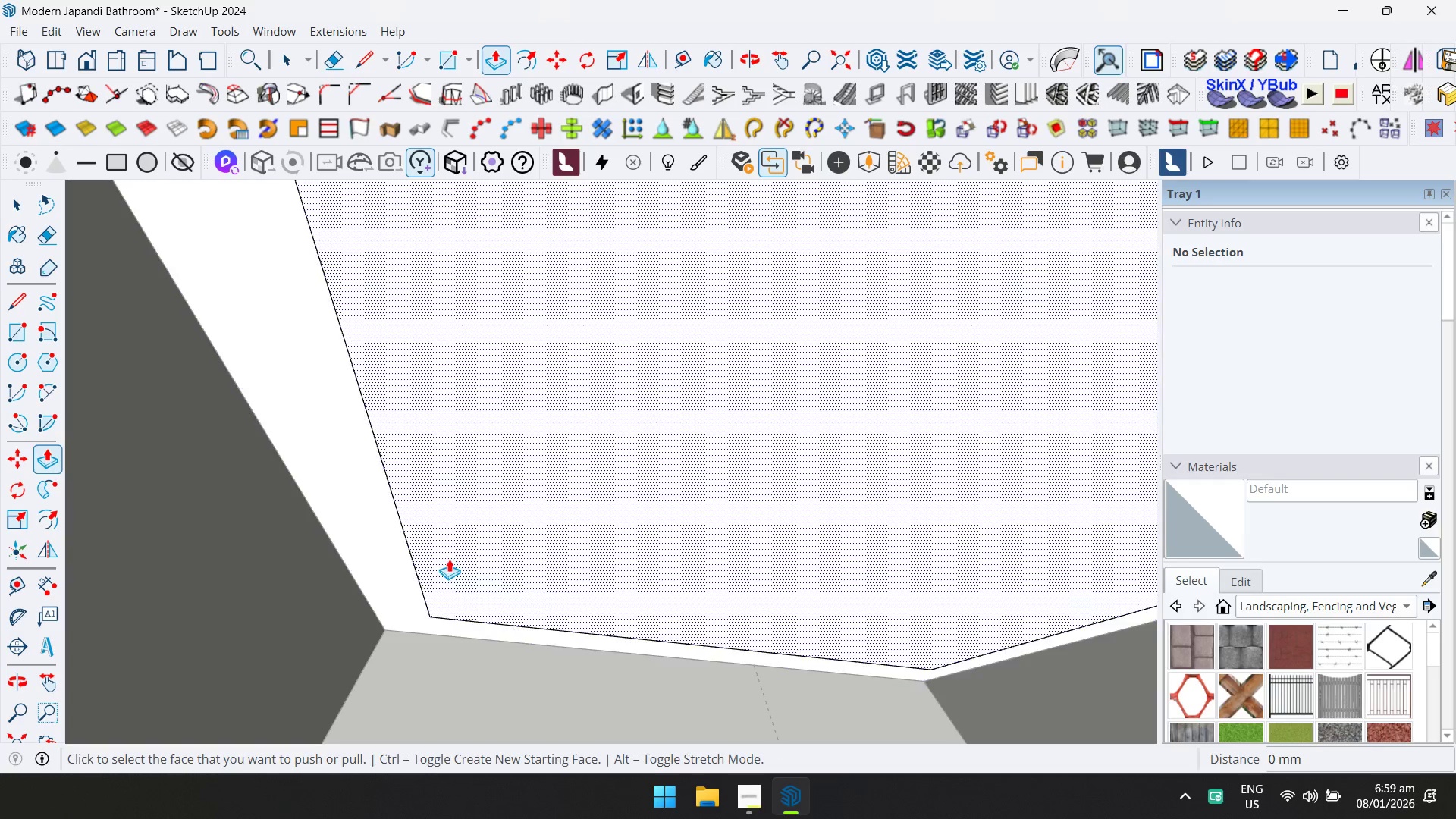 
left_click([449, 559])
 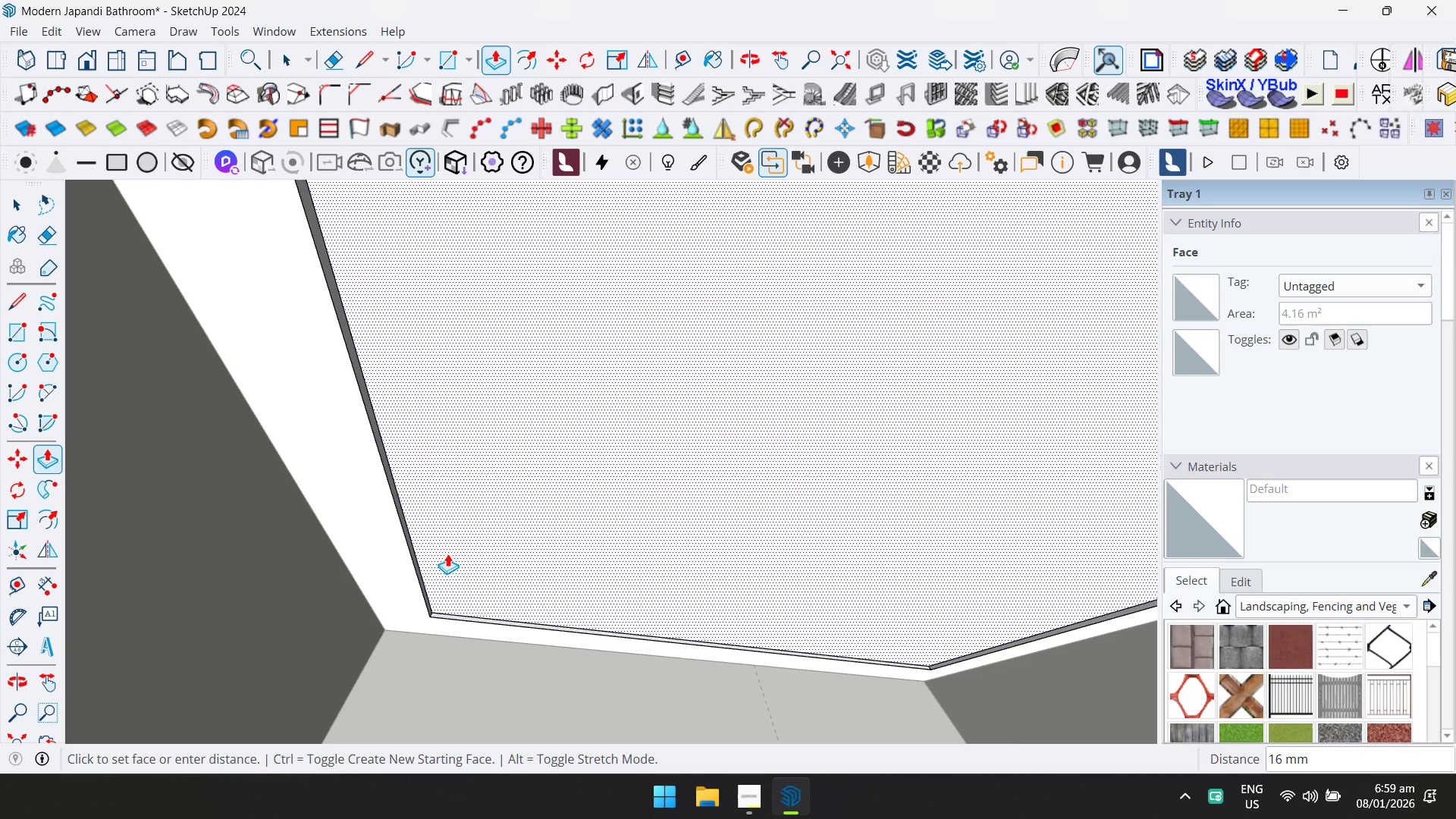 
wait(5.06)
 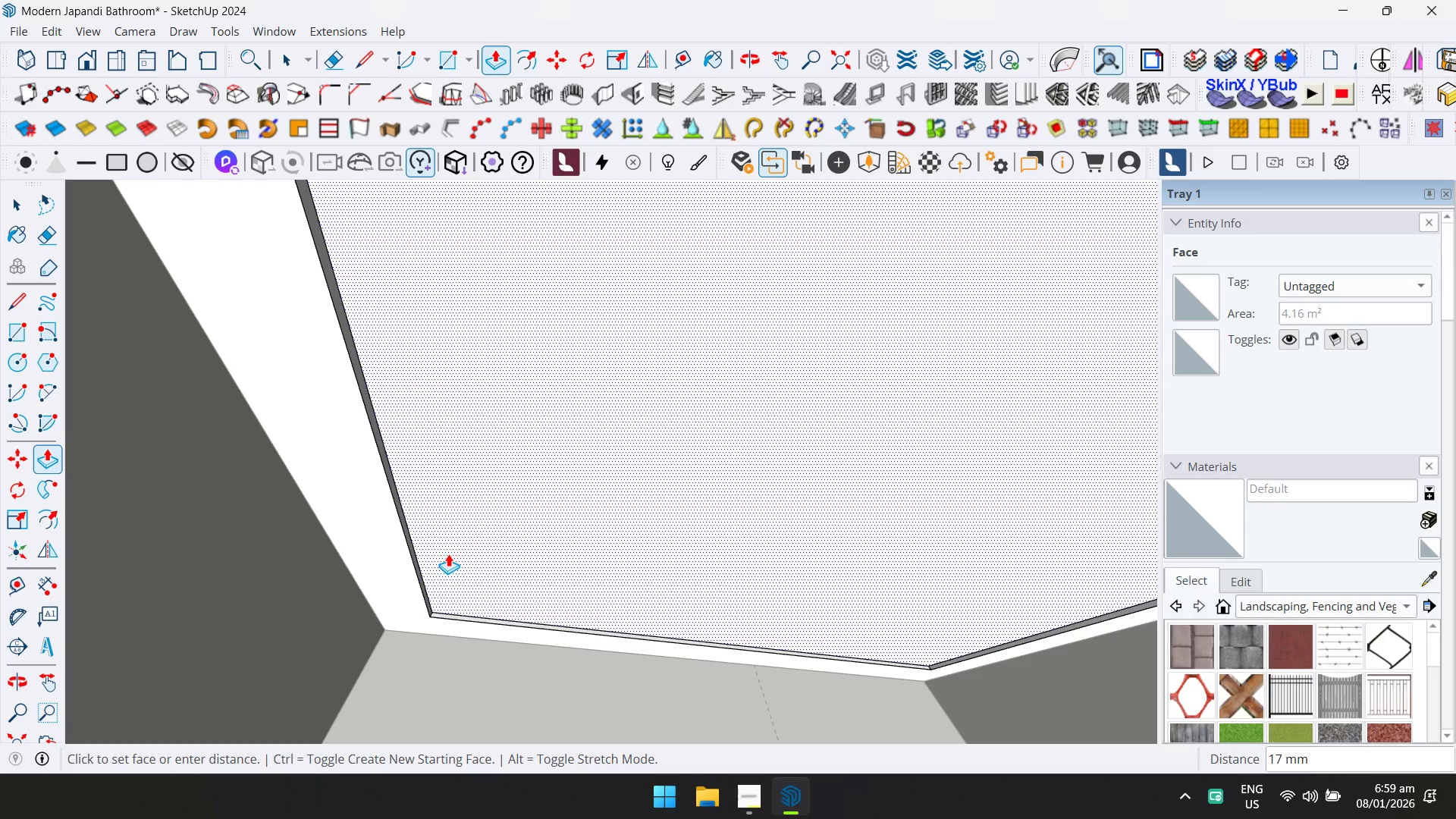 
type(25)
 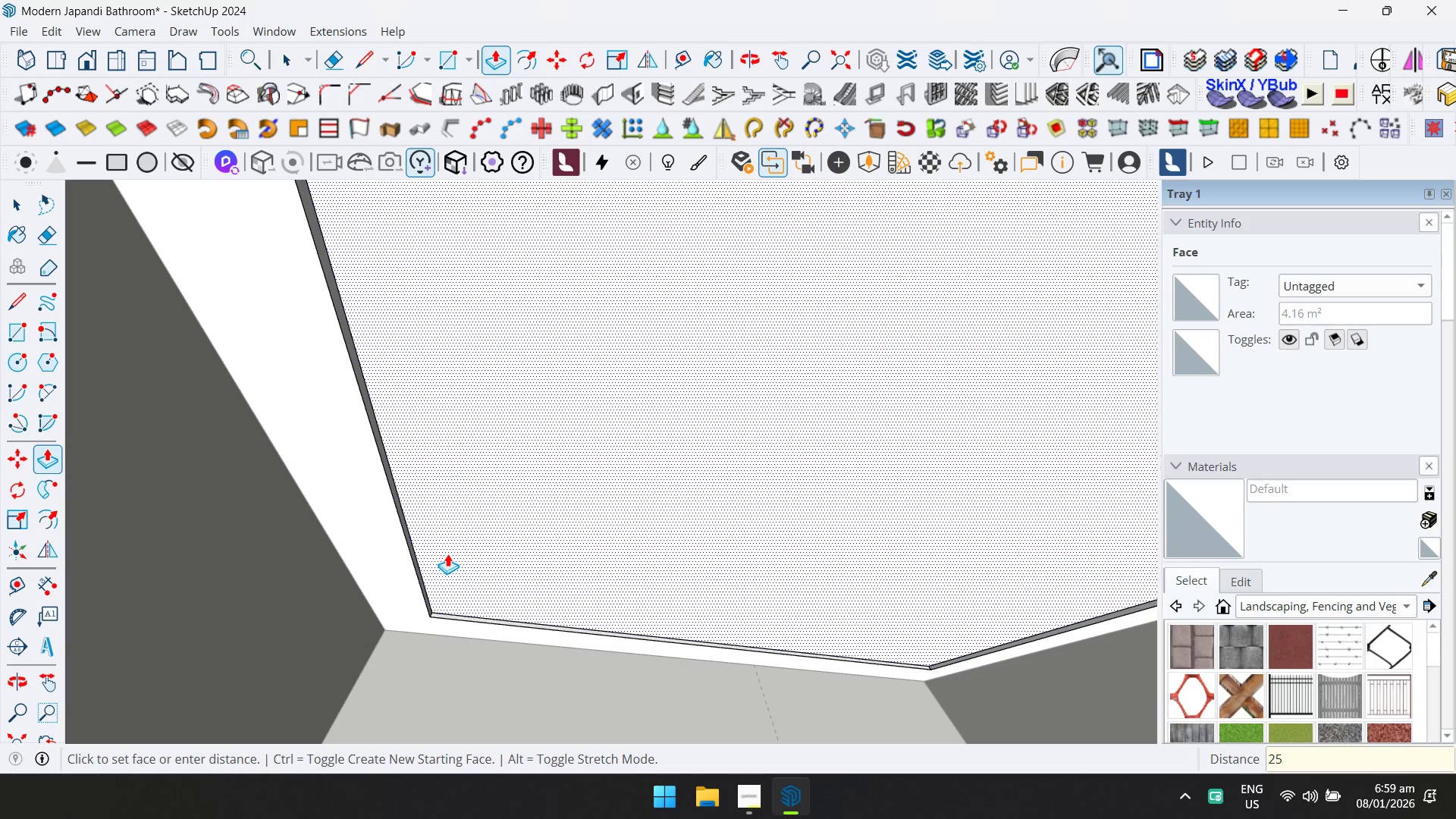 
key(Enter)
 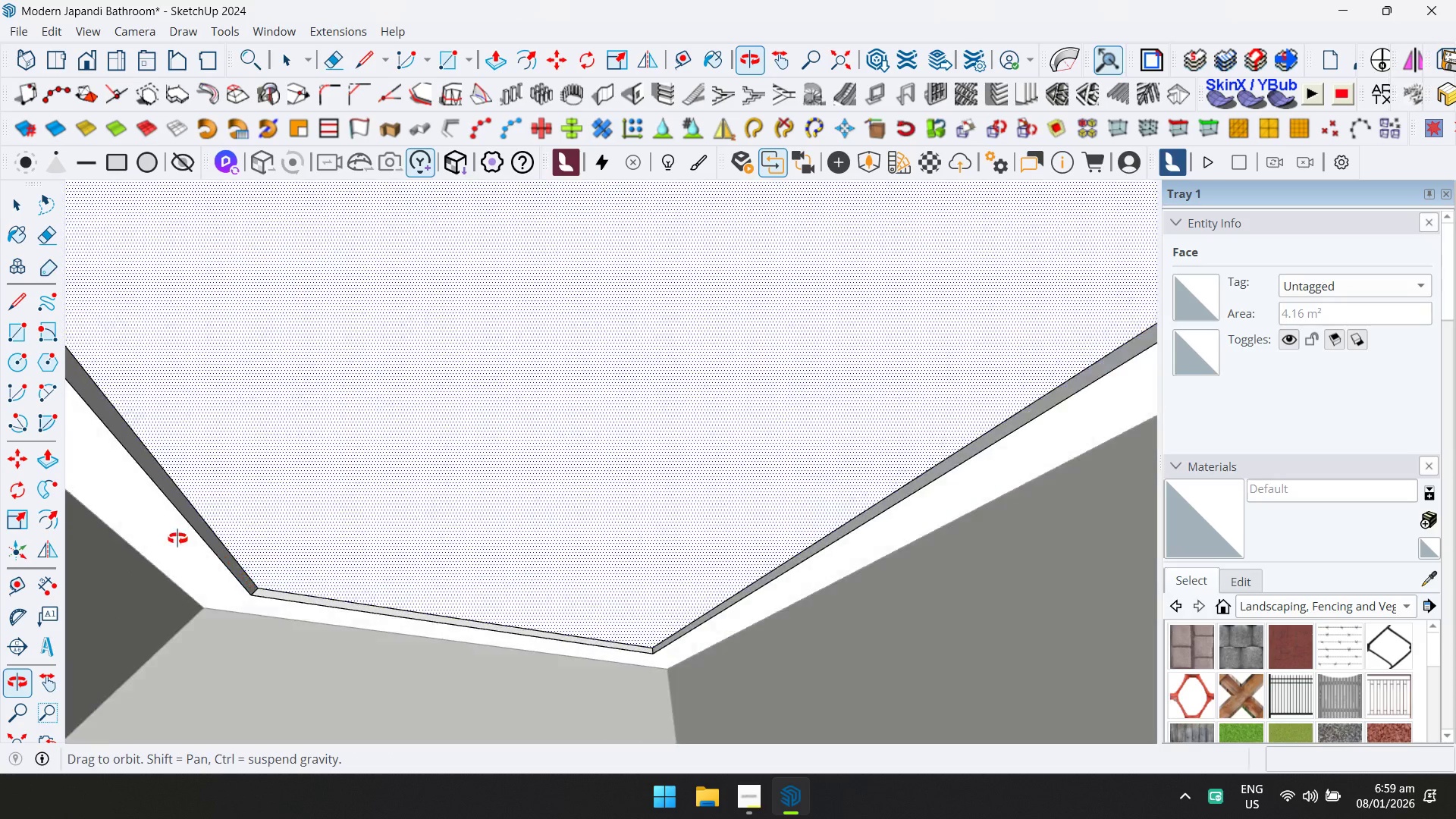 
hold_key(key=ShiftLeft, duration=0.59)
 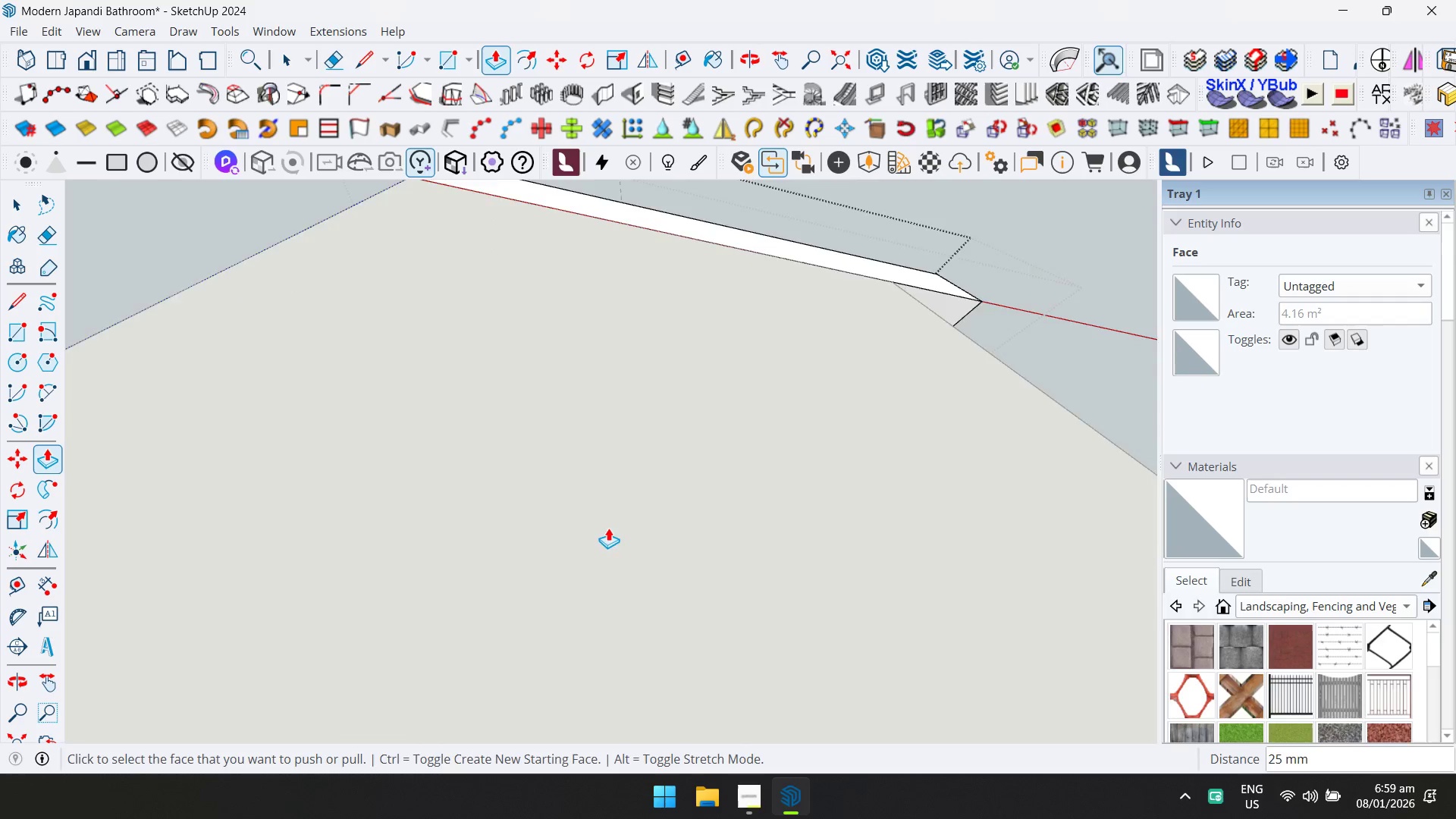 
scroll: coordinate [606, 535], scroll_direction: up, amount: 4.0
 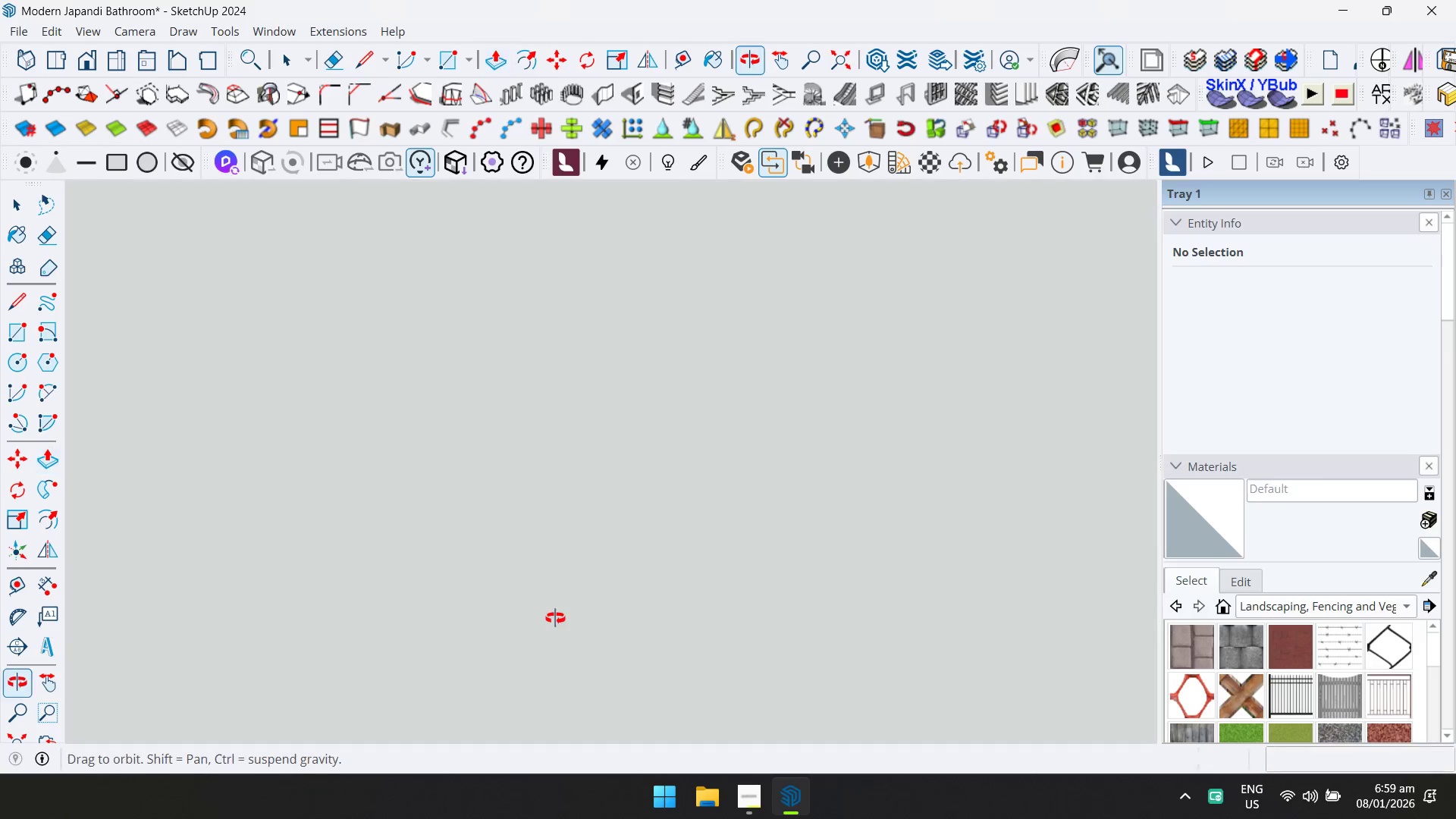 
key(Space)
 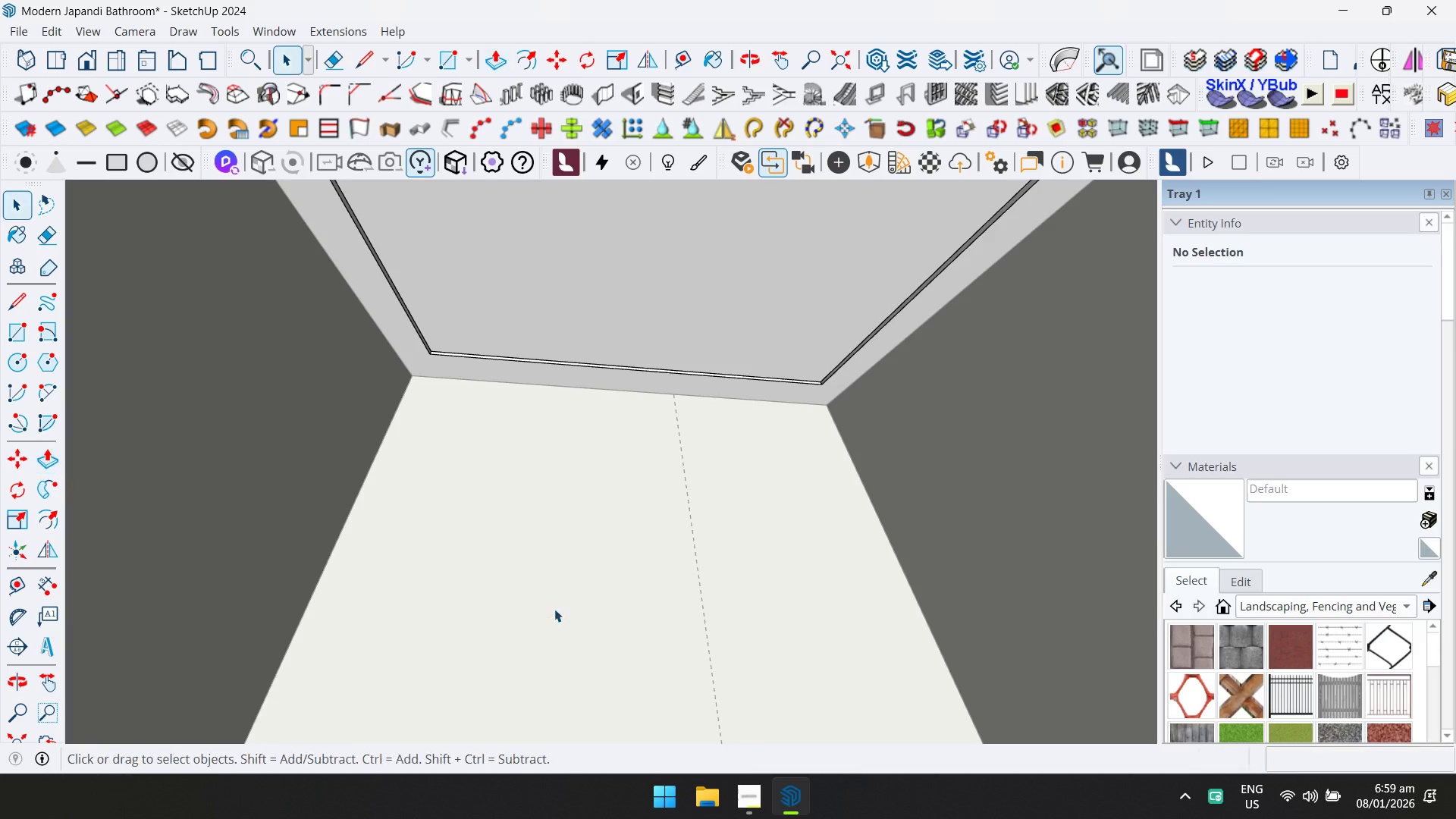 
key(Escape)
 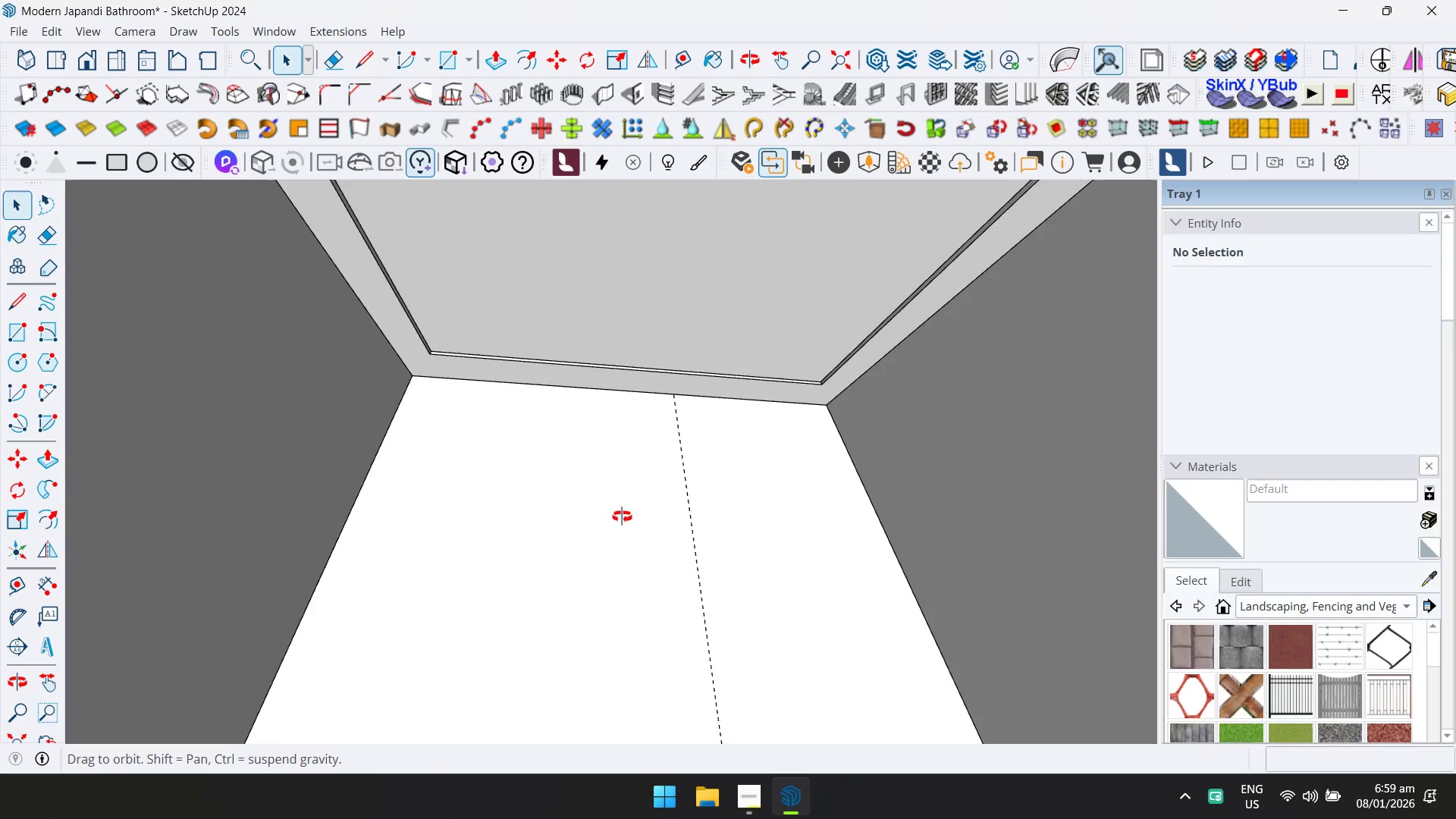 
scroll: coordinate [554, 609], scroll_direction: up, amount: 5.0
 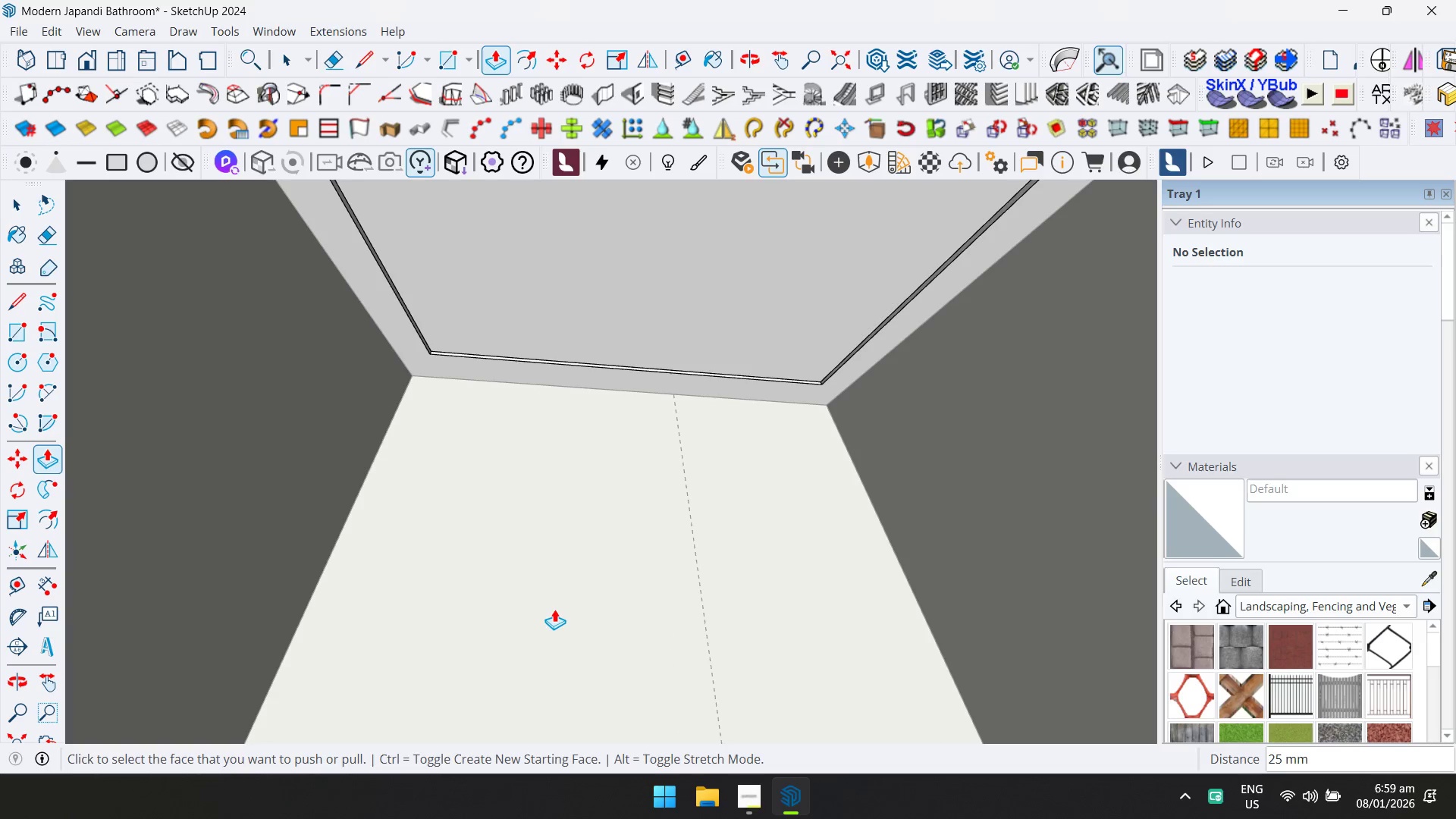 
hold_key(key=ShiftLeft, duration=0.55)
 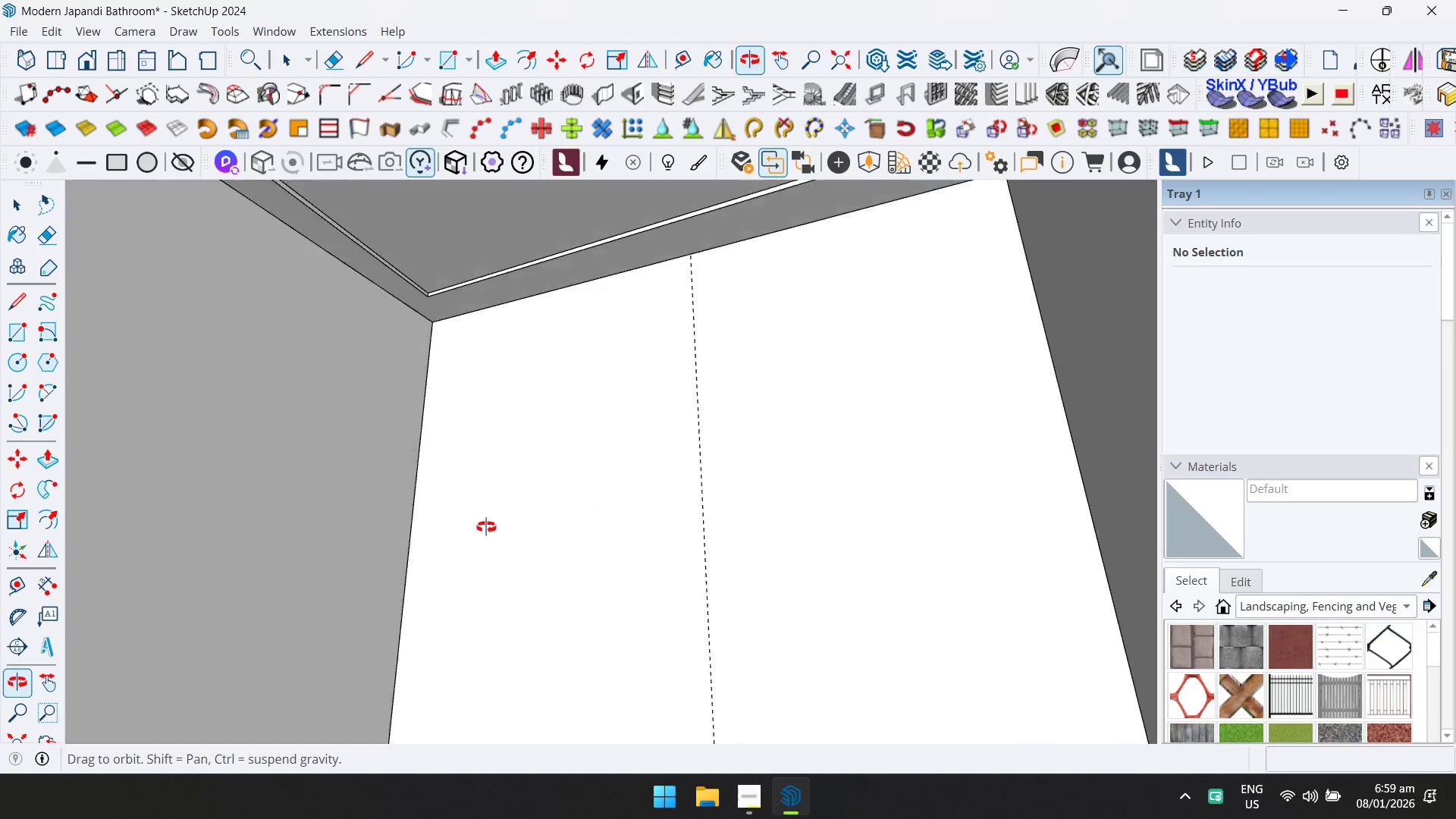 
scroll: coordinate [610, 549], scroll_direction: up, amount: 1.0
 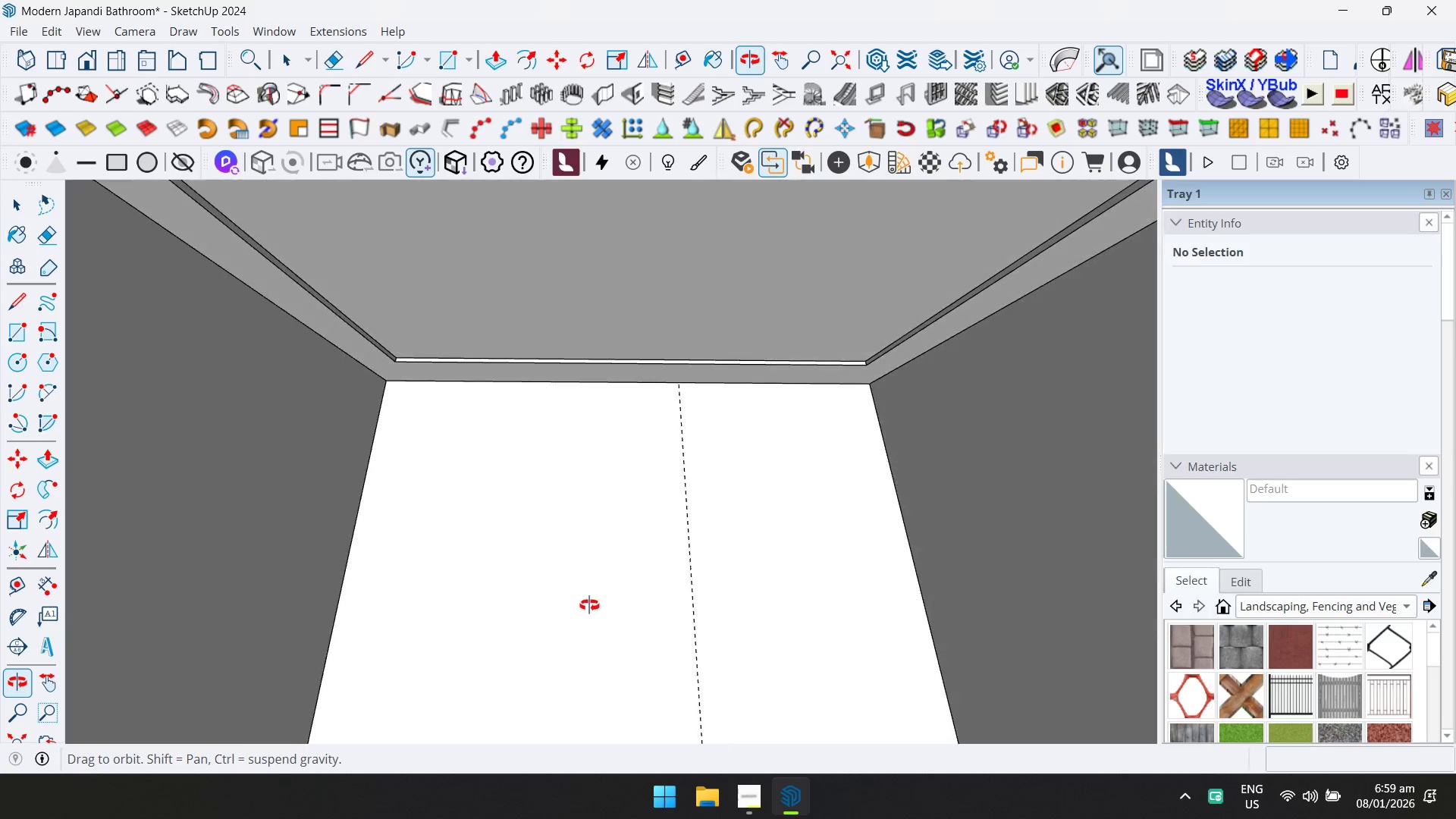 
hold_key(key=ShiftLeft, duration=0.61)
 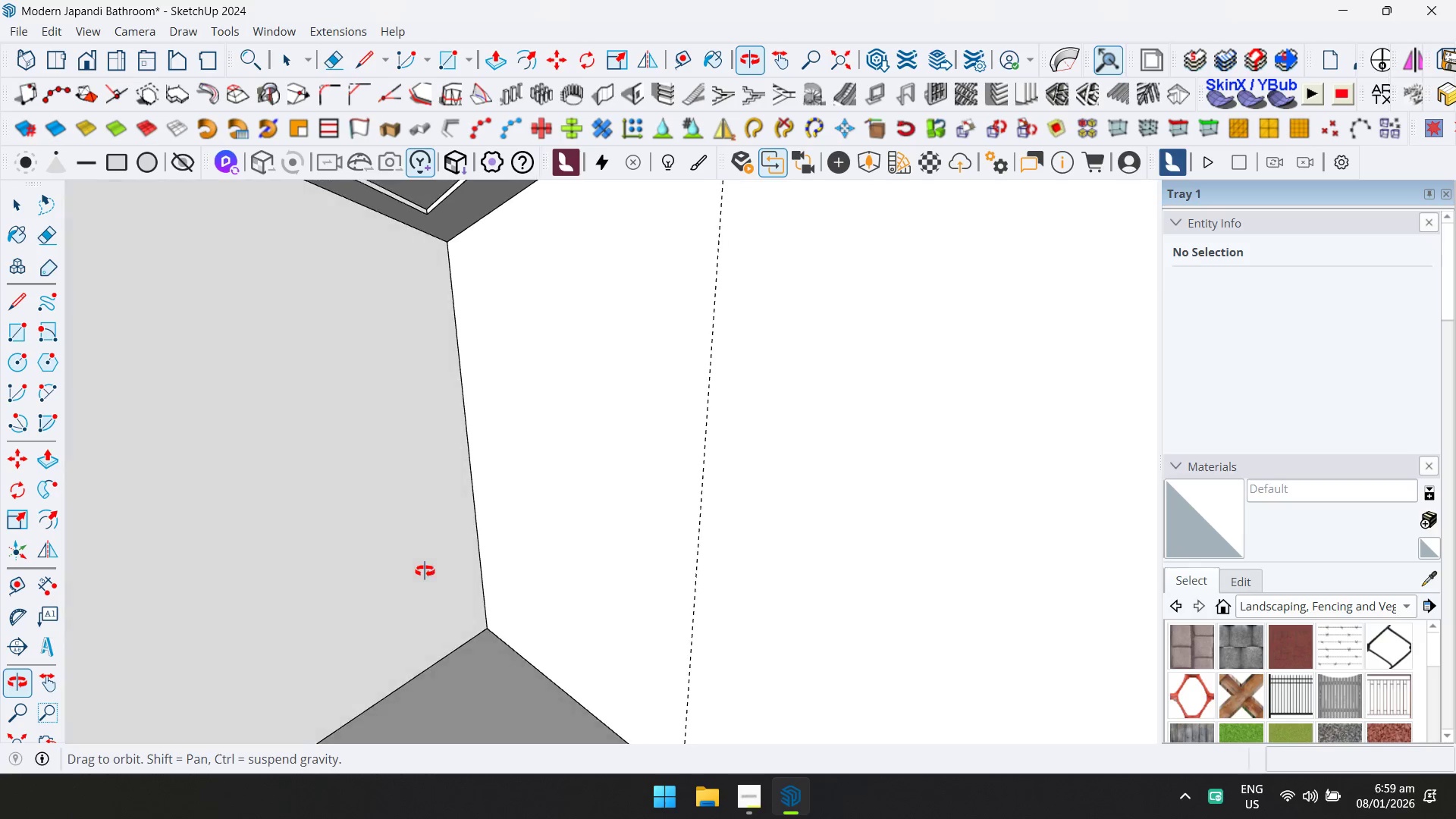 
hold_key(key=ShiftLeft, duration=0.56)
 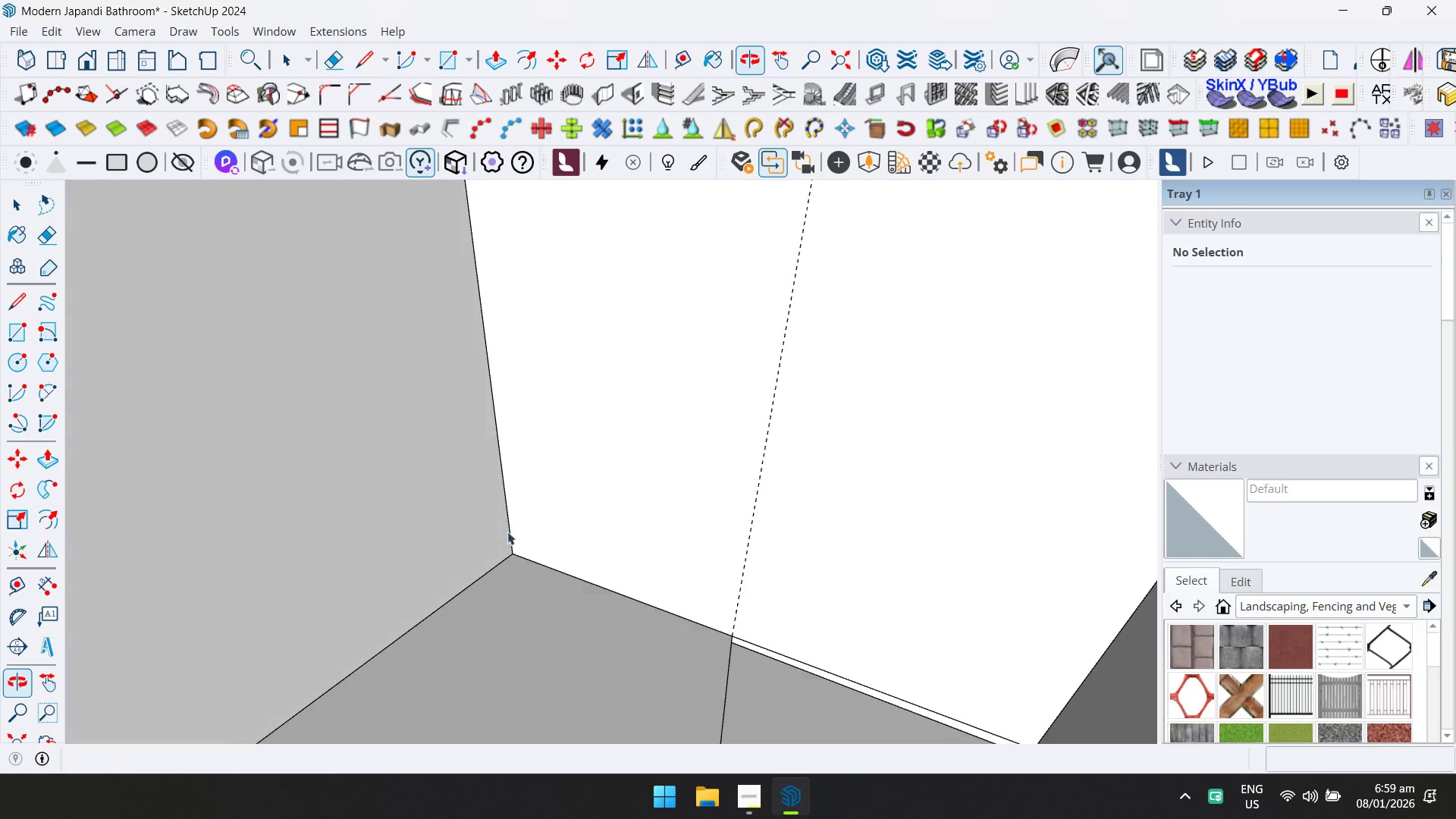 
double_click([579, 679])
 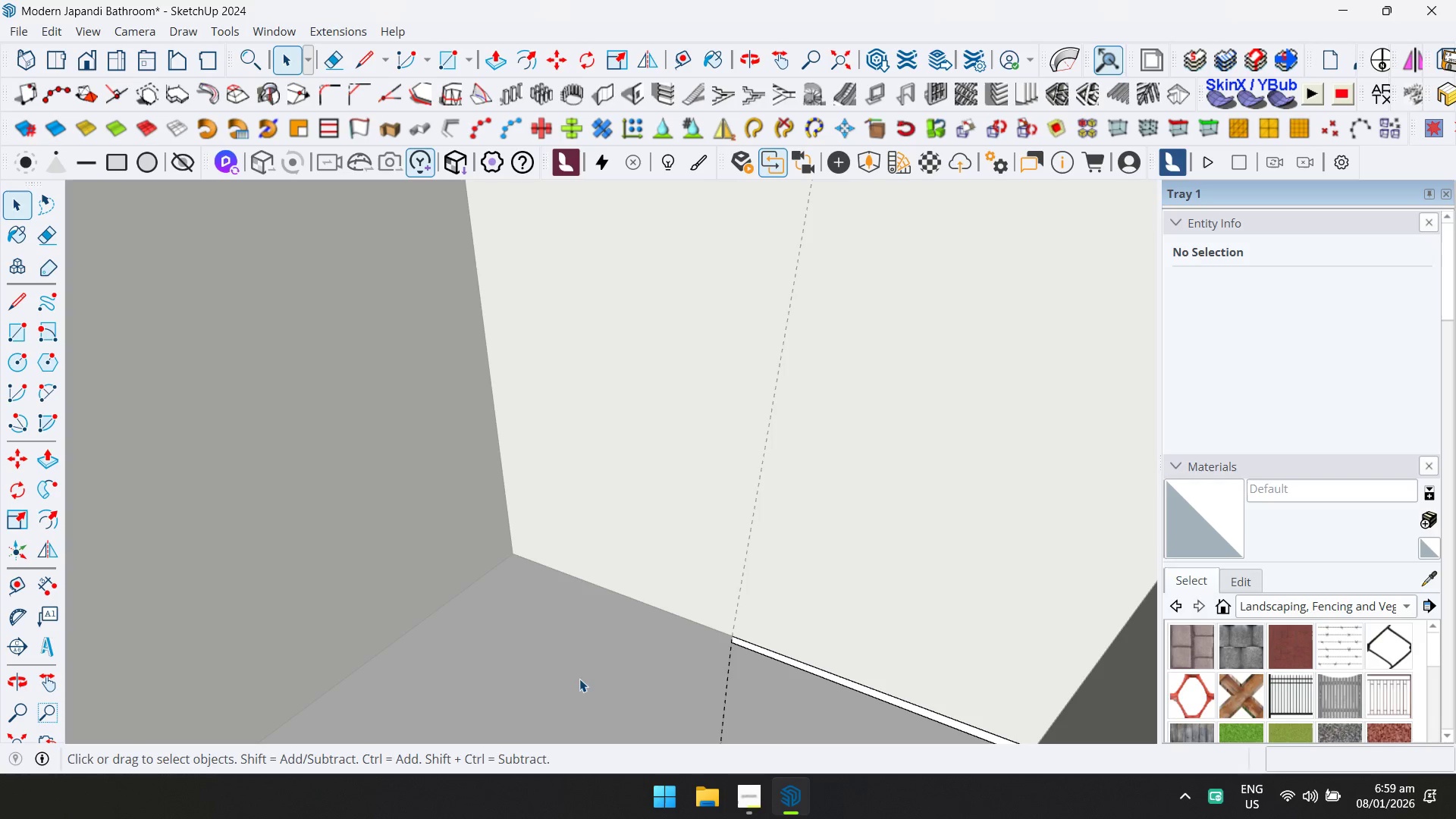 
triple_click([581, 673])
 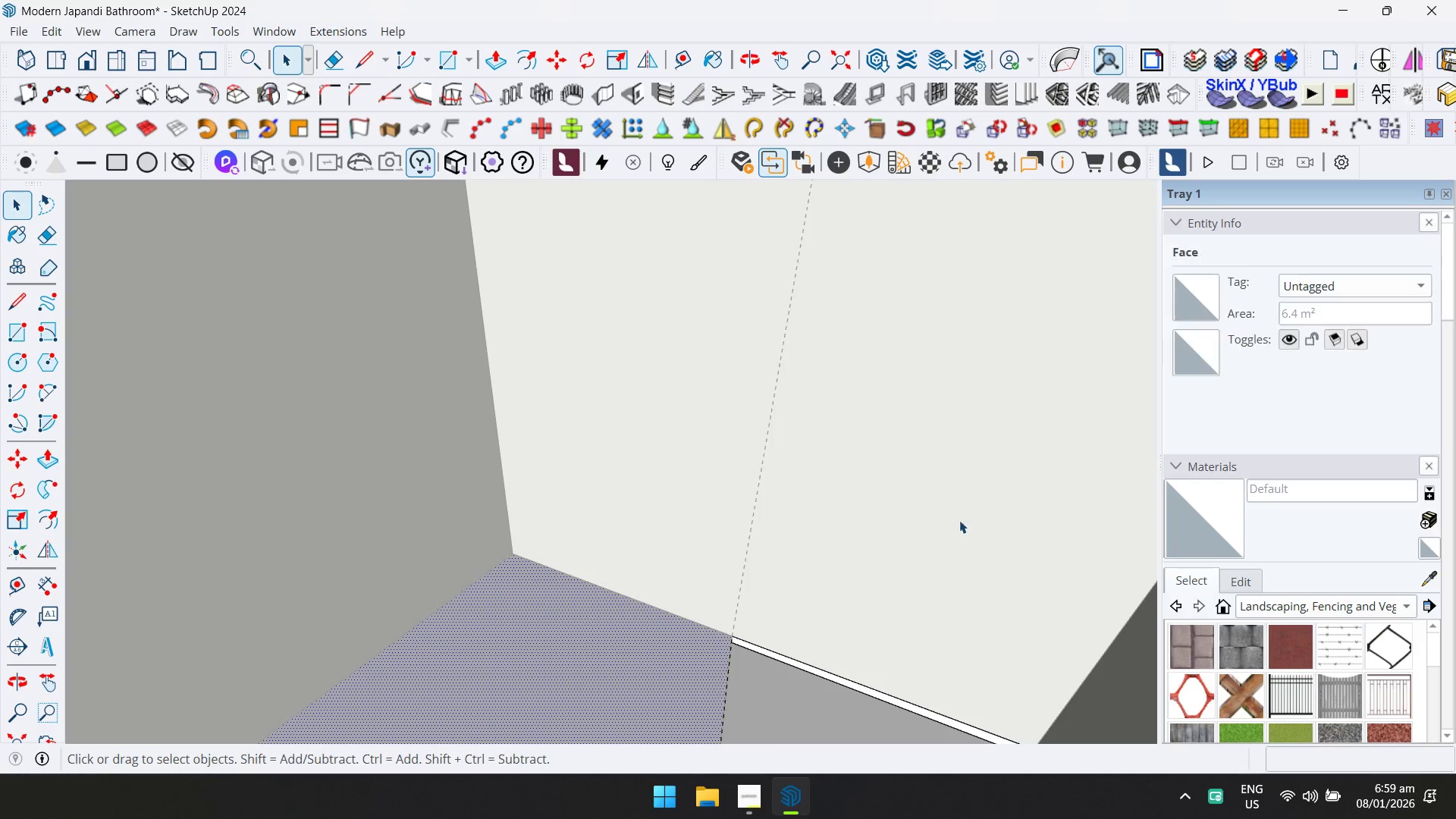 
key(Escape)
 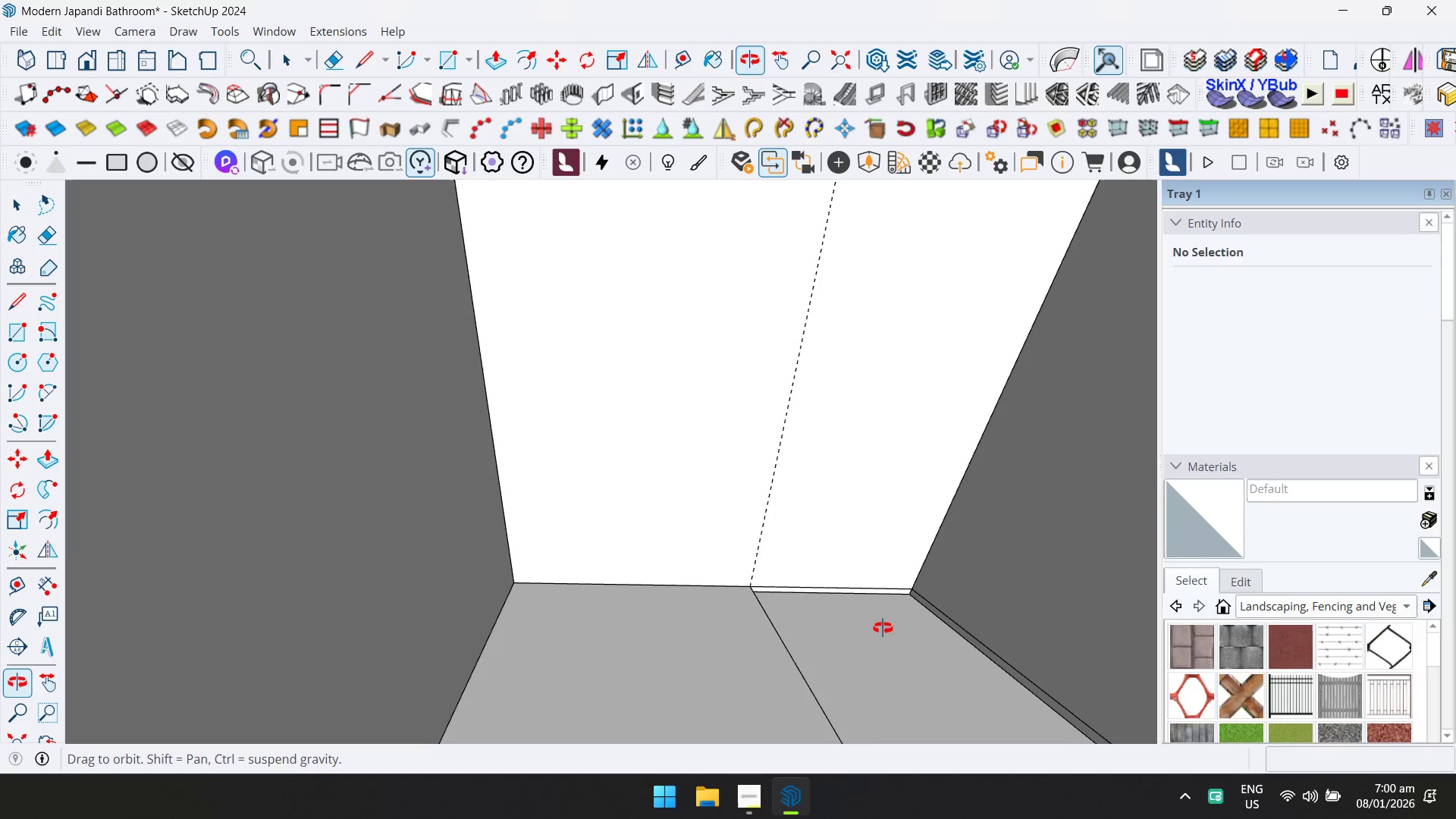 
hold_key(key=ShiftLeft, duration=1.16)
 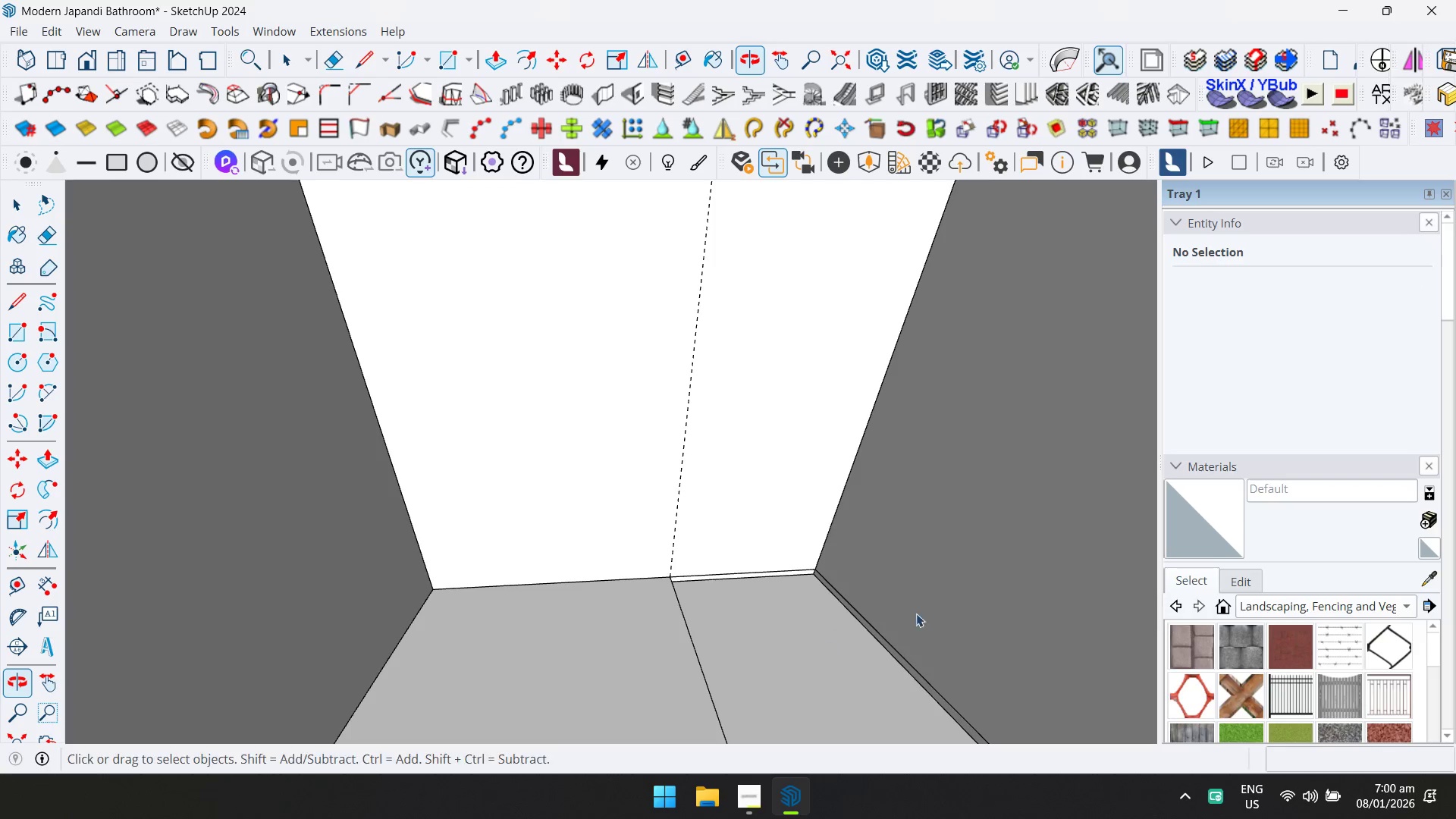 
double_click([983, 576])
 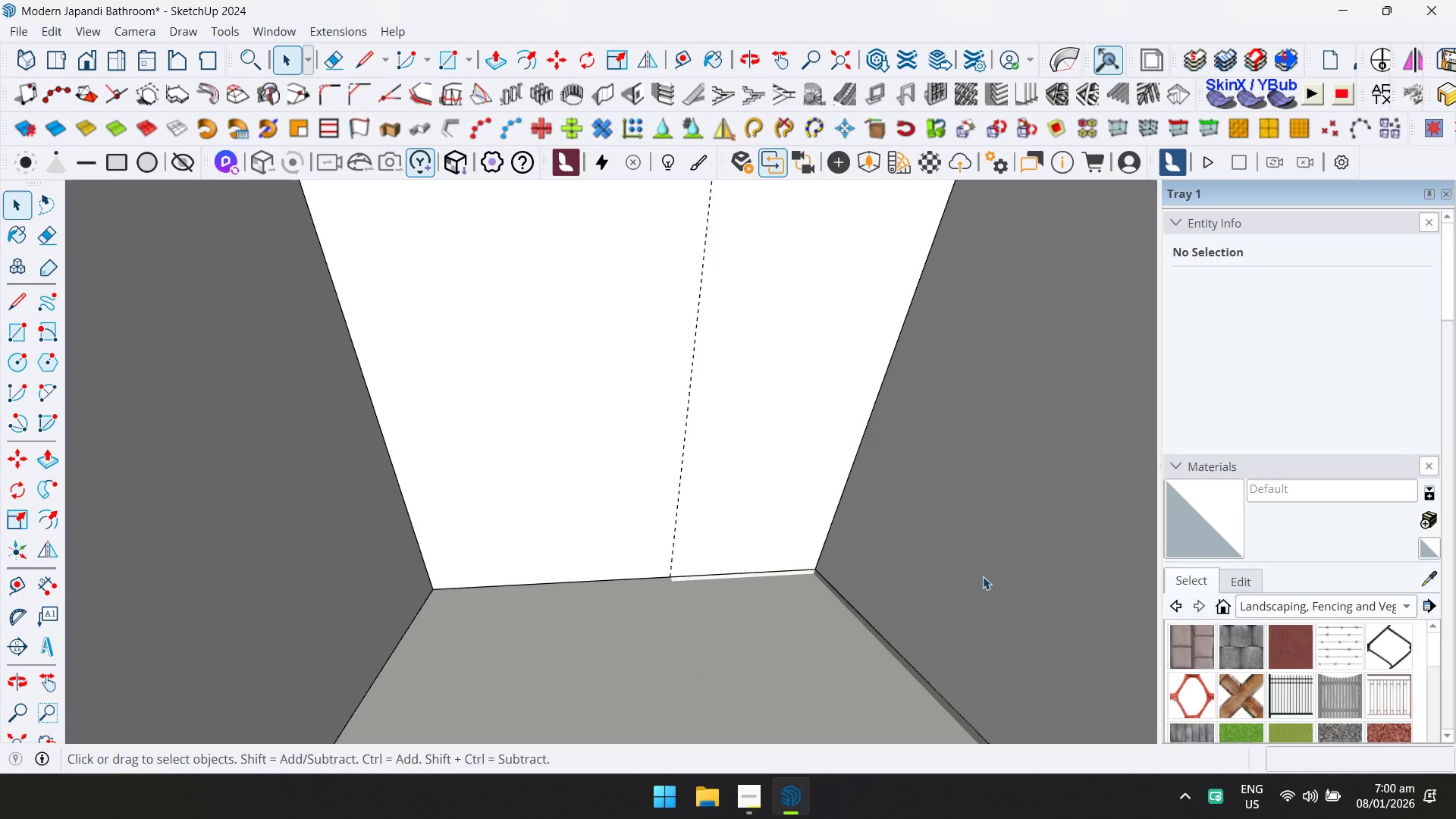 
hold_key(key=ShiftLeft, duration=0.41)
 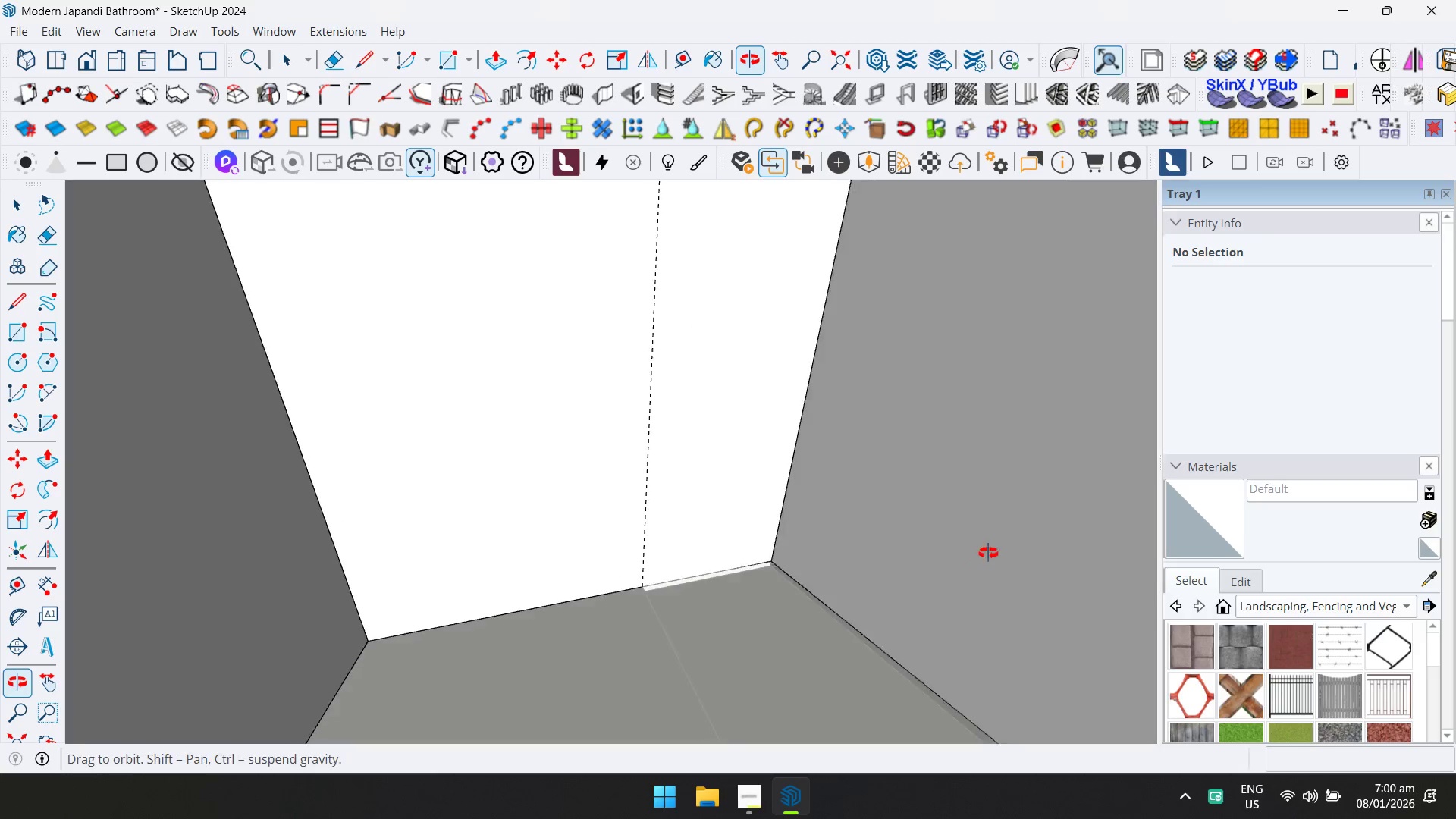 
left_click([1002, 498])
 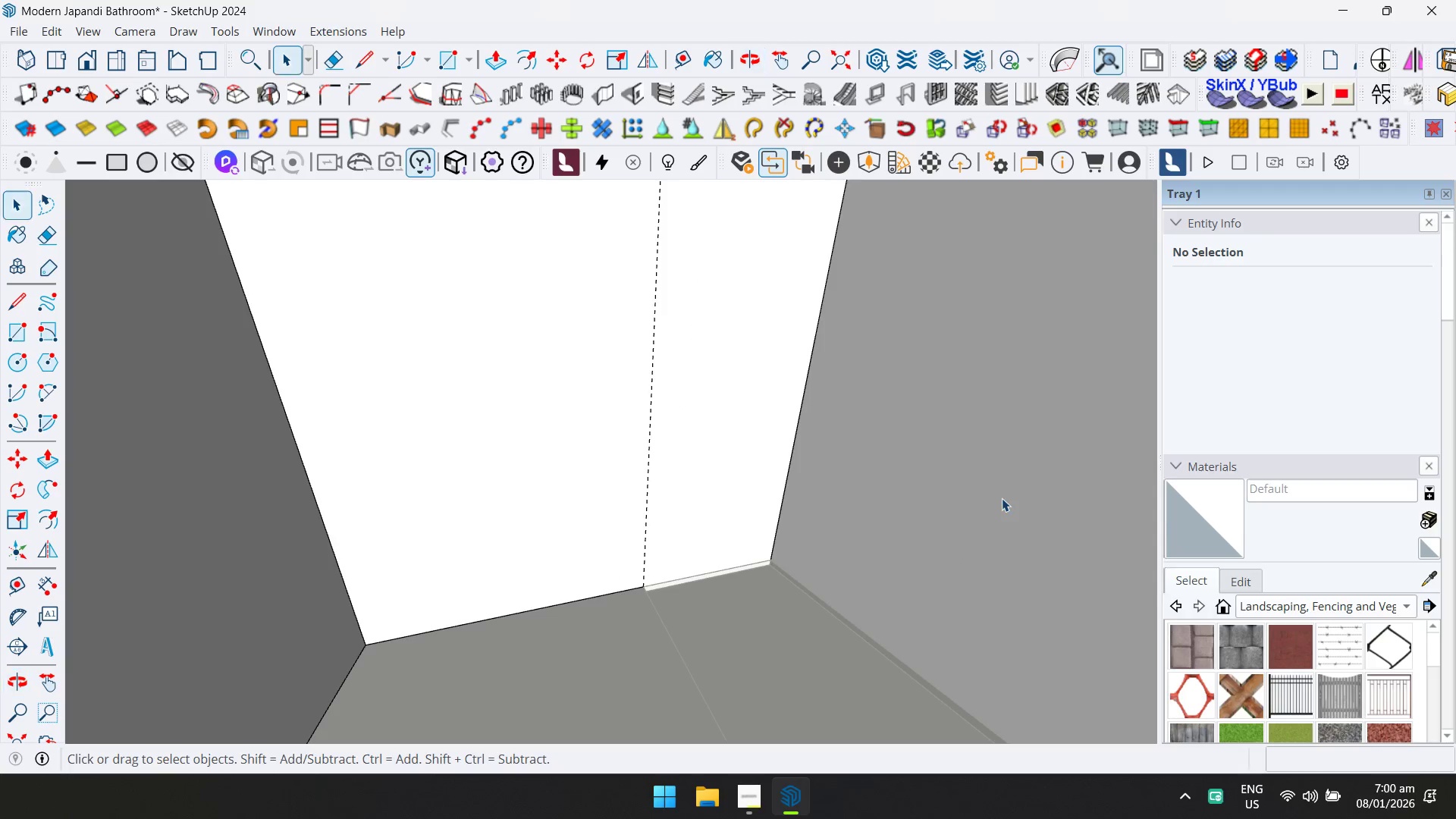 
type(rt)
 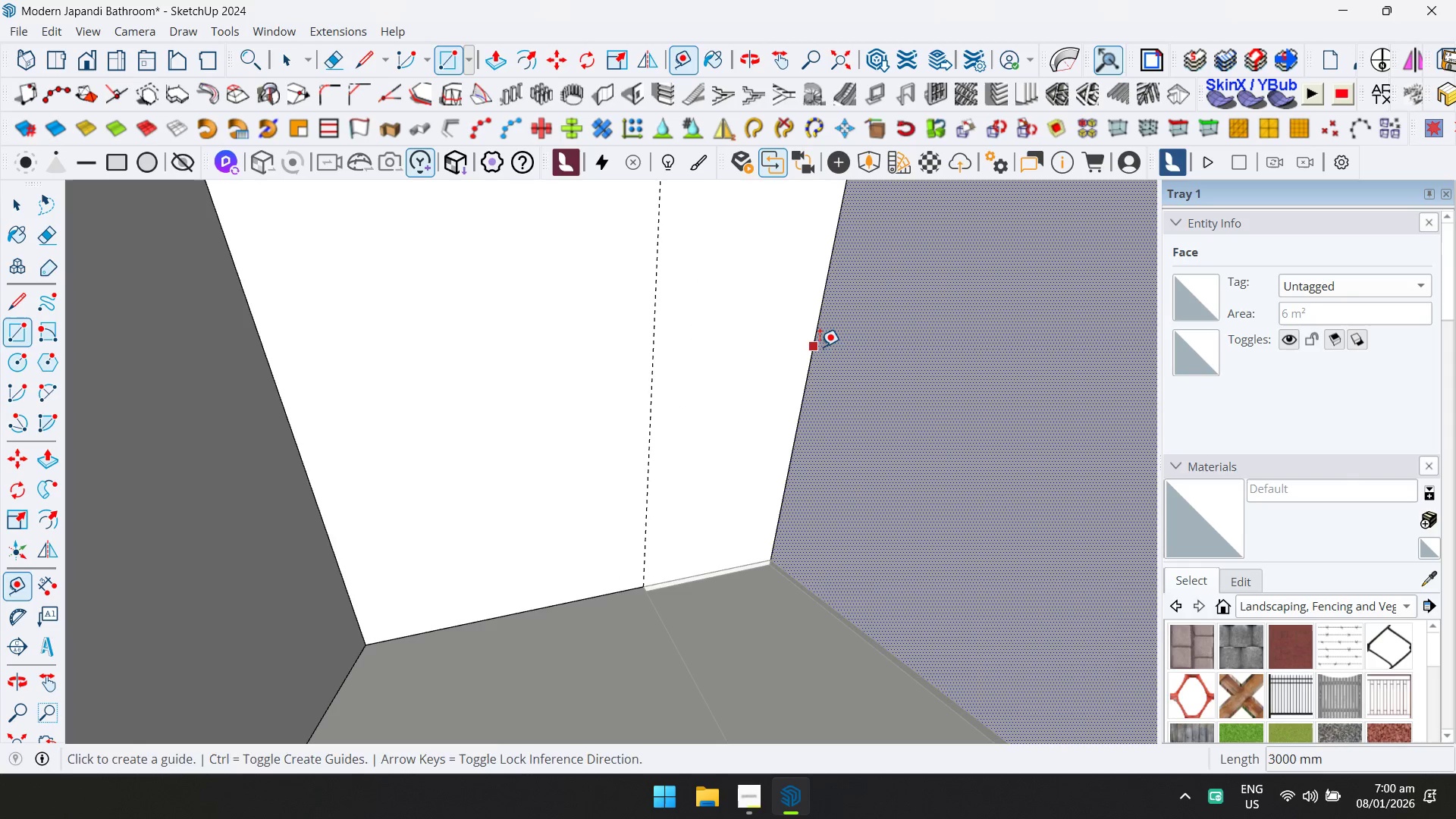 
left_click([820, 347])
 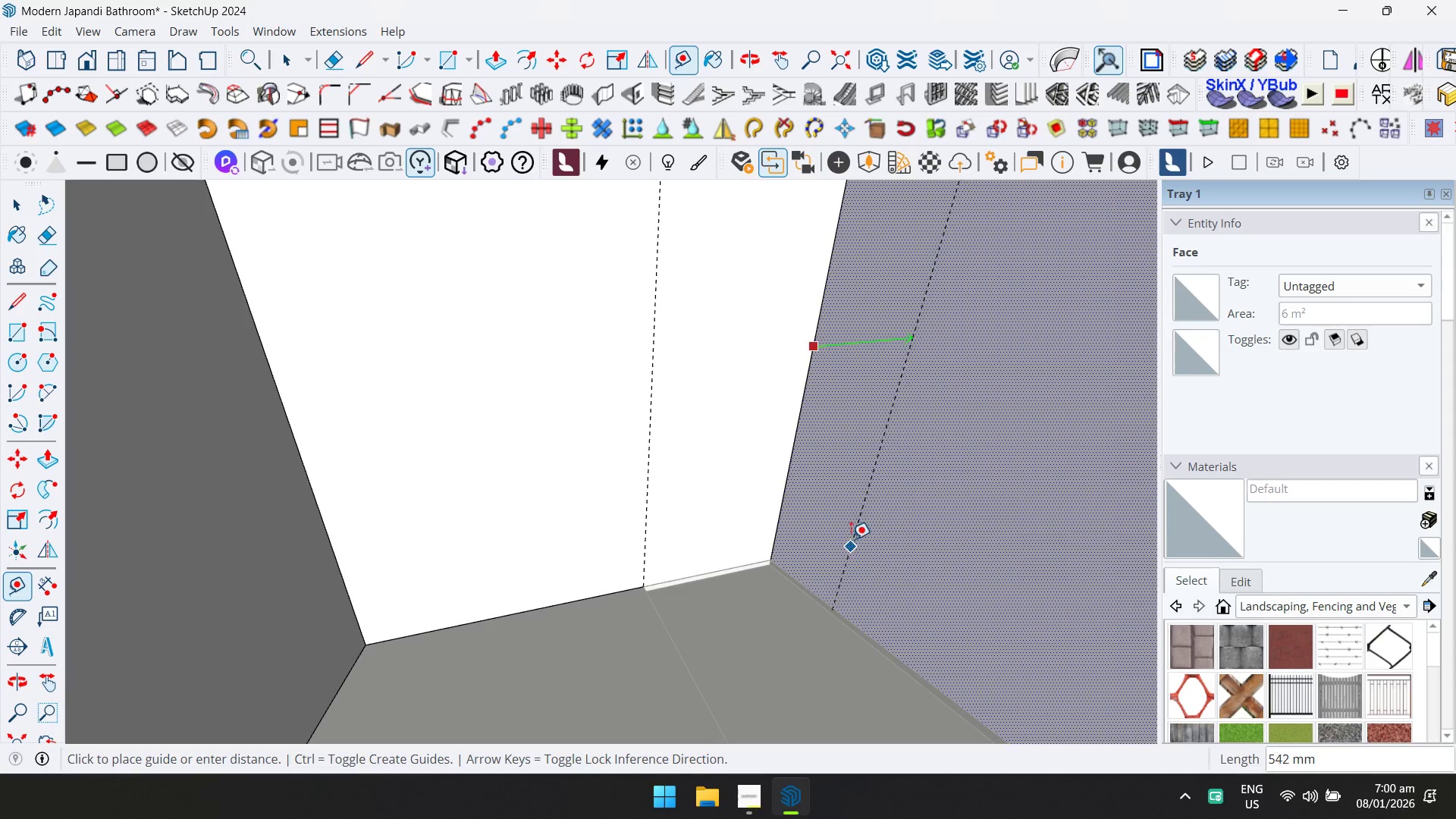 
key(Escape)
 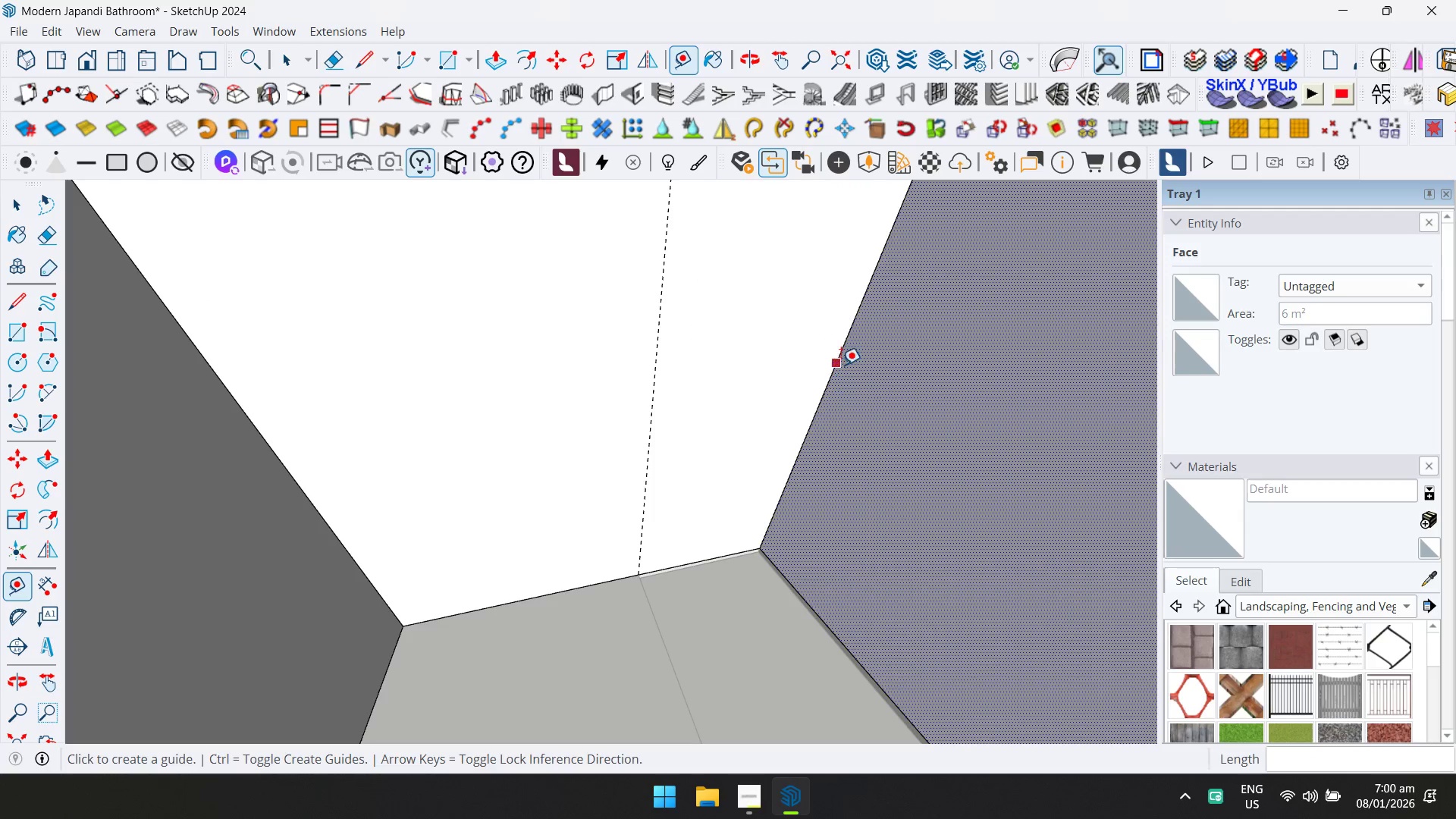 
left_click_drag(start_coordinate=[841, 365], to_coordinate=[841, 375])
 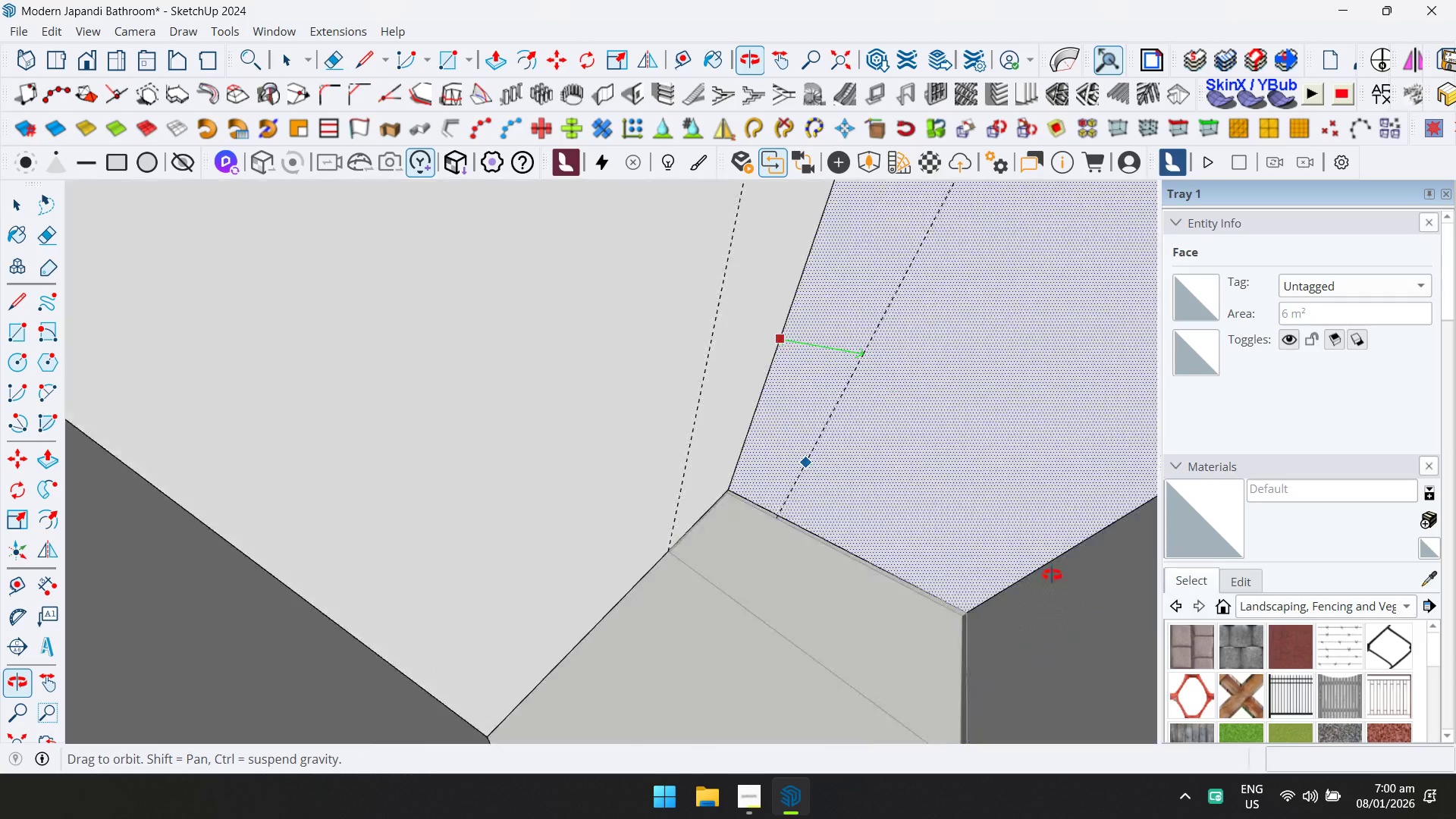 
key(Escape)
 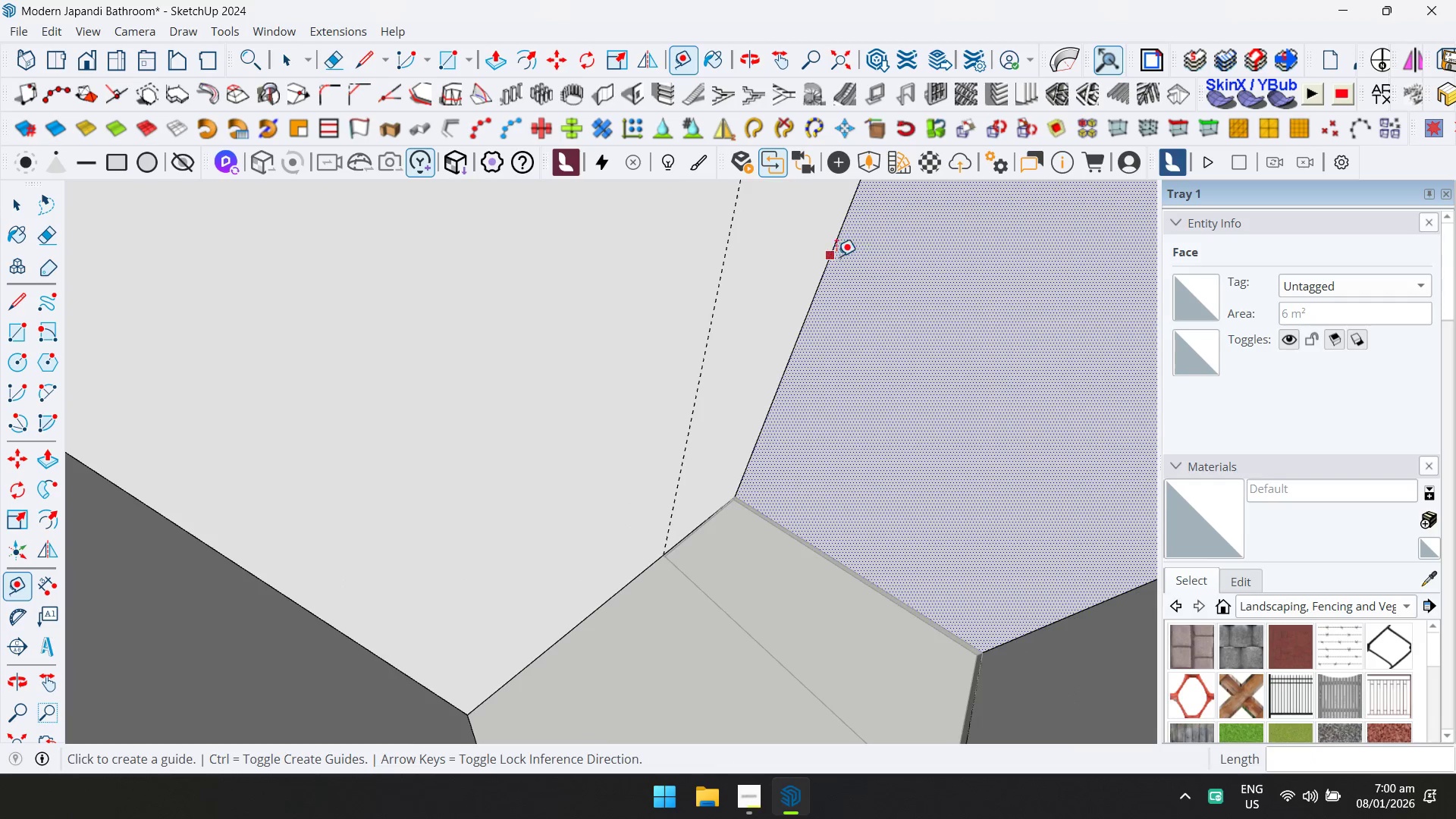 
left_click_drag(start_coordinate=[832, 253], to_coordinate=[835, 269])
 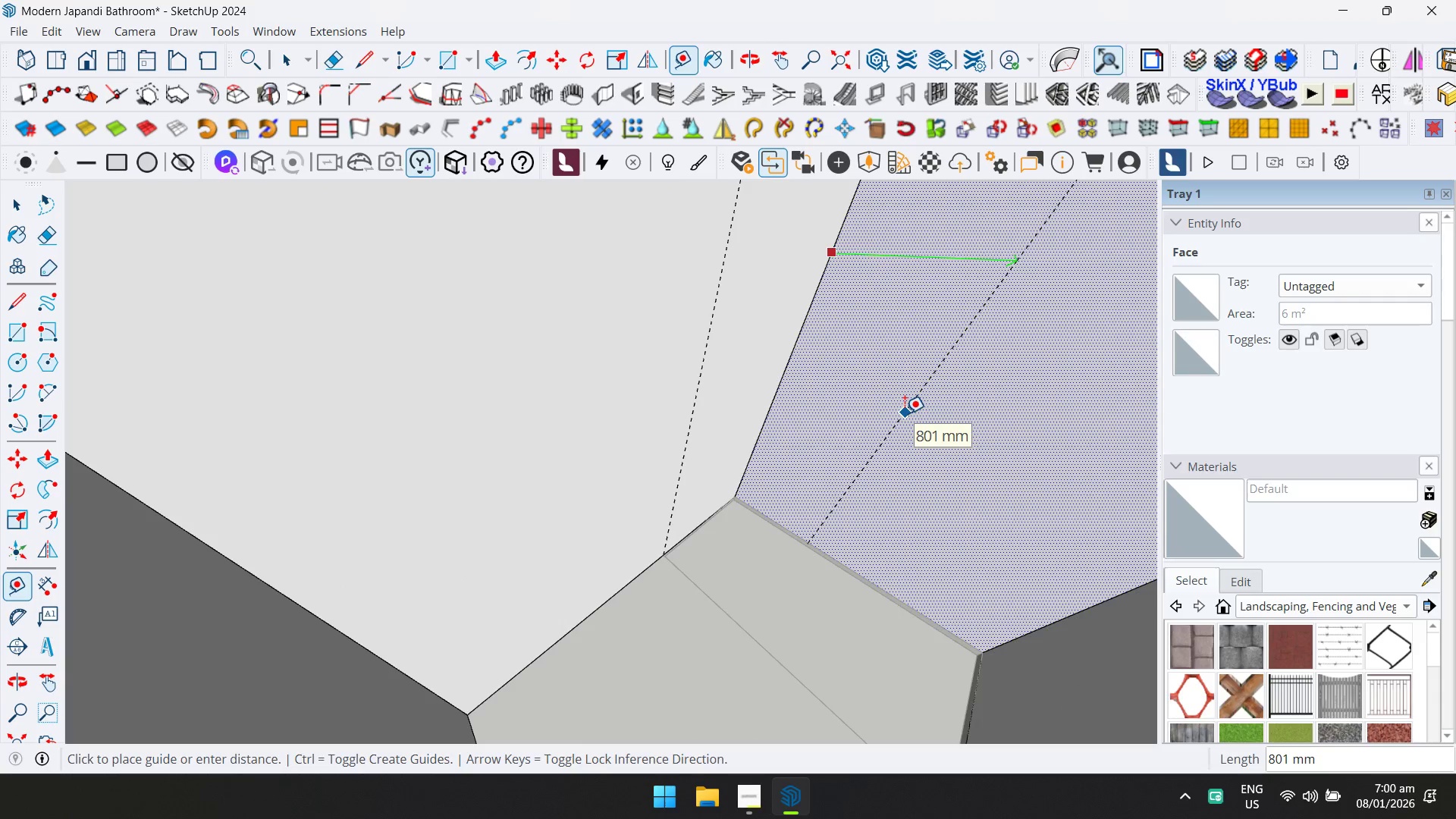 
key(ArrowLeft)
 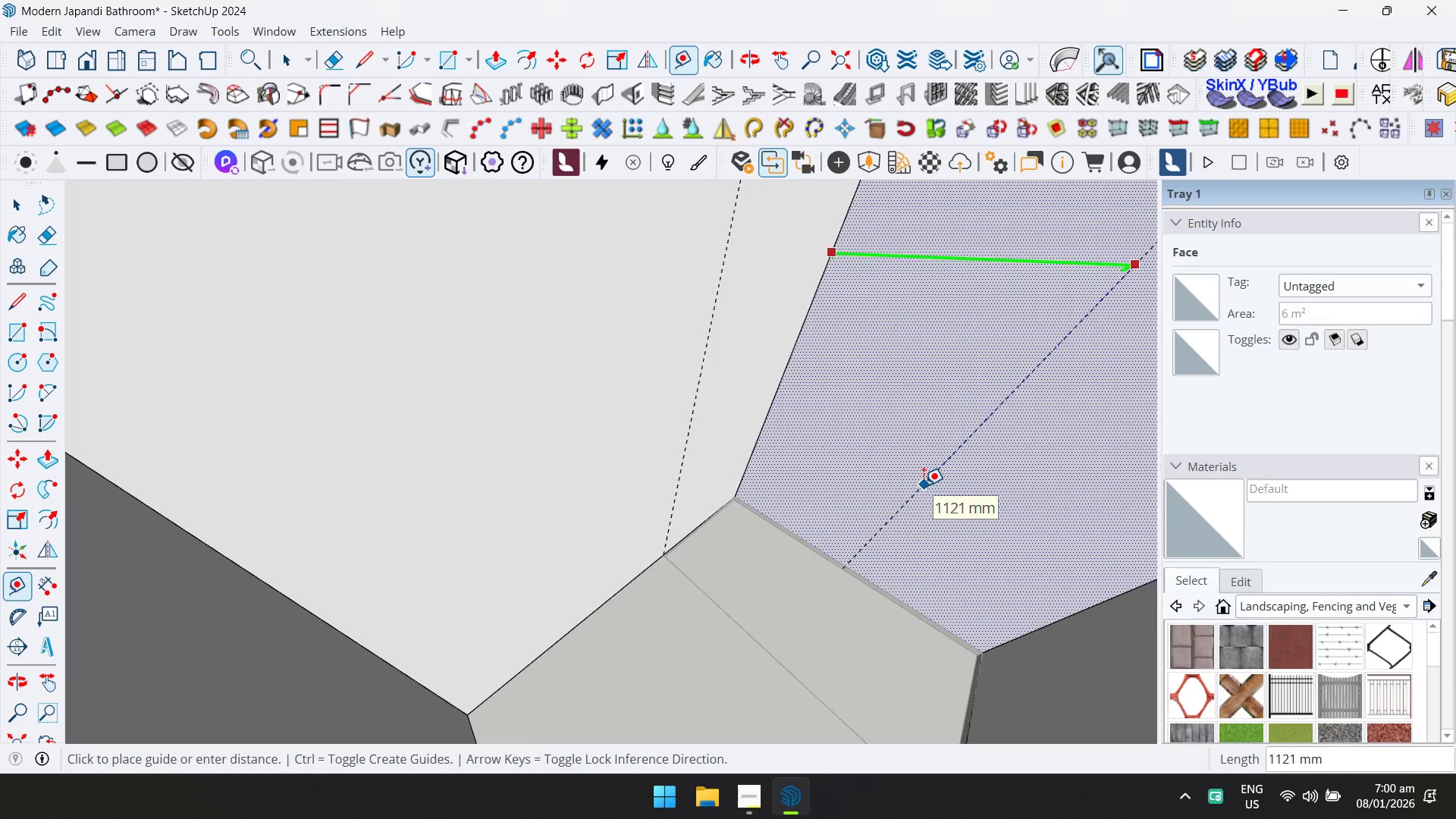 
type(100)
 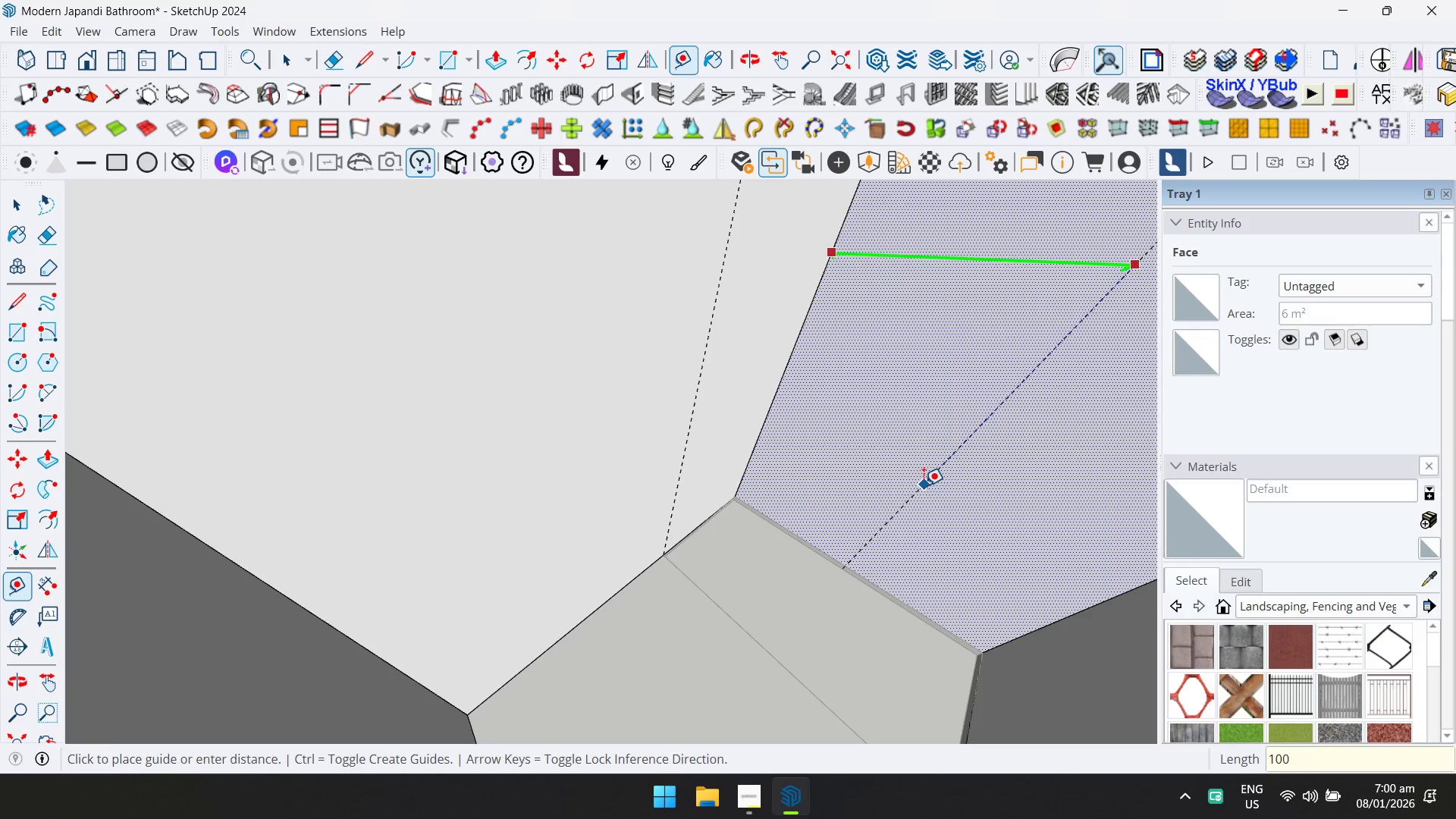 
key(Enter)
 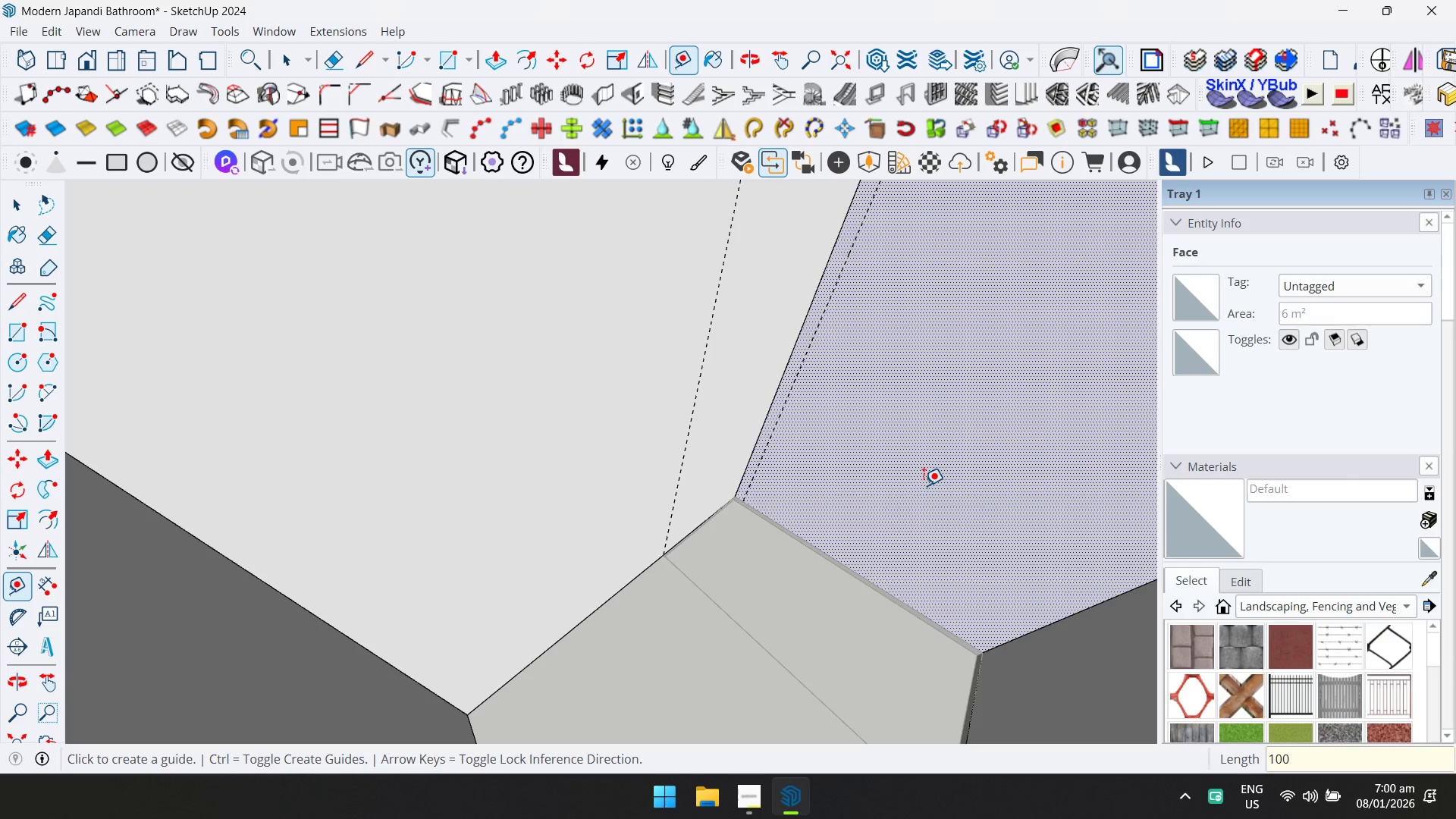 
key(Control+ControlLeft)
 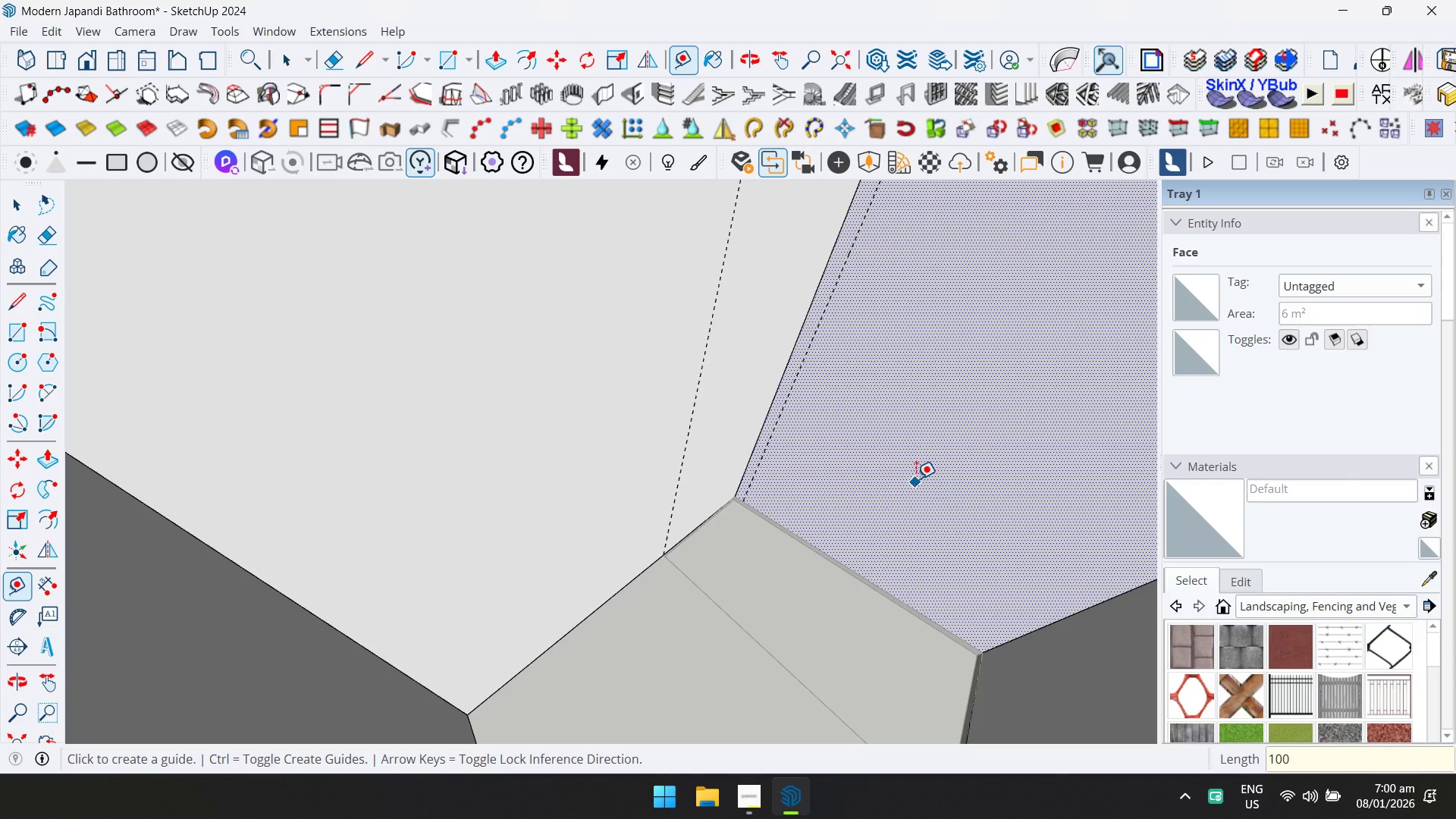 
key(Control+Z)
 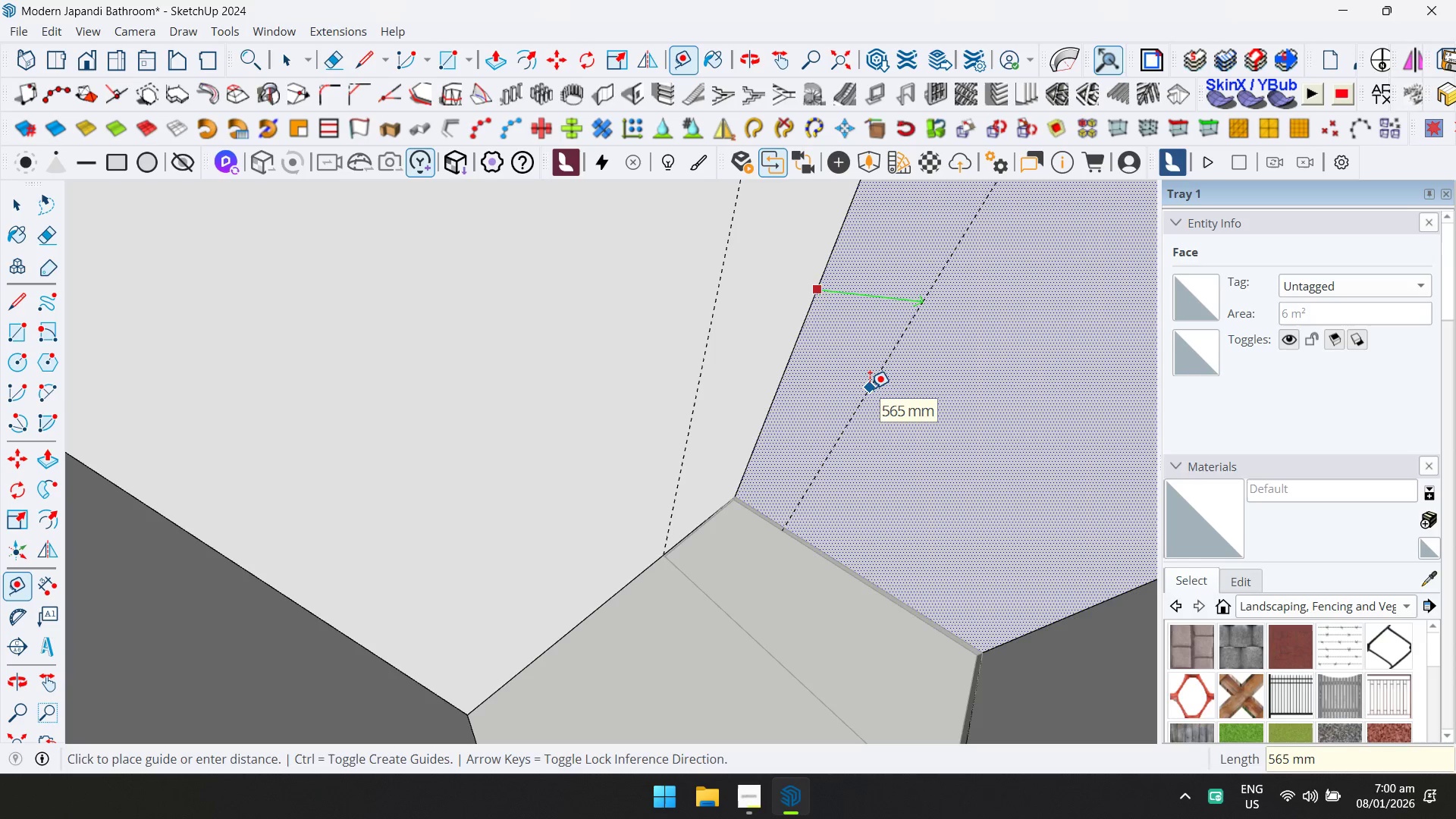 
type(1)
key(Backspace)
type(200)
 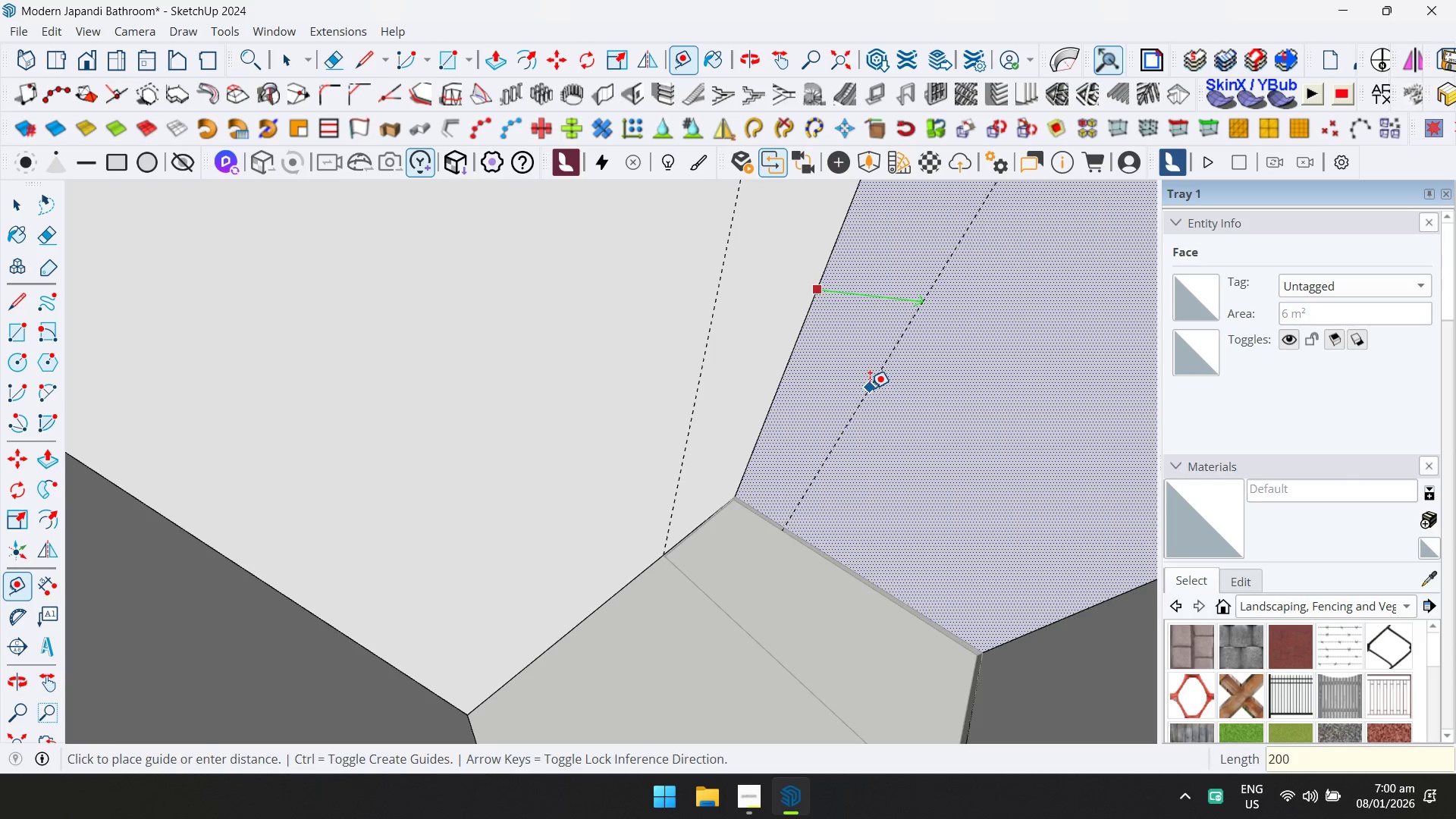 
key(Enter)
 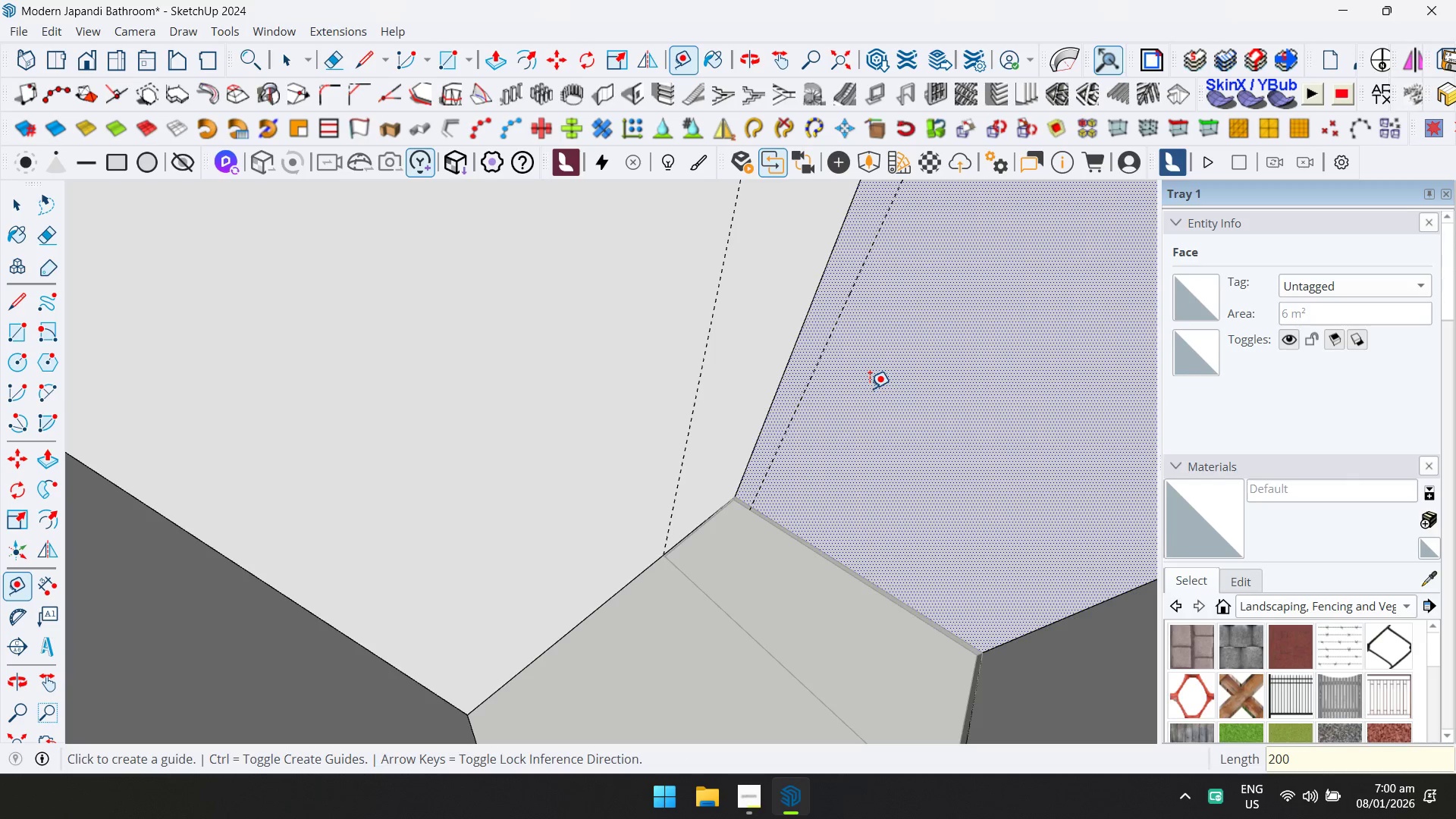 
hold_key(key=ShiftLeft, duration=0.38)
 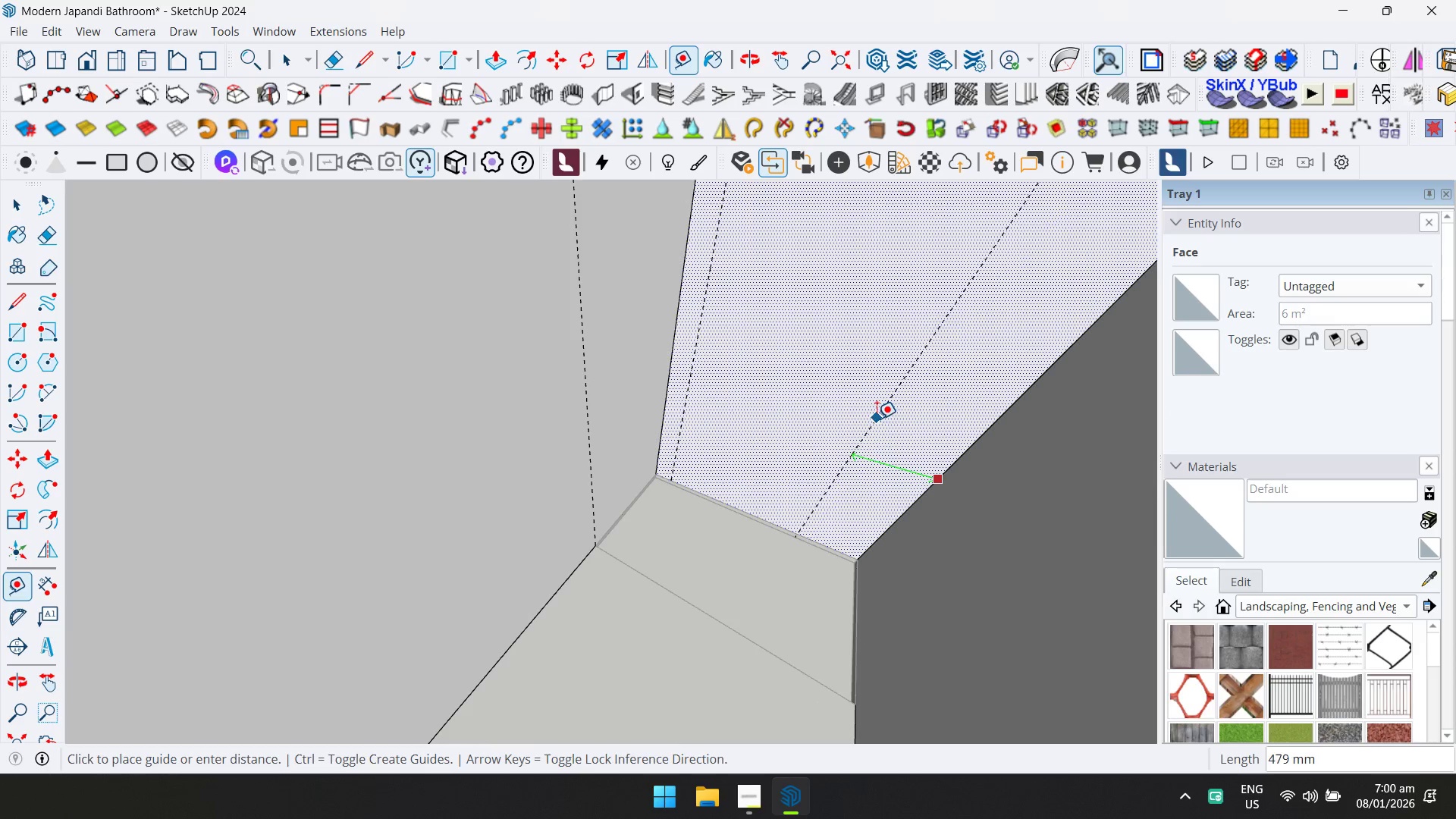 
type(200)
 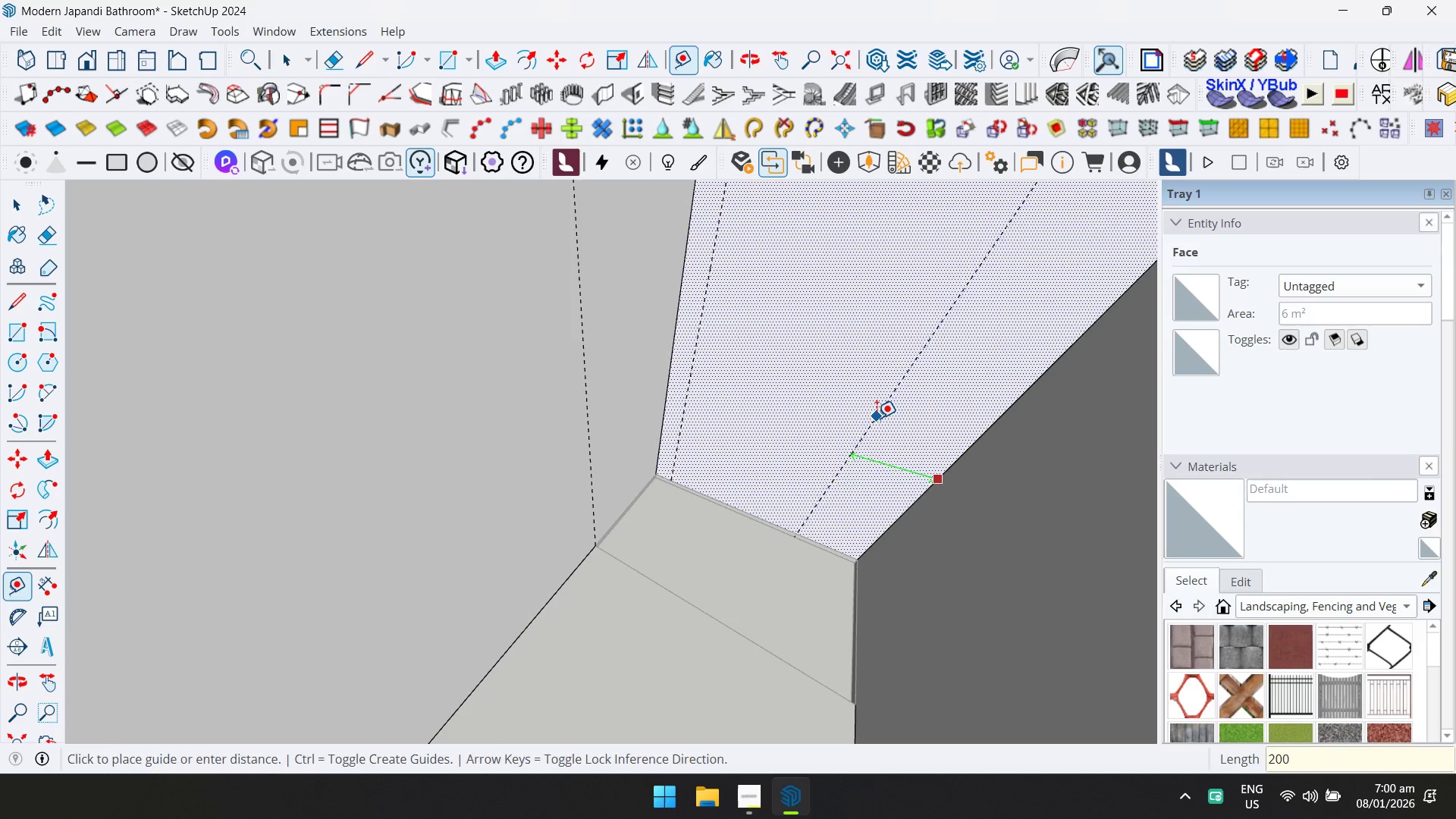 
key(Enter)
 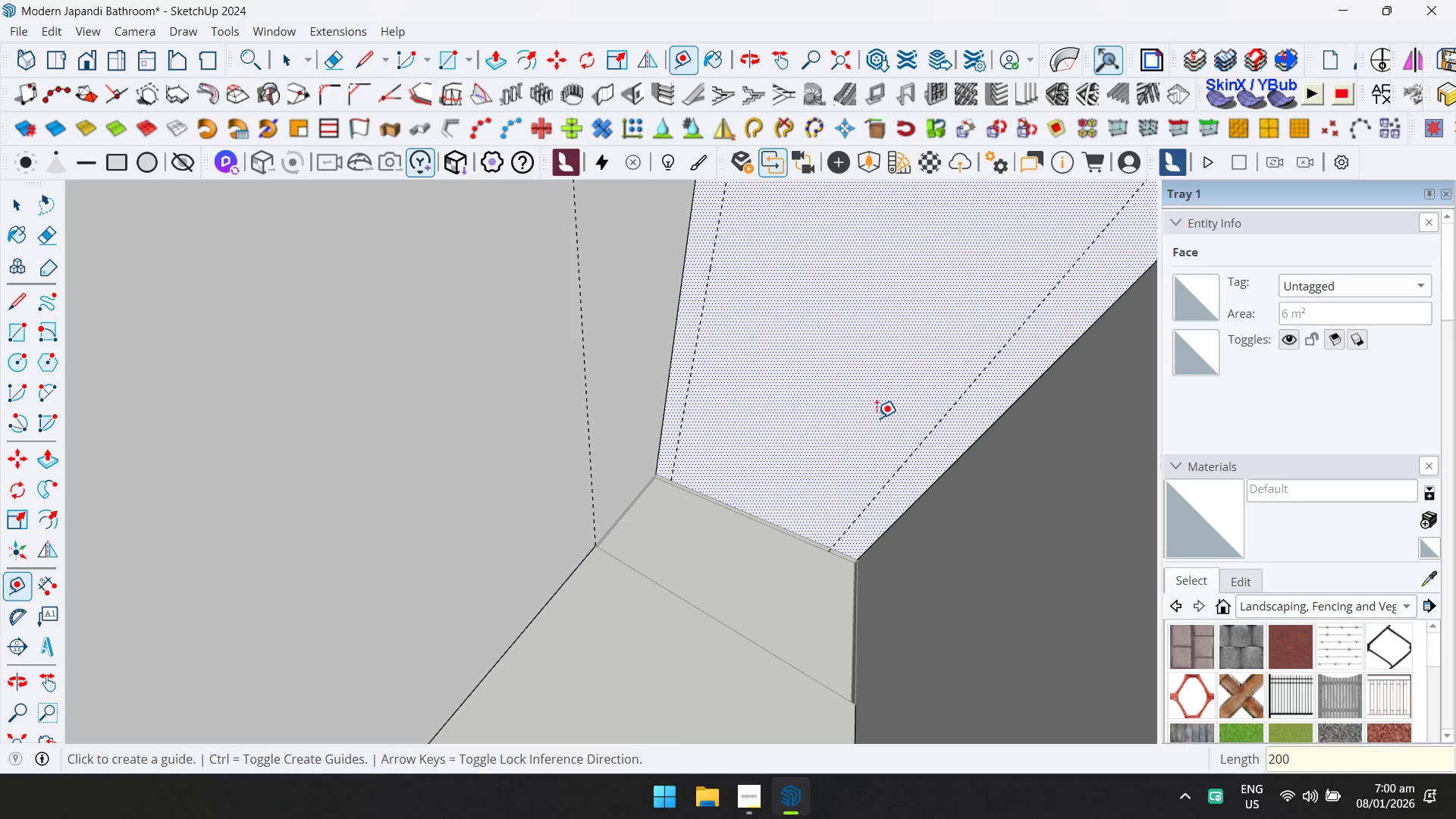 
type(lt)
 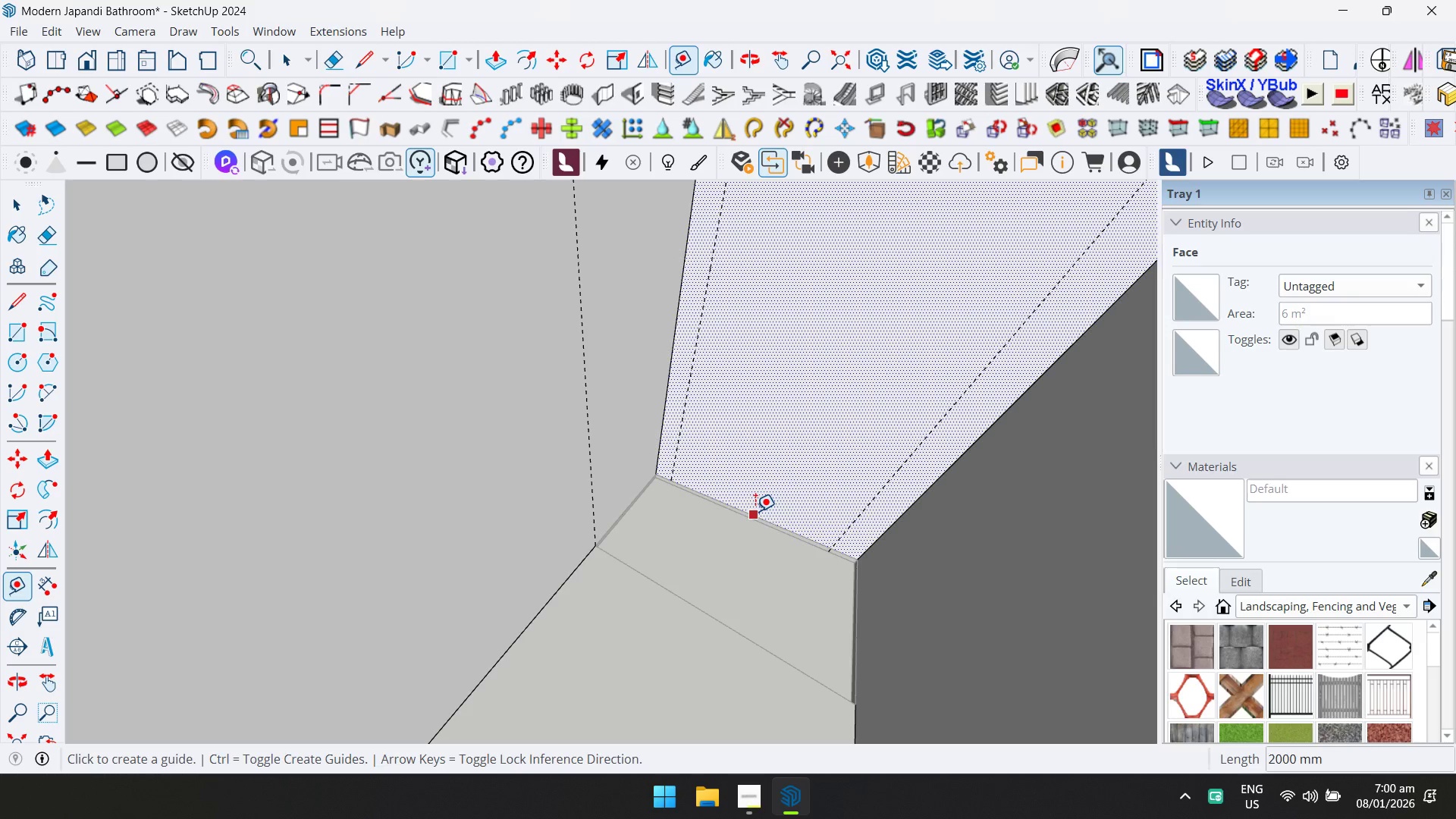 
left_click([755, 511])
 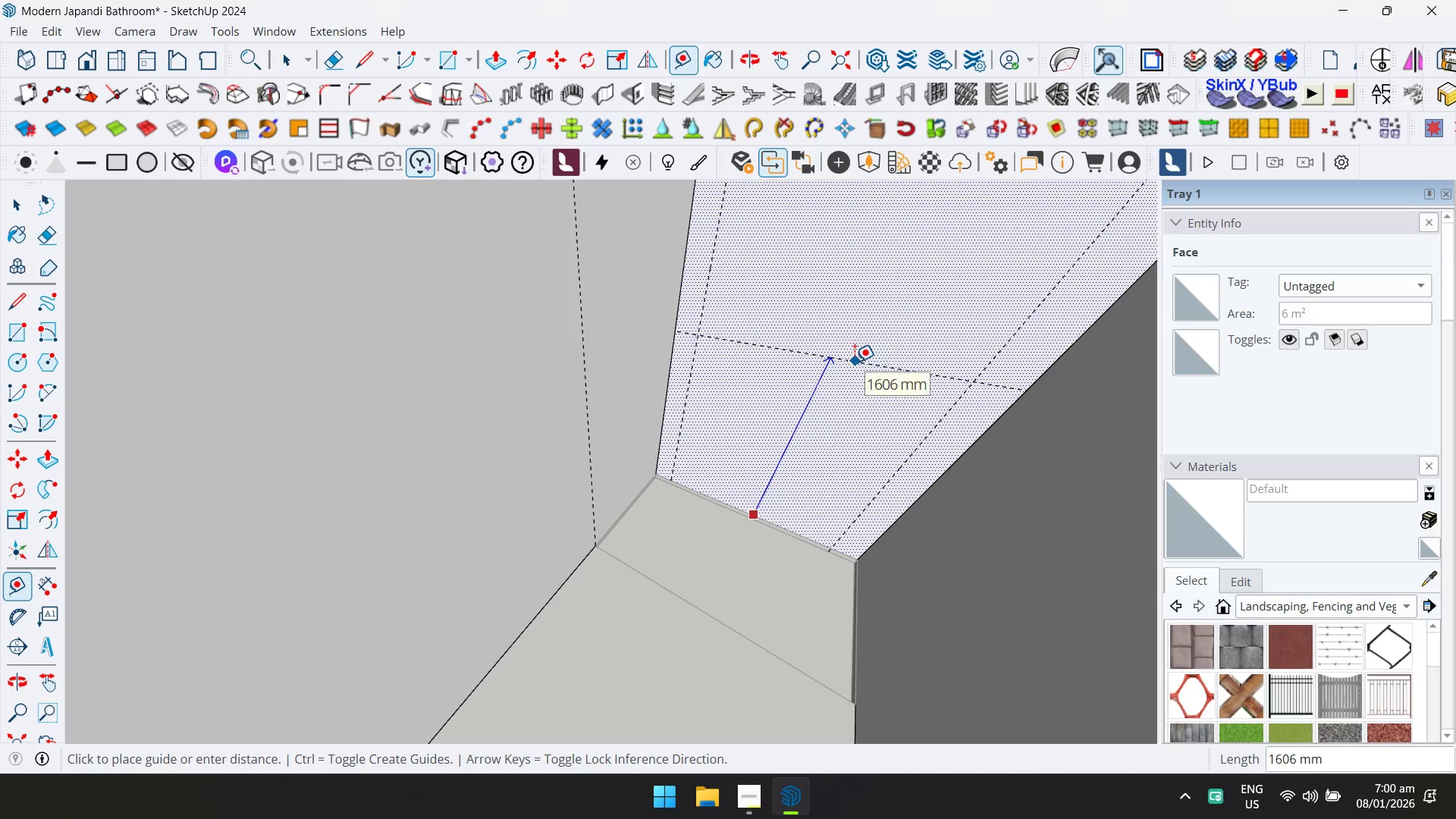 
type(2500)
 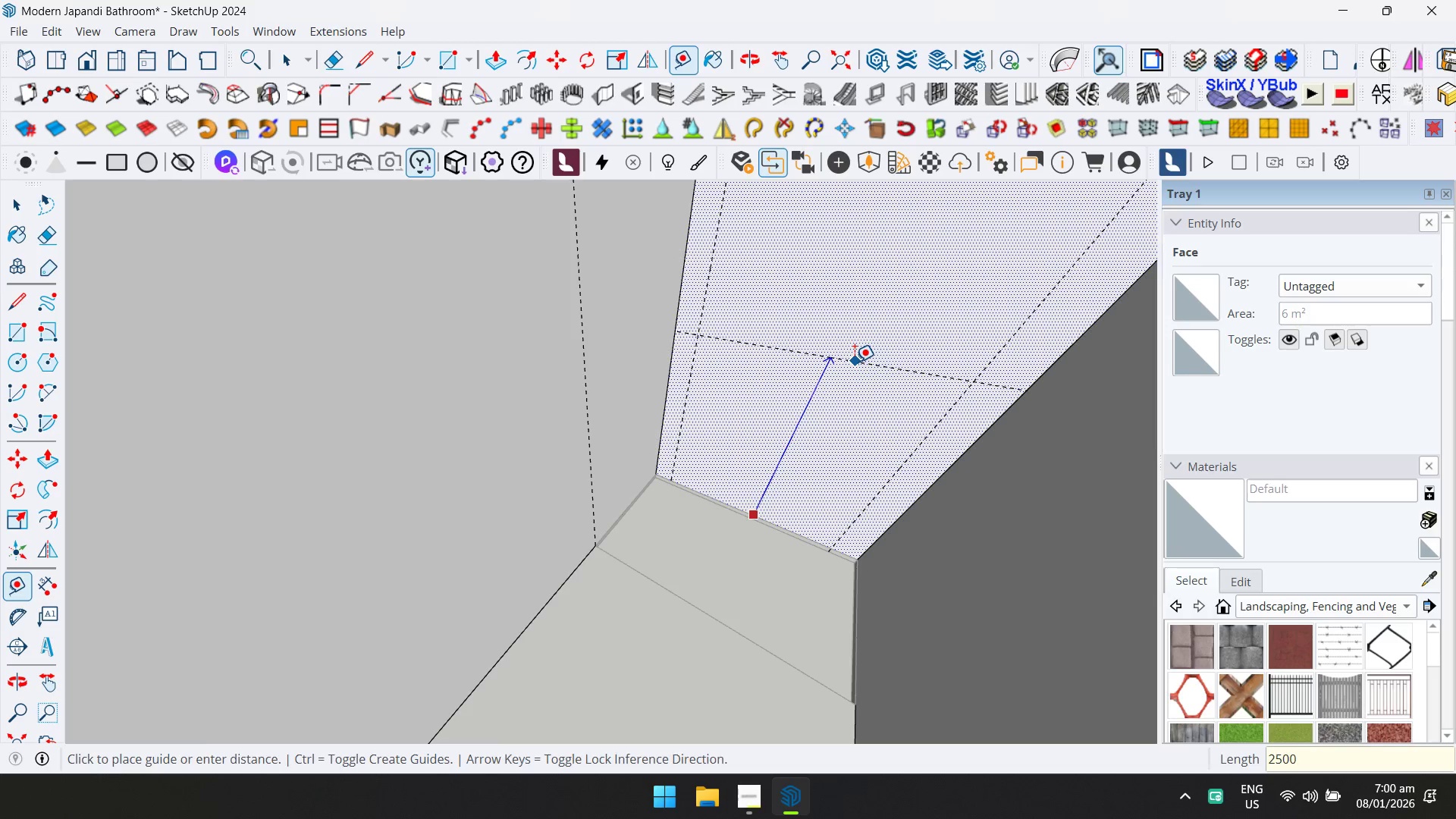 
key(Enter)
 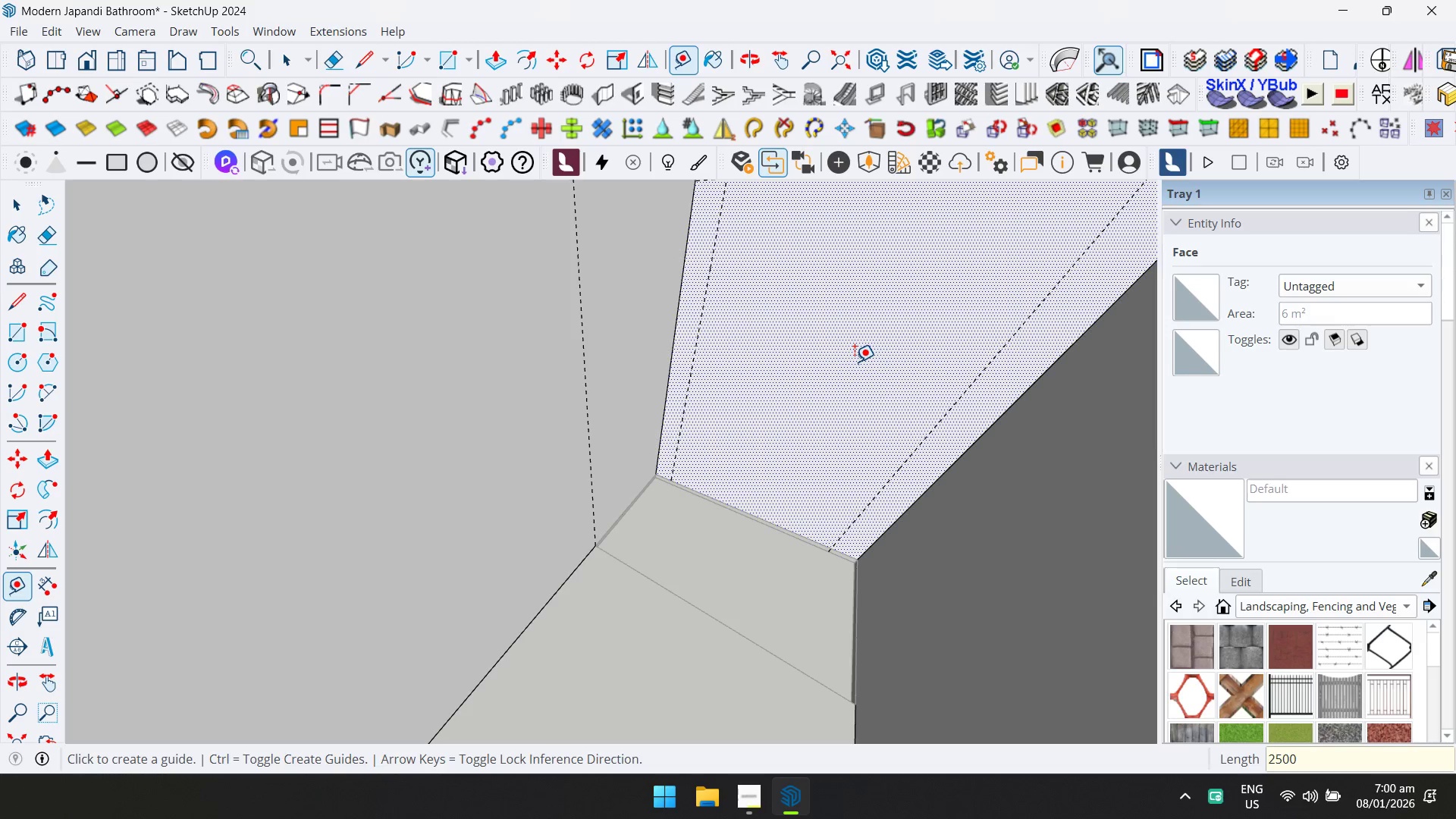 
hold_key(key=ShiftLeft, duration=0.38)
 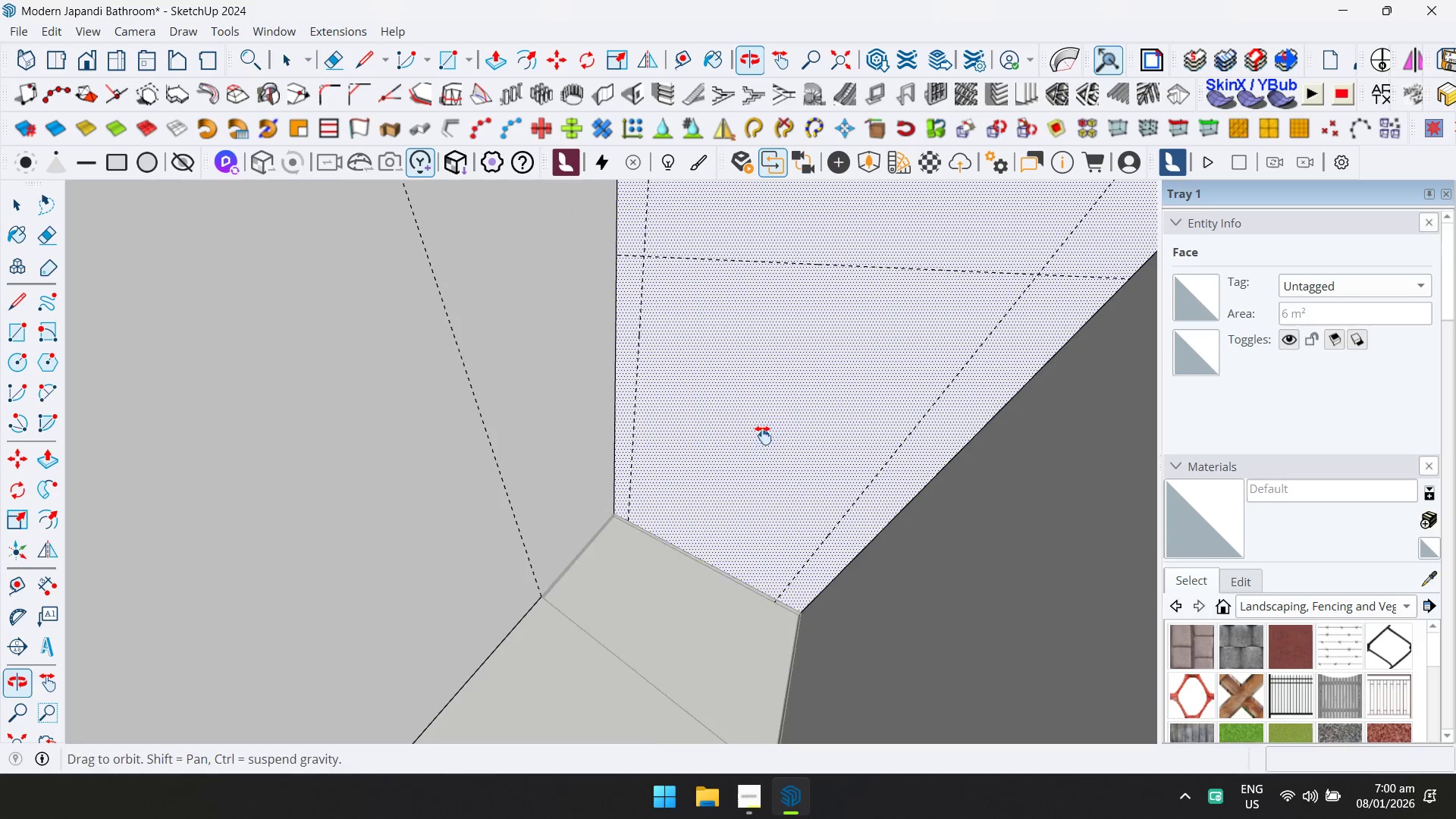 
type(dr)
 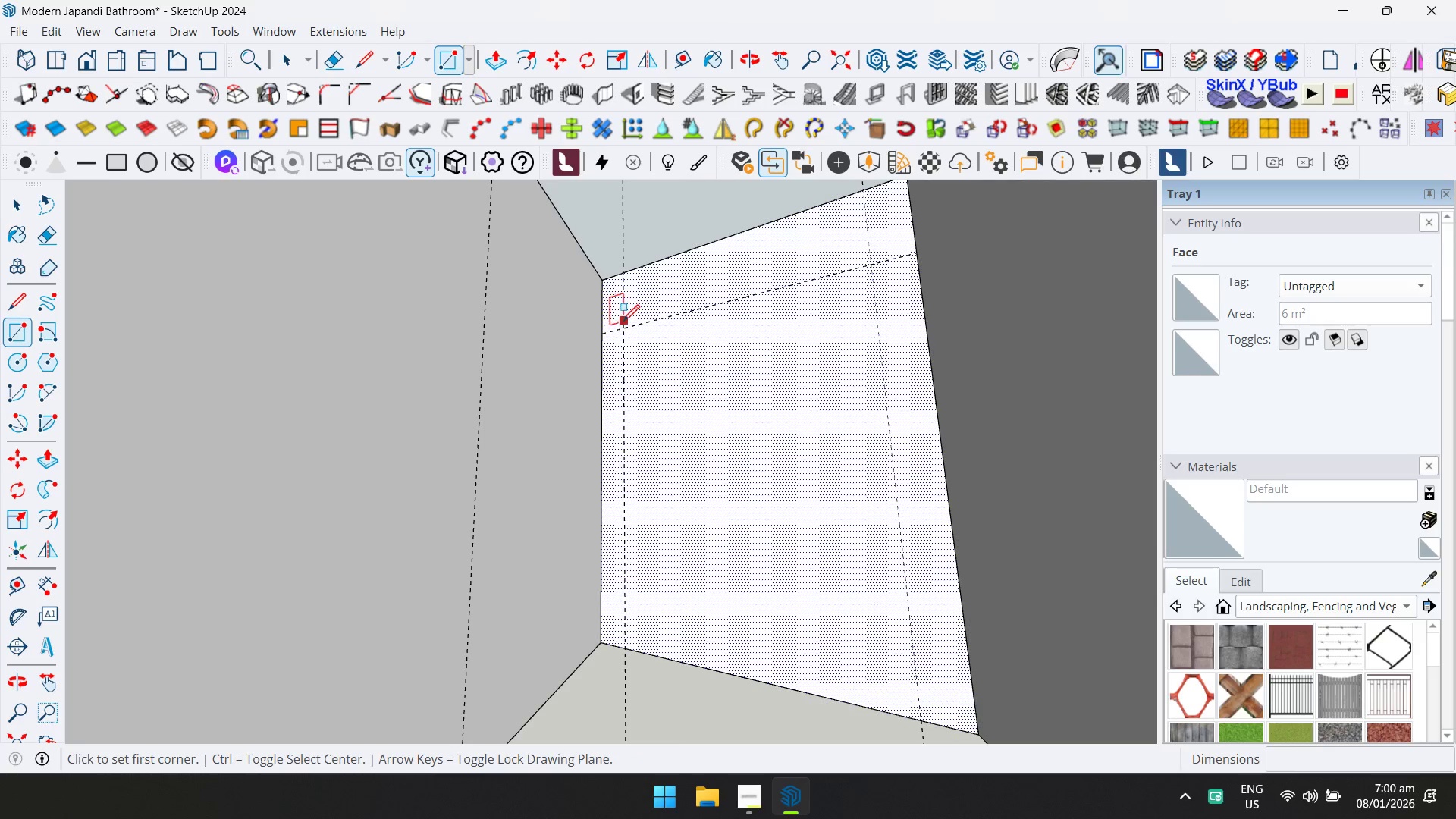 
left_click([623, 326])
 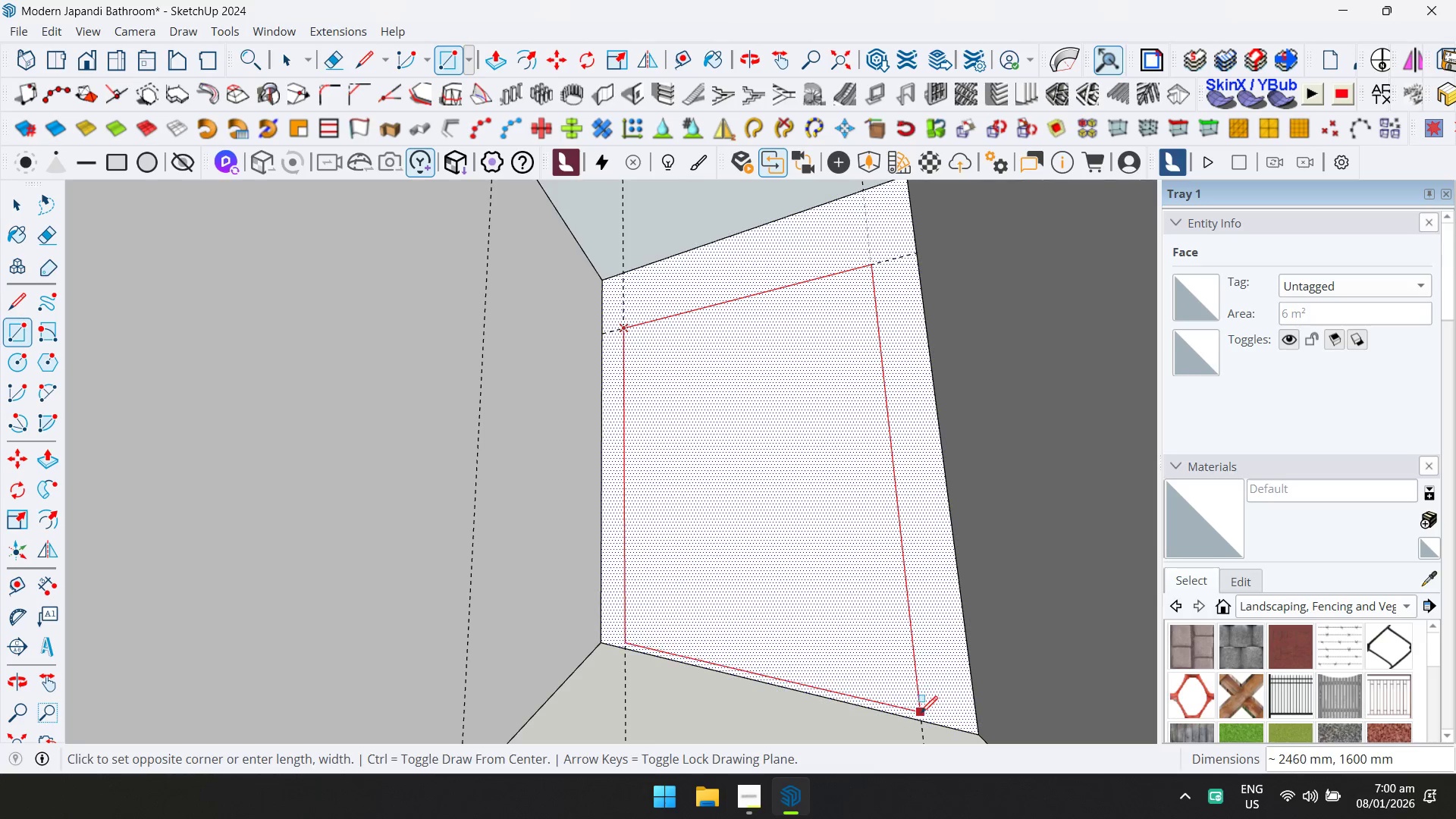 
left_click([921, 717])
 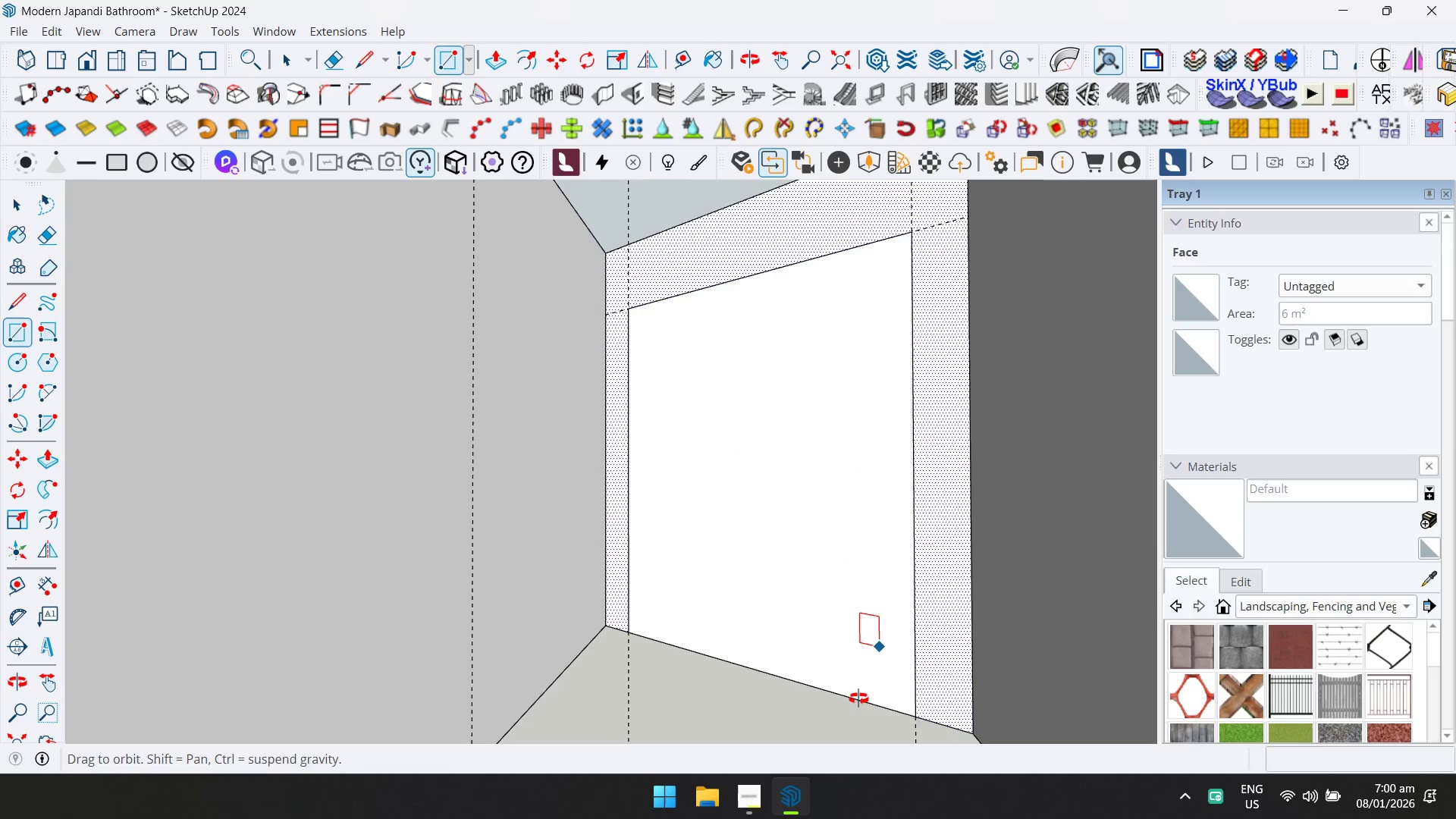 
key(P)
 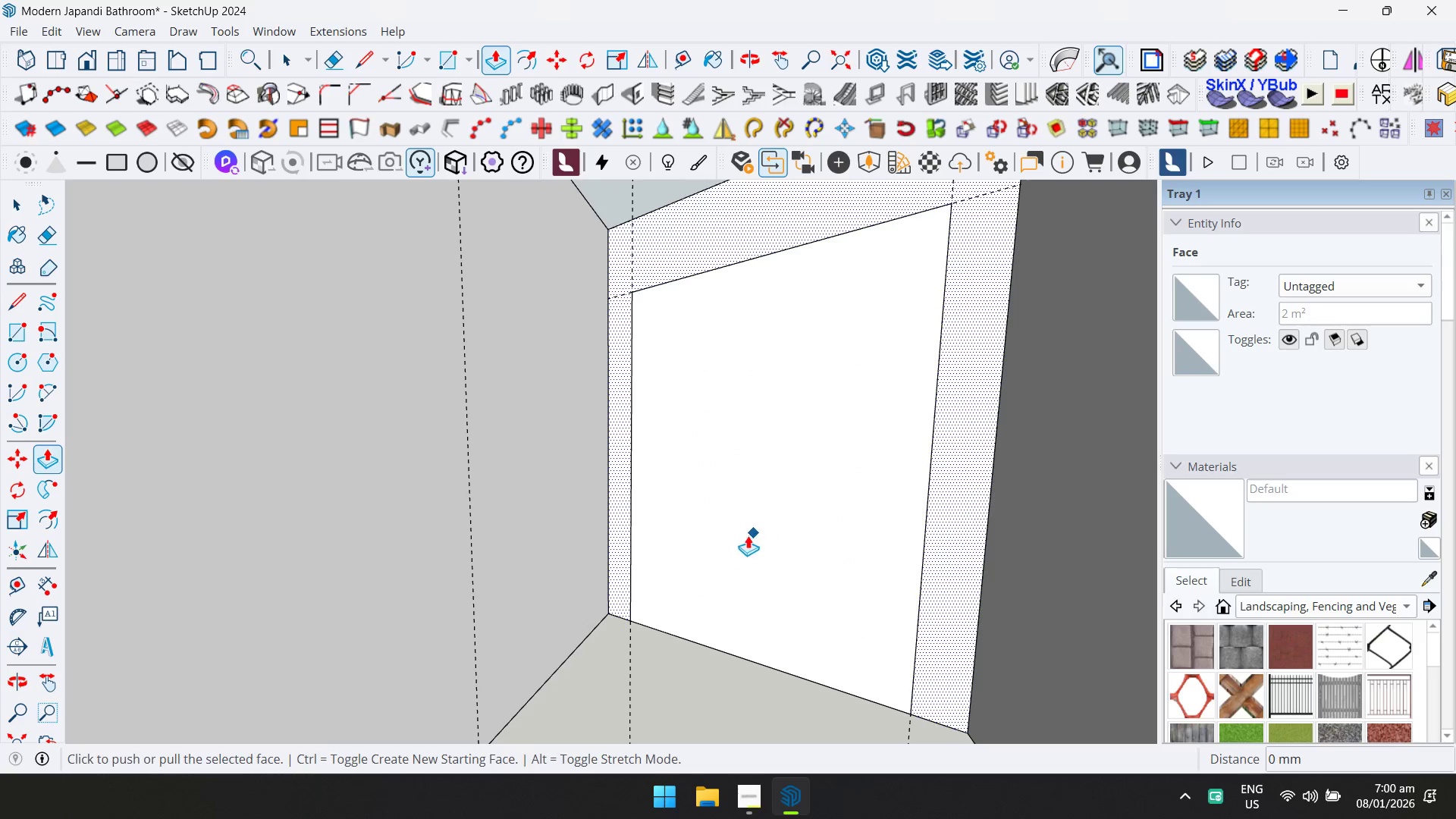 
key(Backquote)
 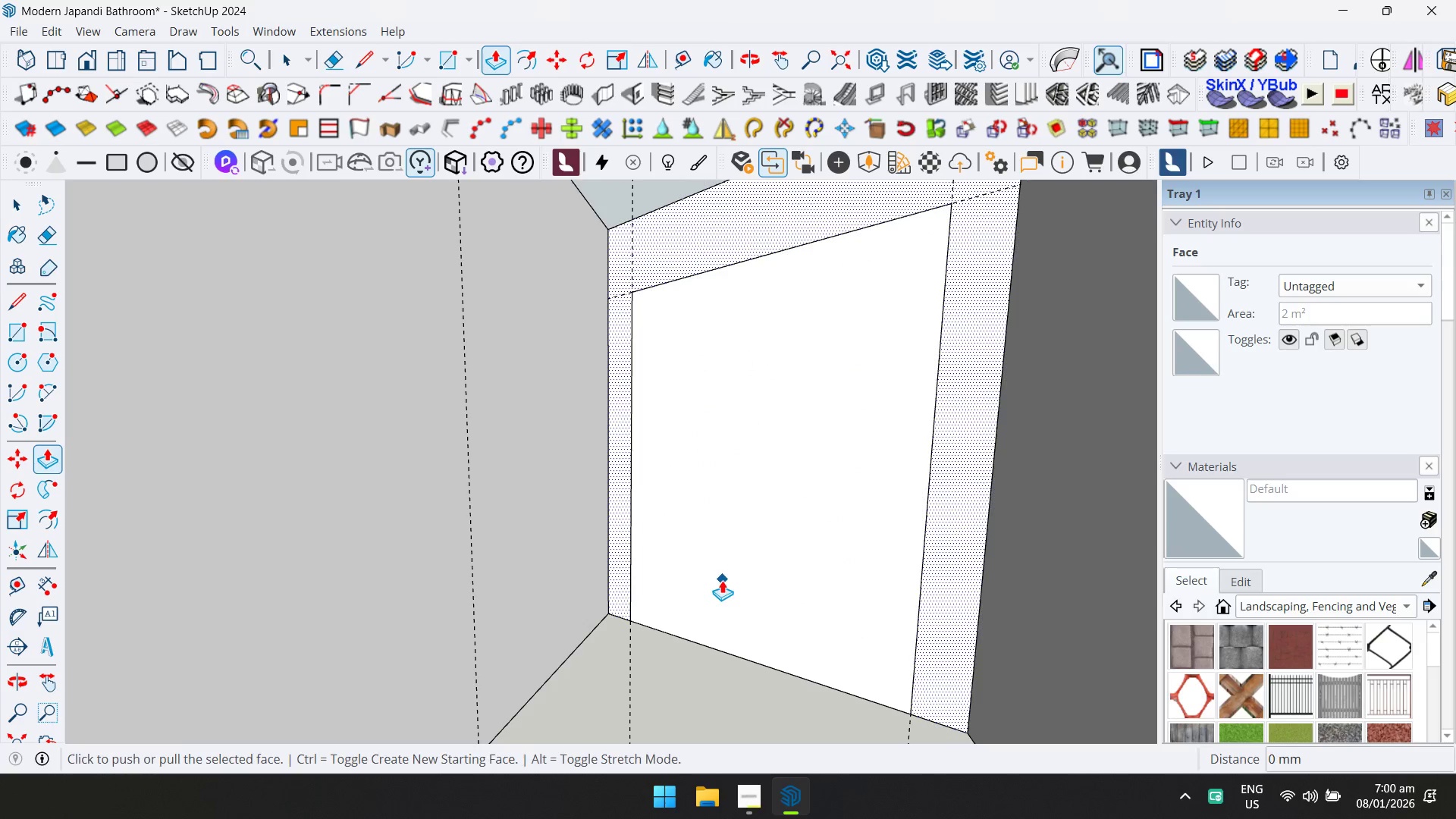 
key(Escape)
 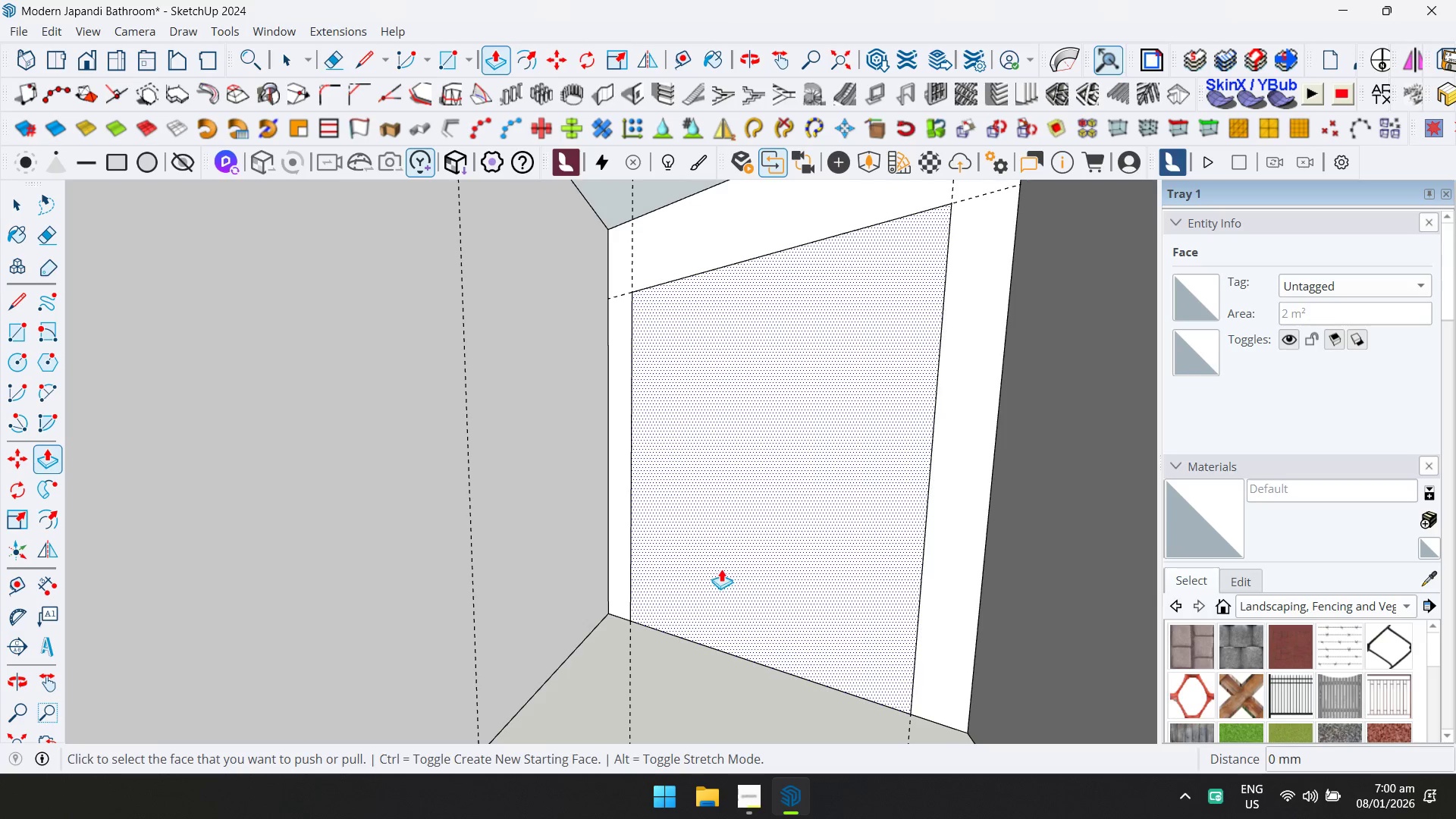 
left_click([721, 566])
 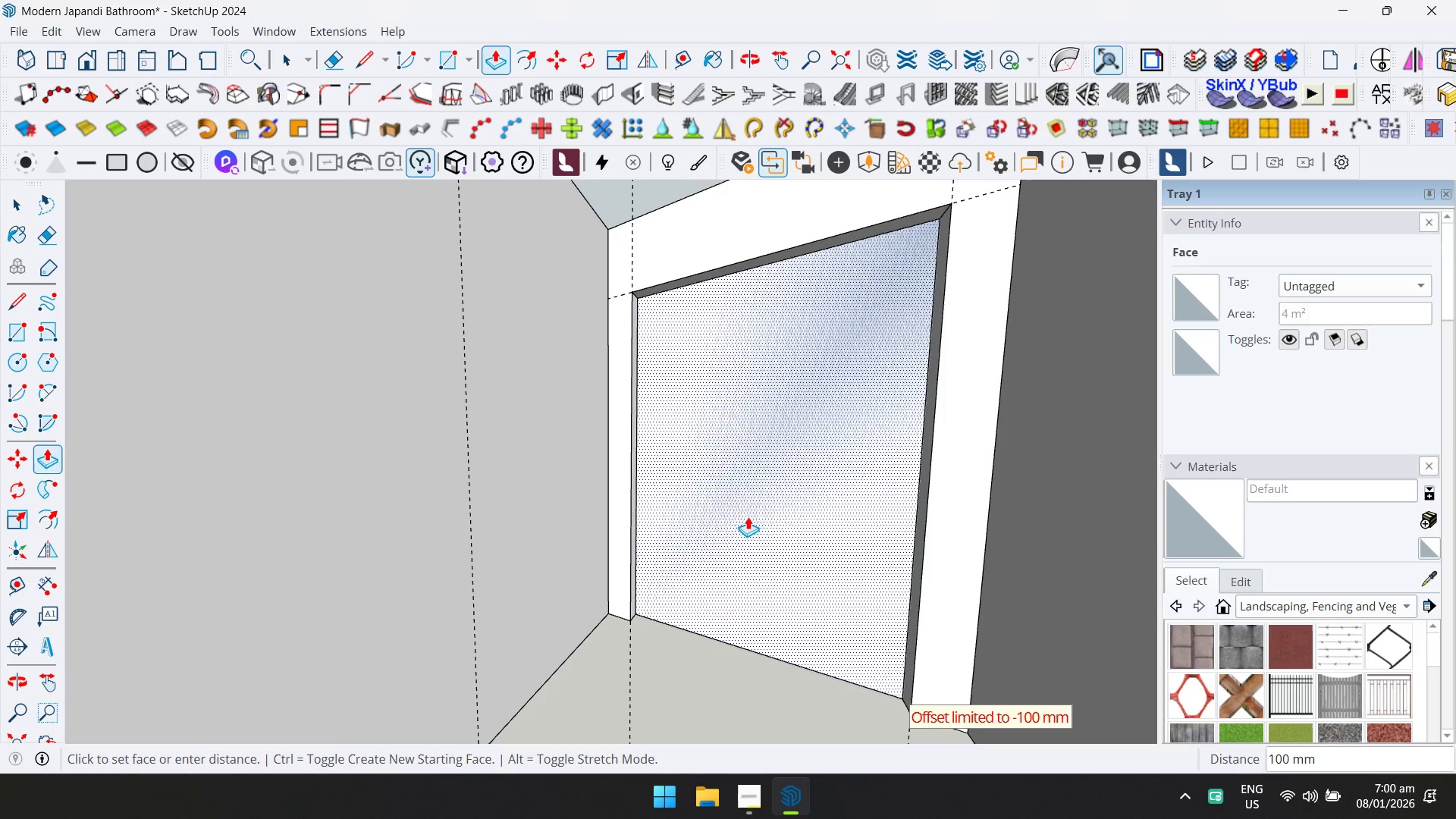 
left_click([749, 515])
 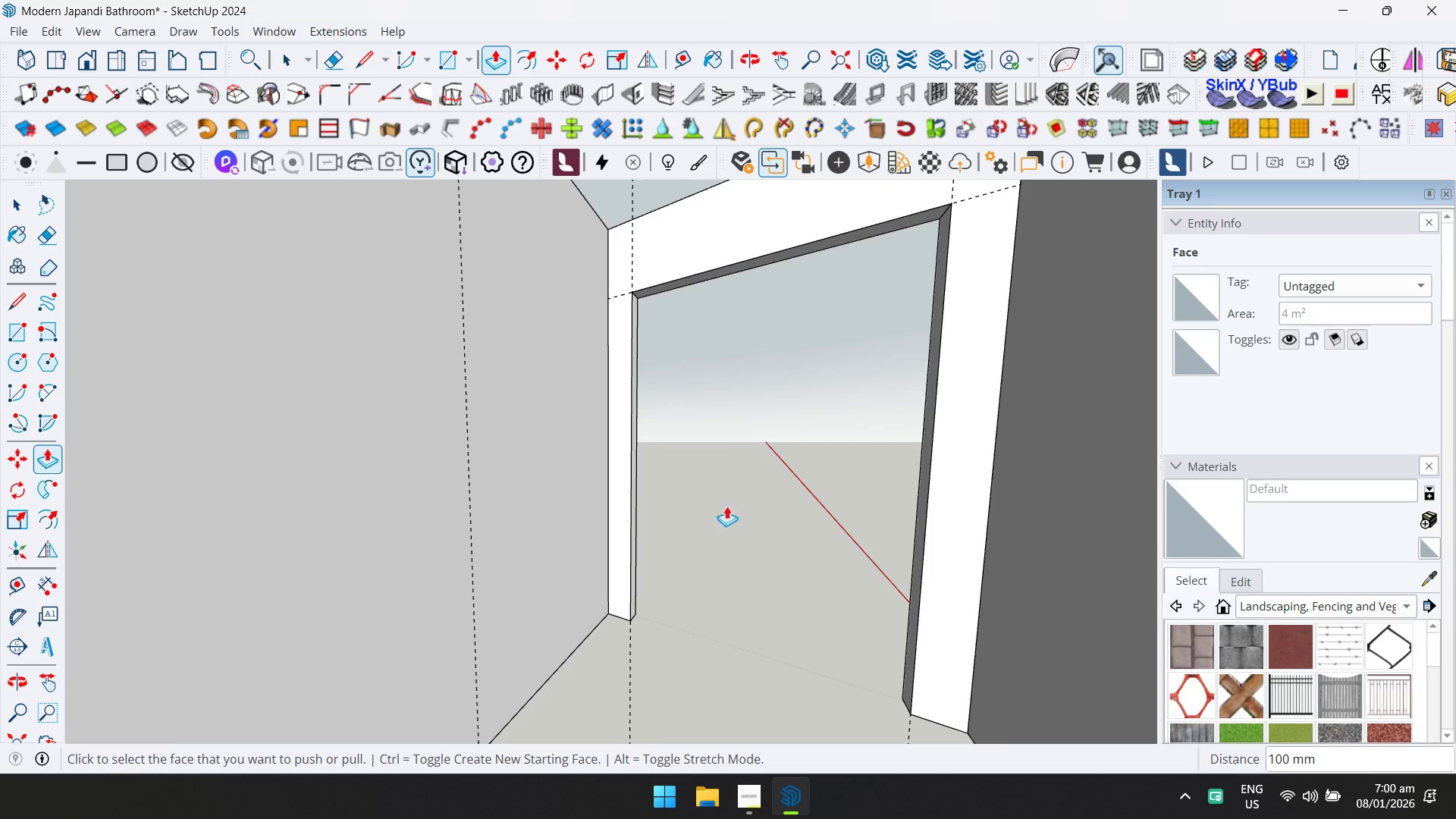 
key(Shift+1)
 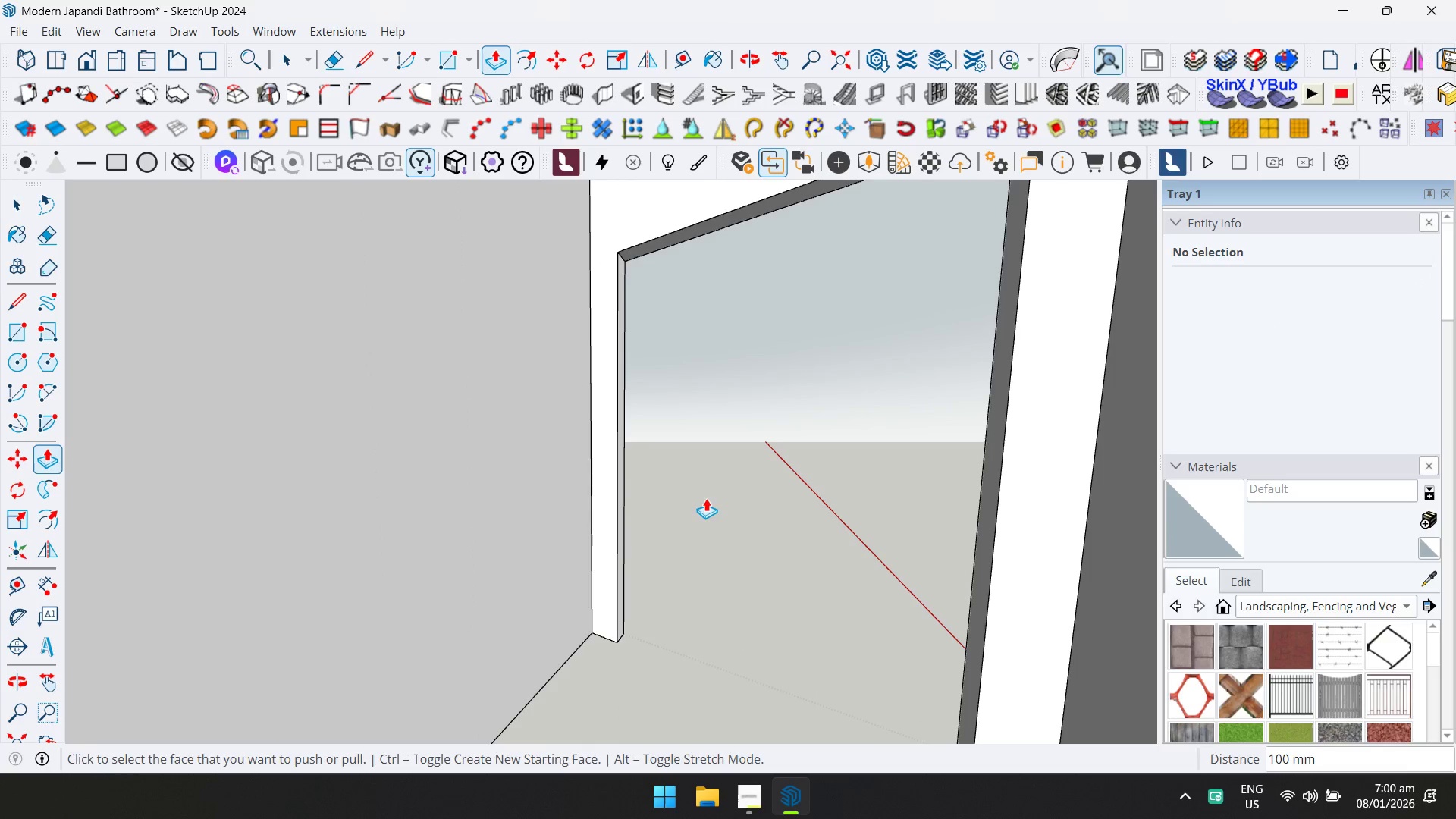 
scroll: coordinate [706, 498], scroll_direction: up, amount: 2.0
 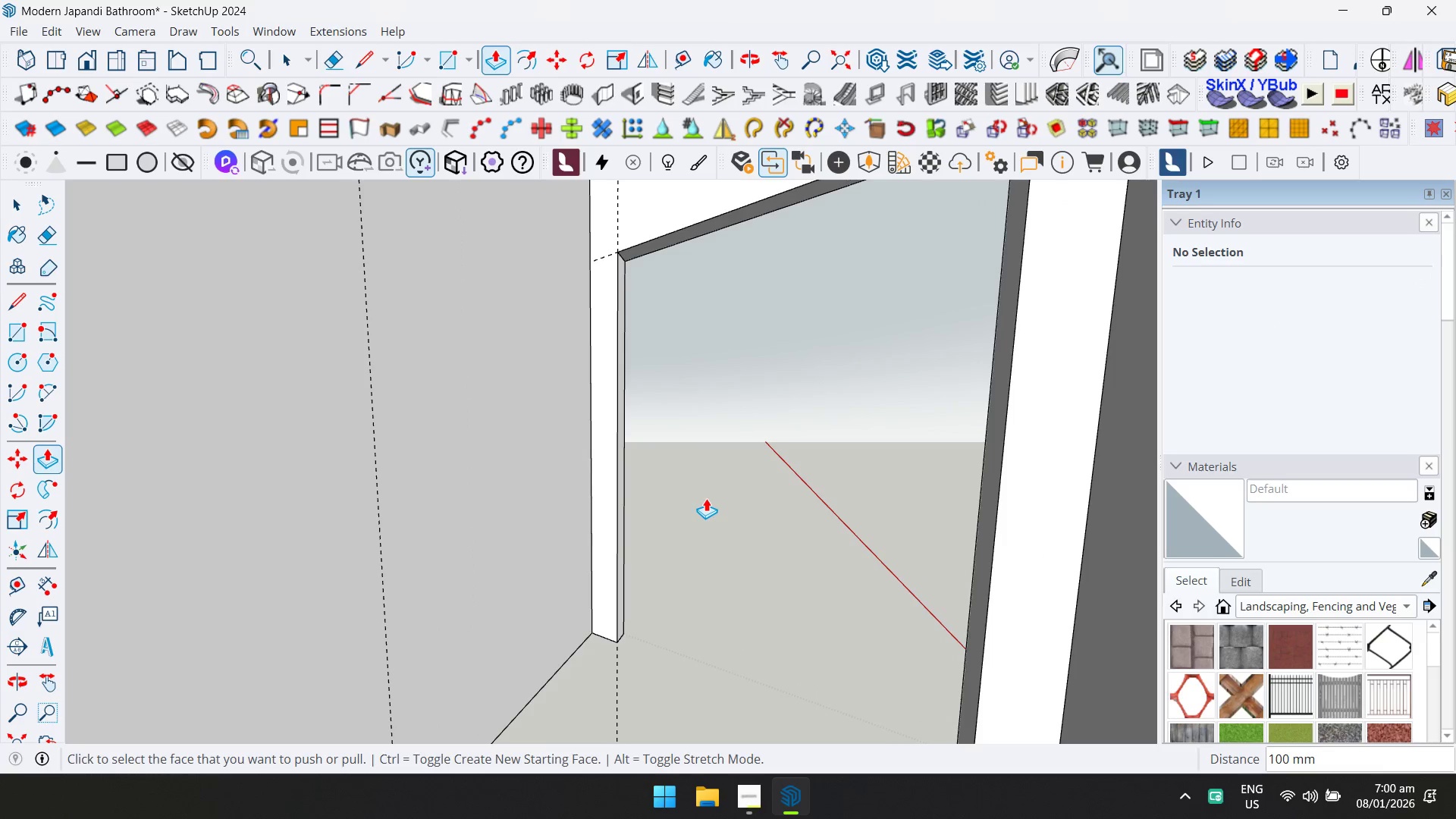 
key(Space)
 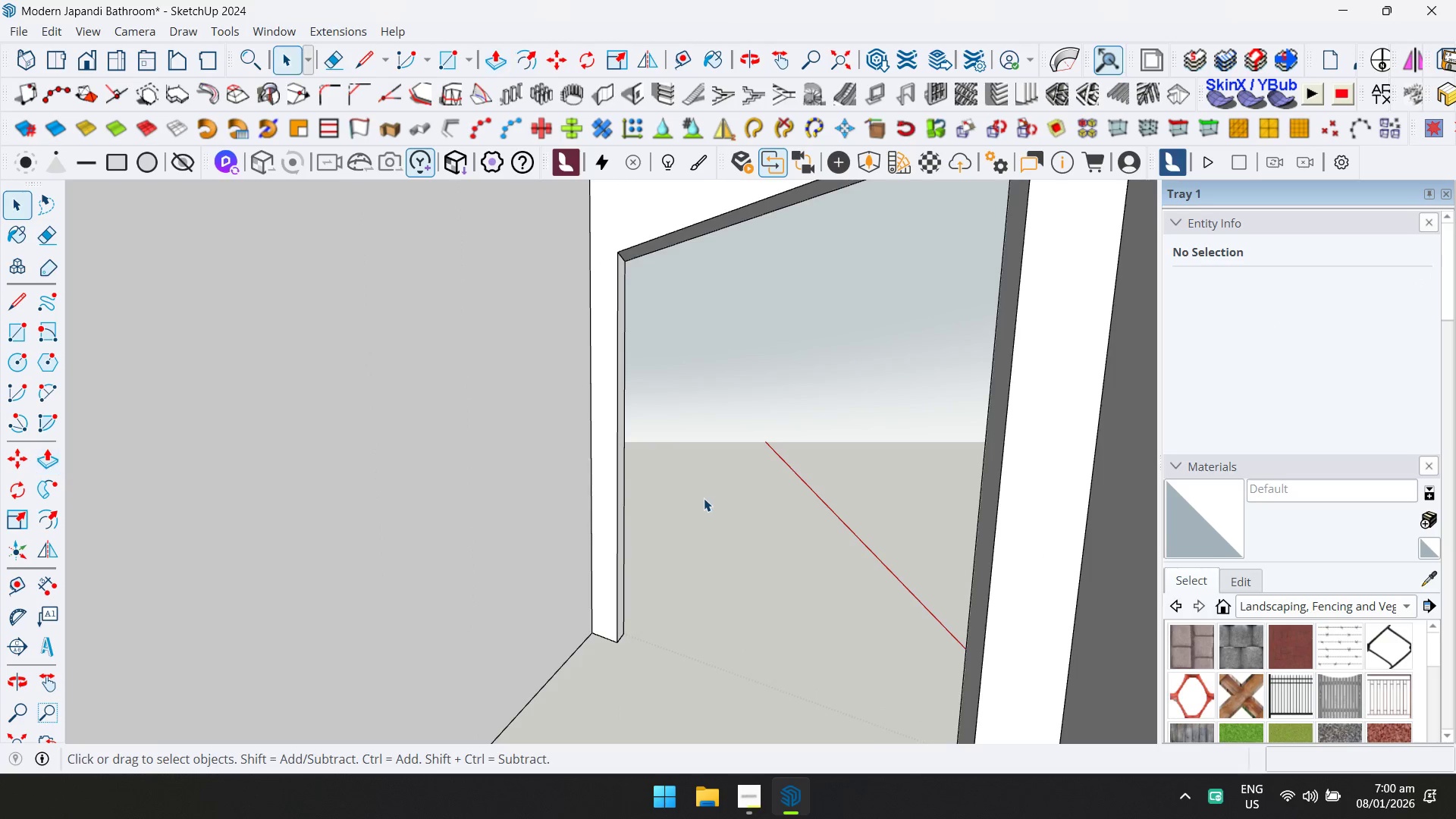 
key(Escape)
 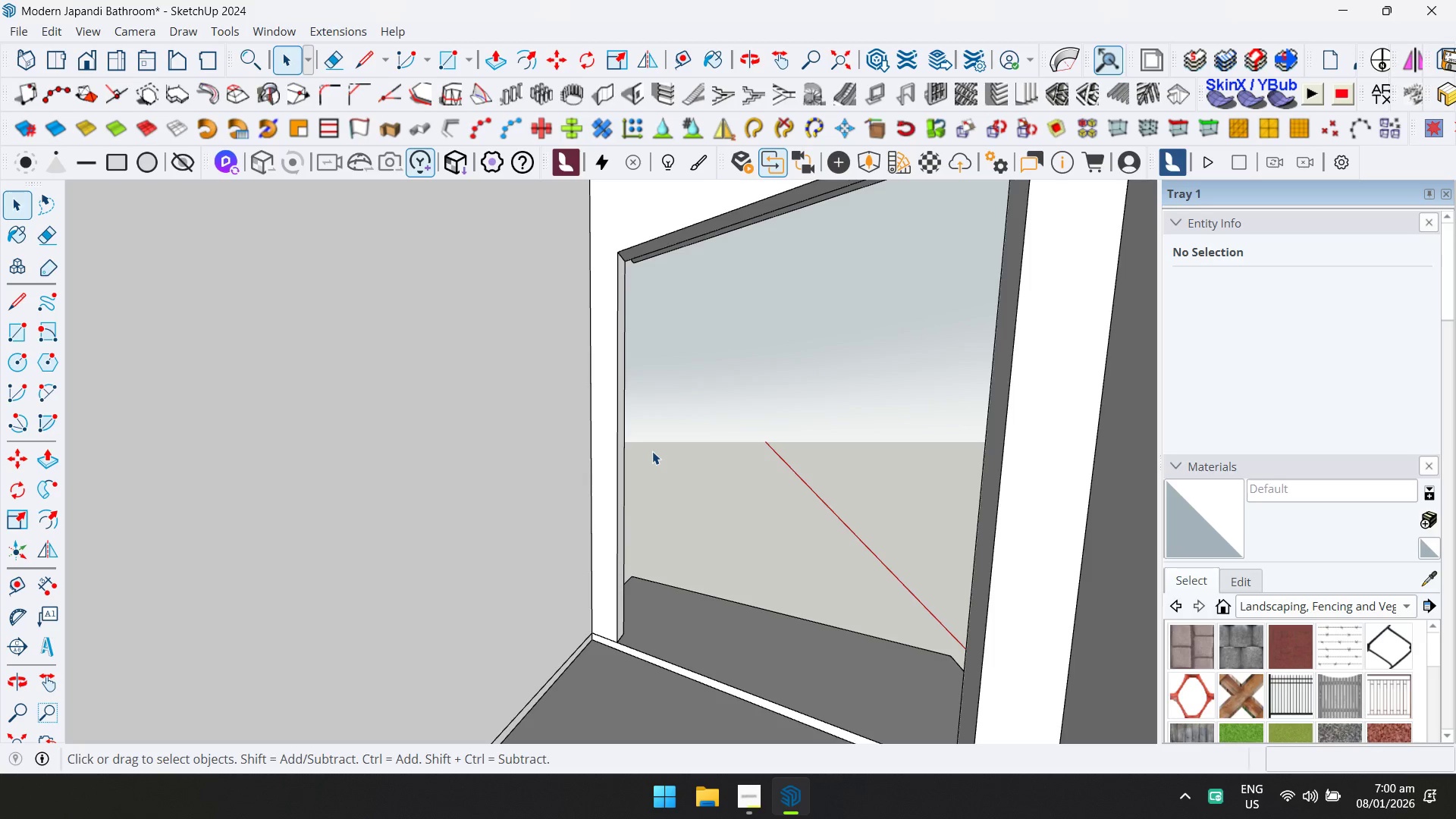 
key(Escape)
 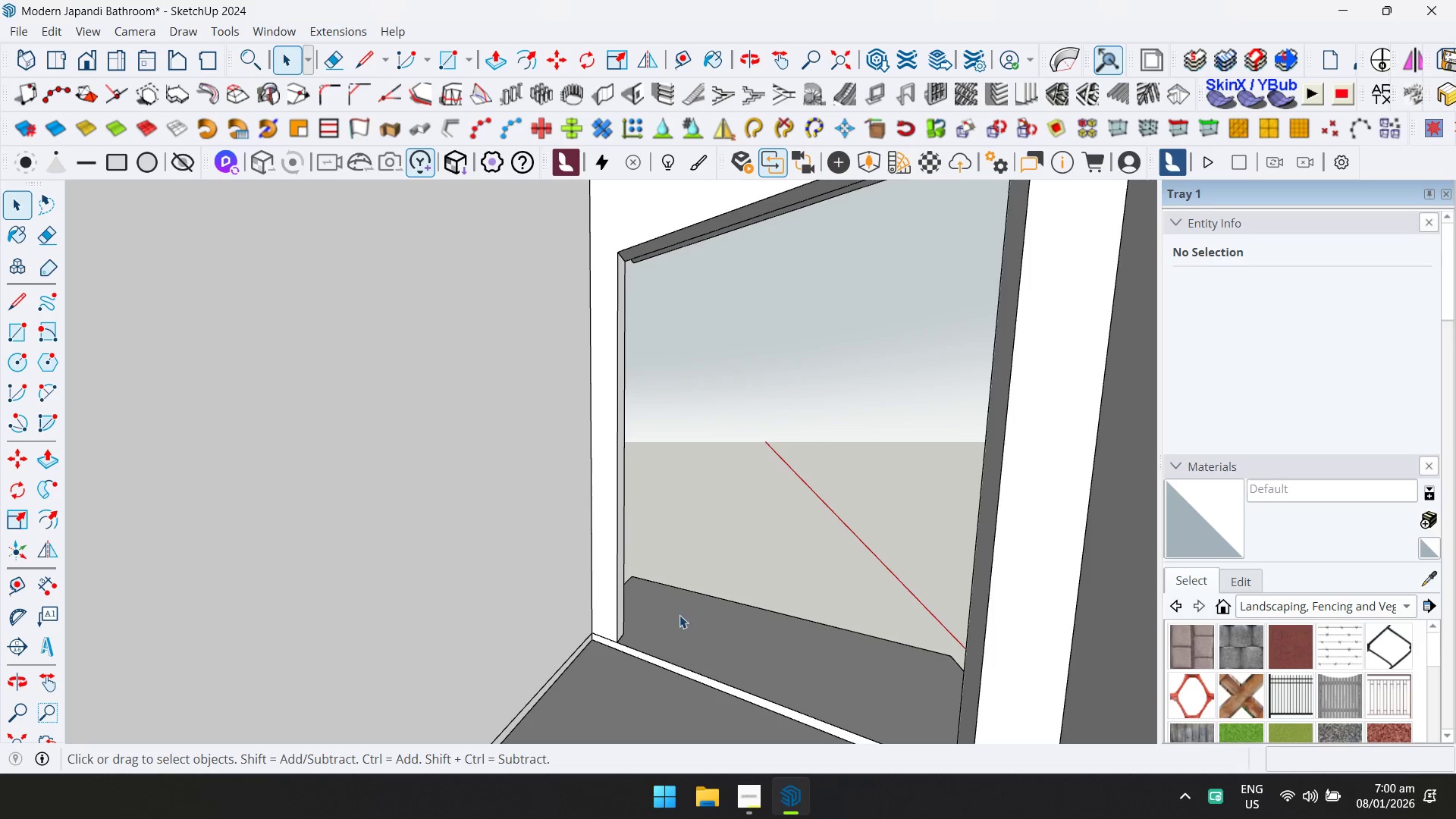 
double_click([679, 622])
 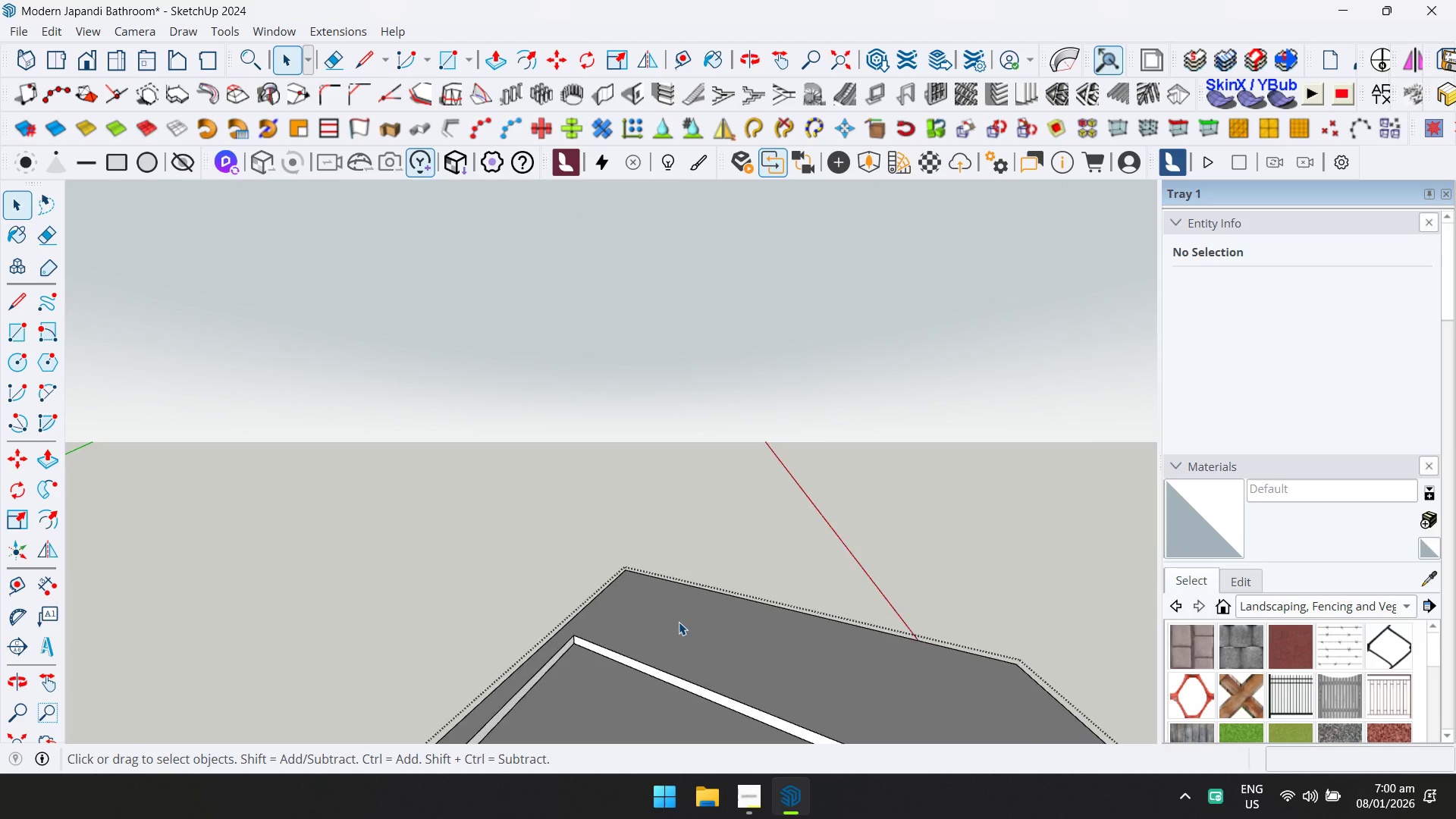 
scroll: coordinate [679, 622], scroll_direction: up, amount: 1.0
 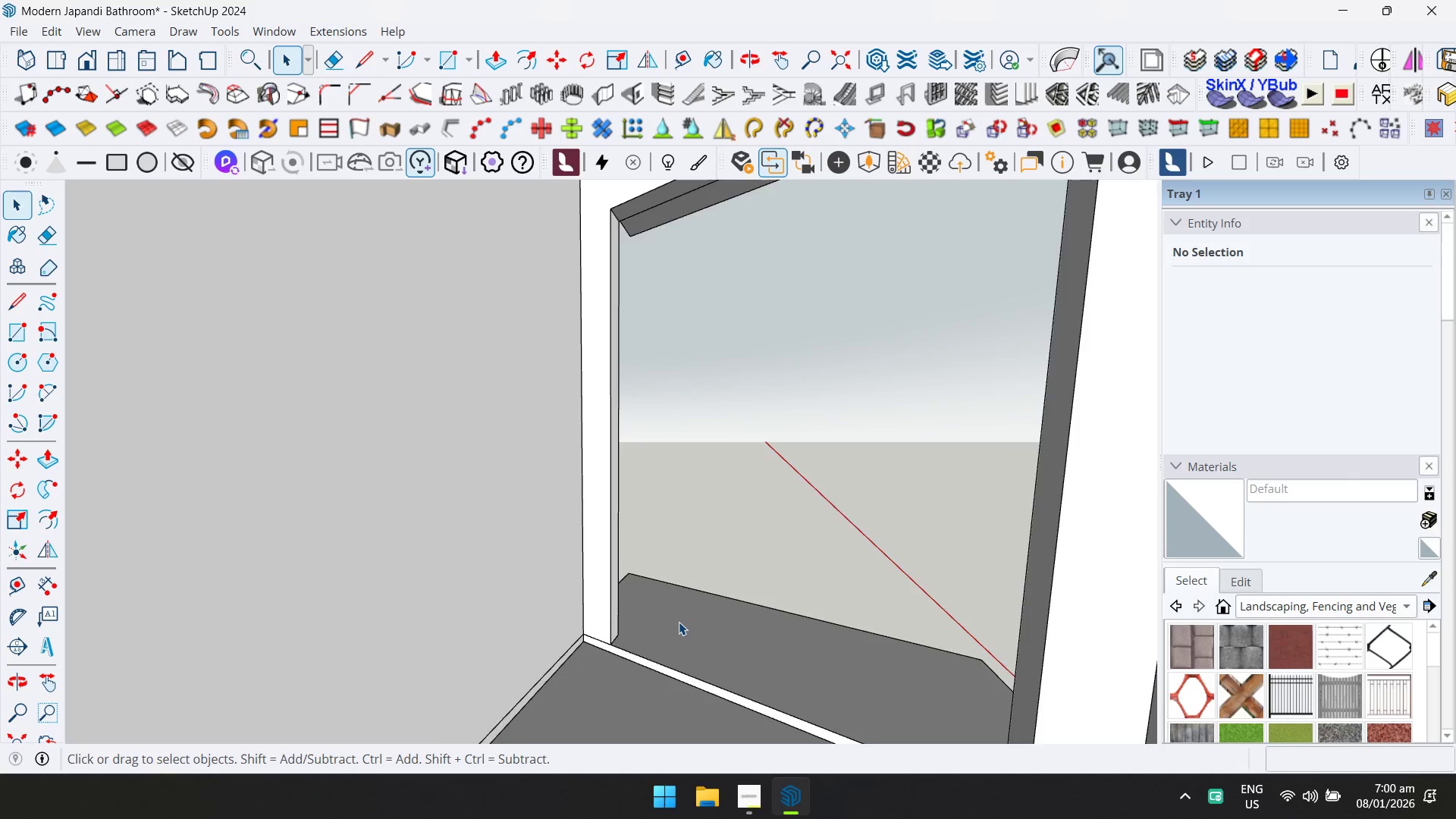 
left_click([679, 622])
 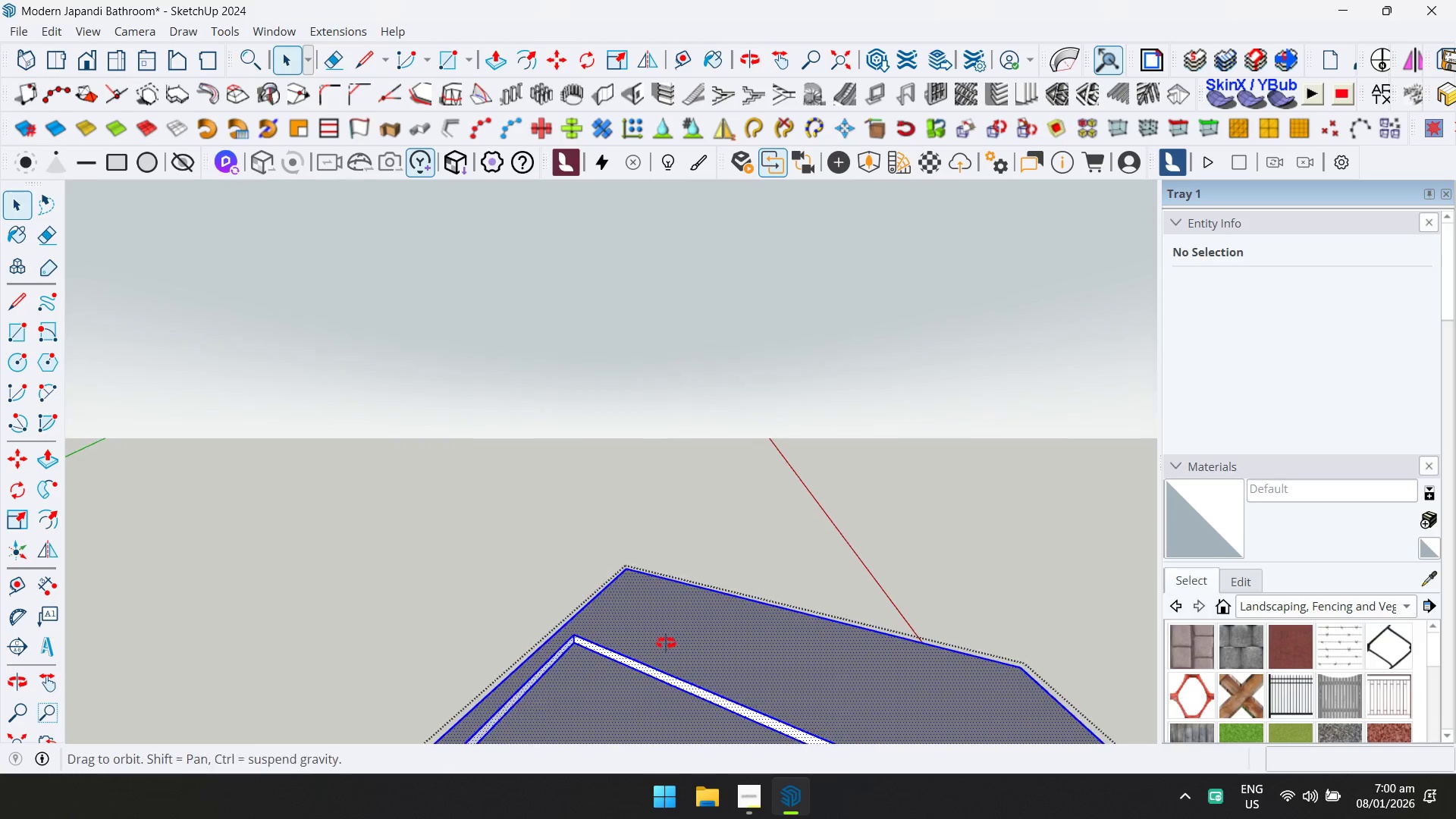 
left_click([670, 647])
 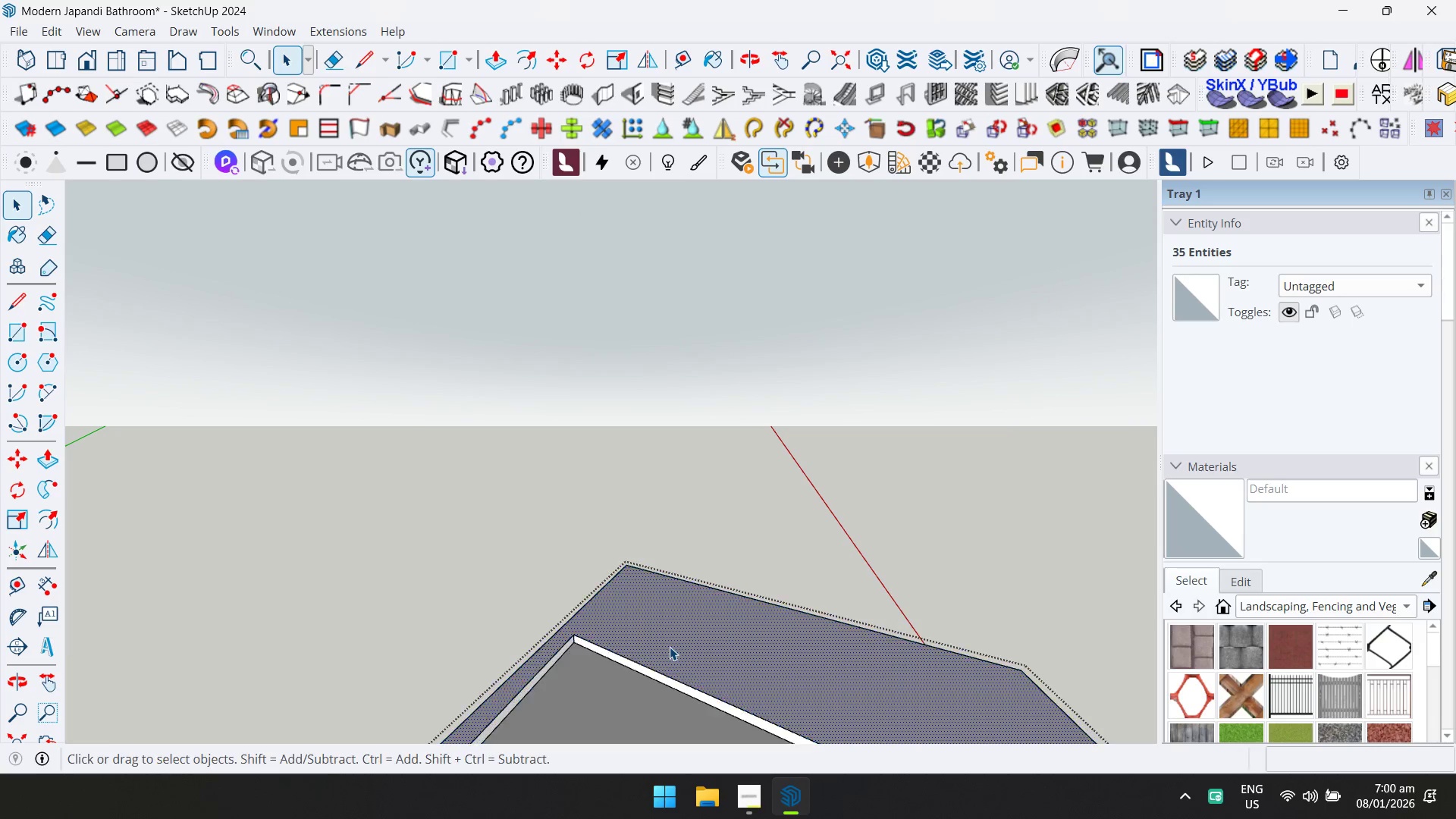 
key(L)
 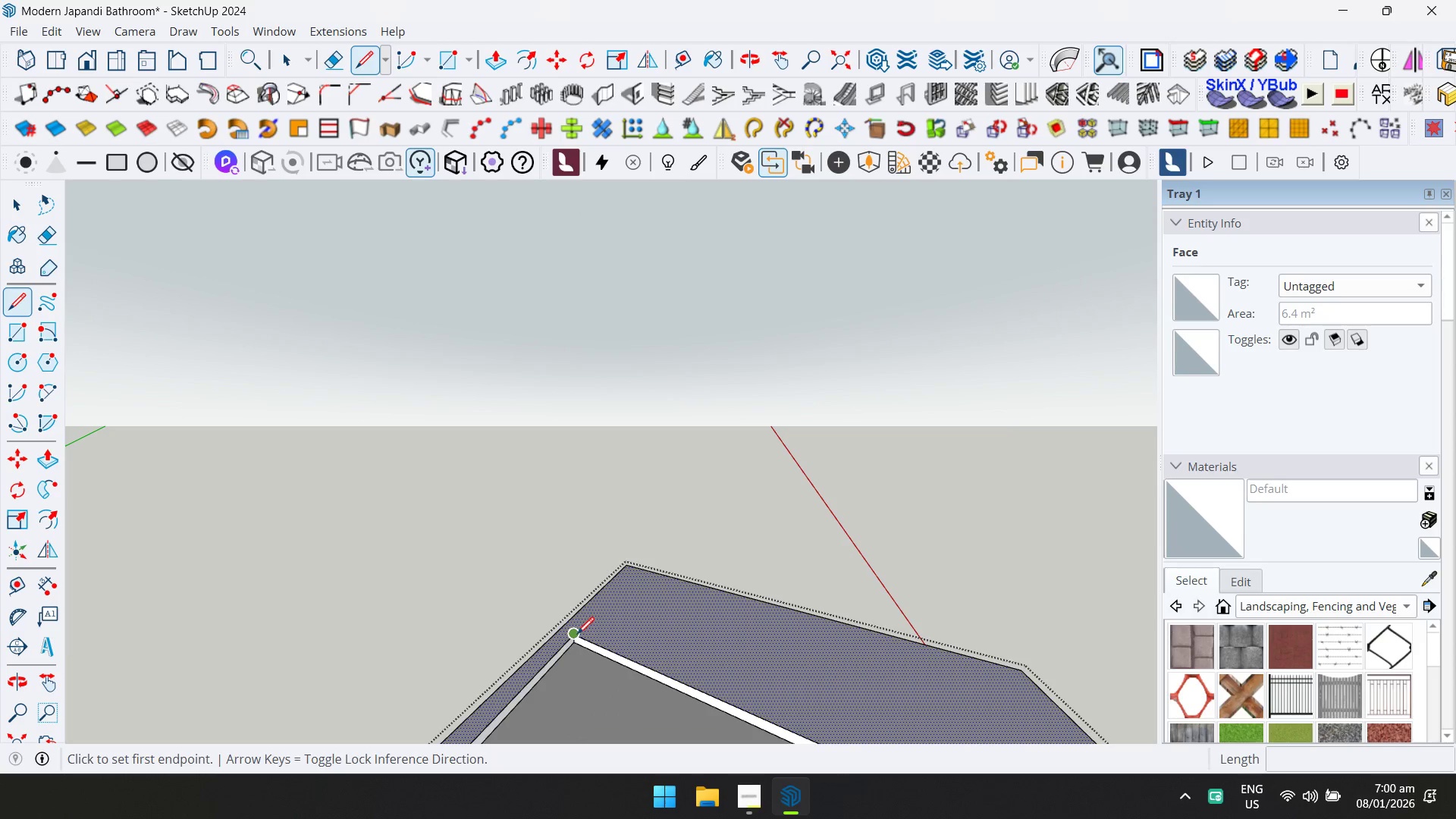 
left_click([576, 634])
 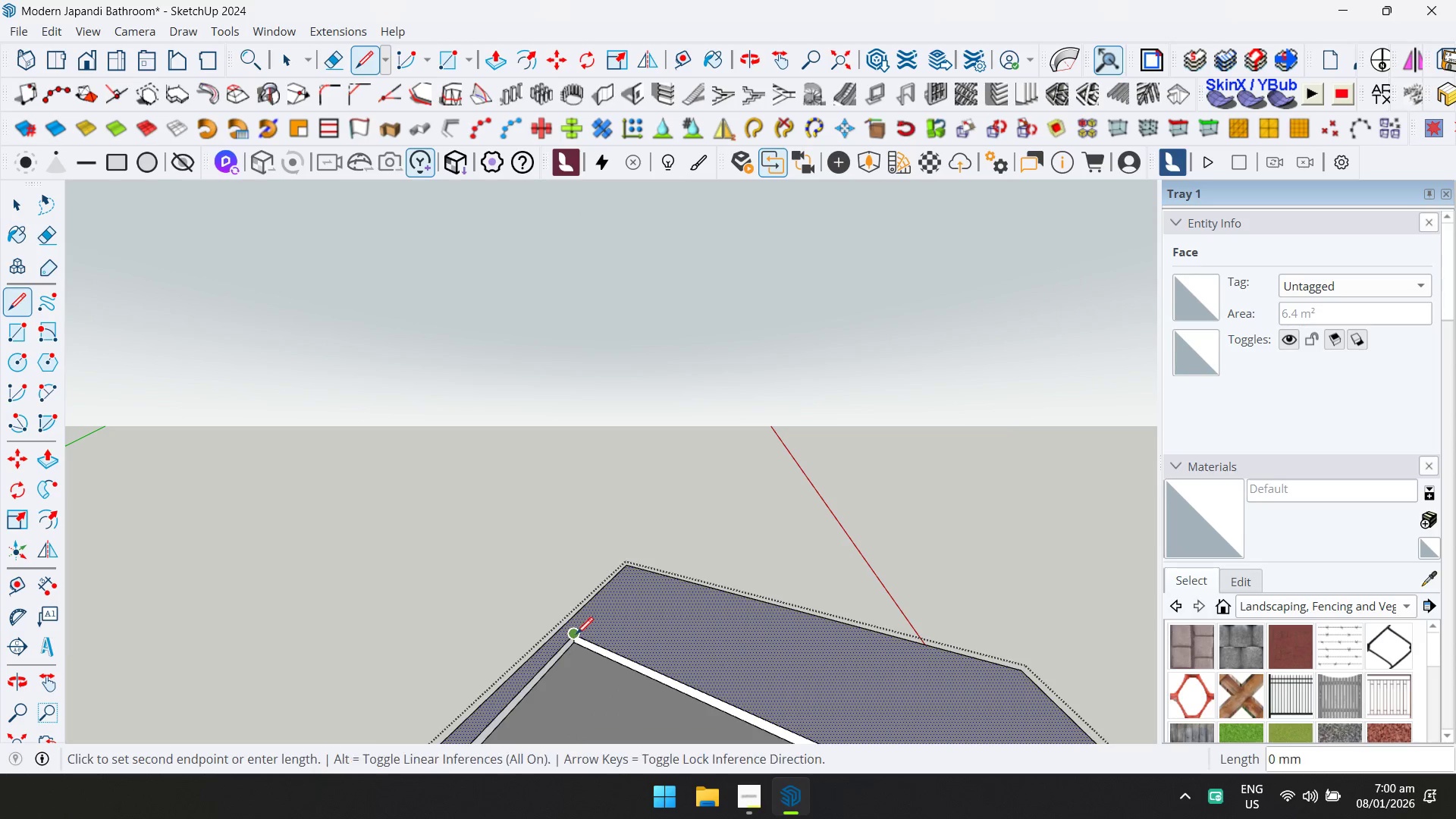 
key(ArrowLeft)
 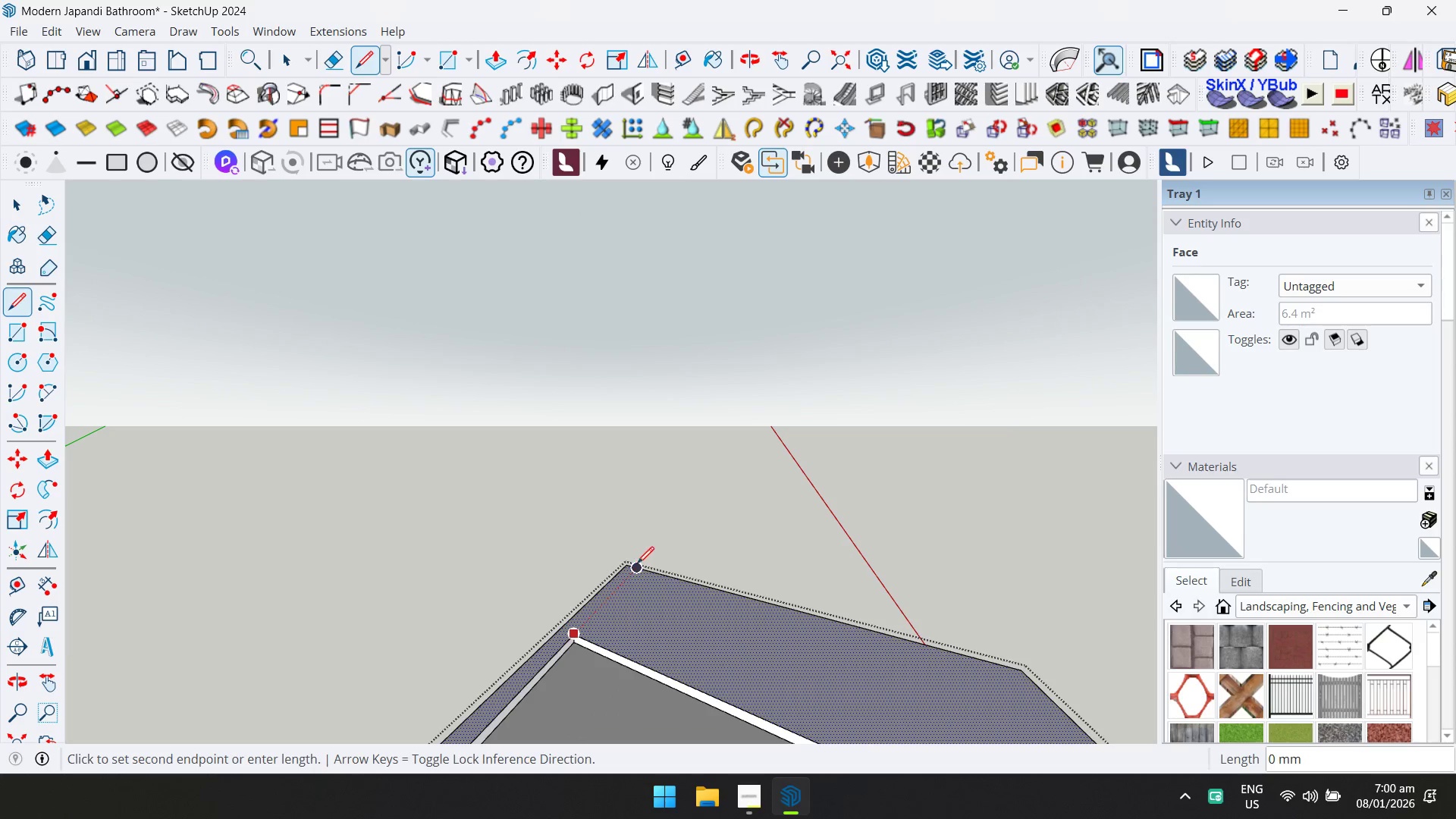 
key(ArrowRight)
 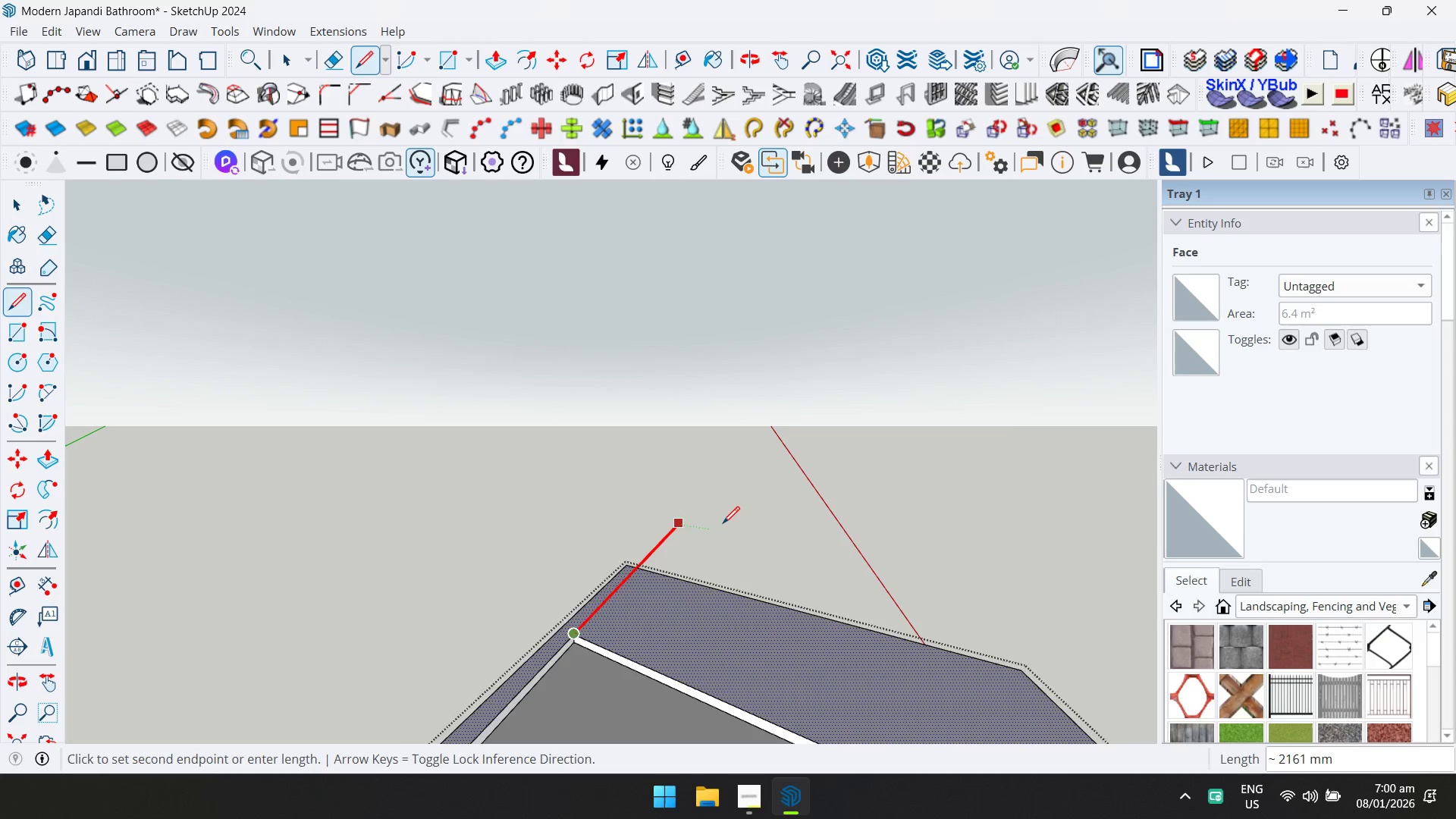 
left_click([728, 521])
 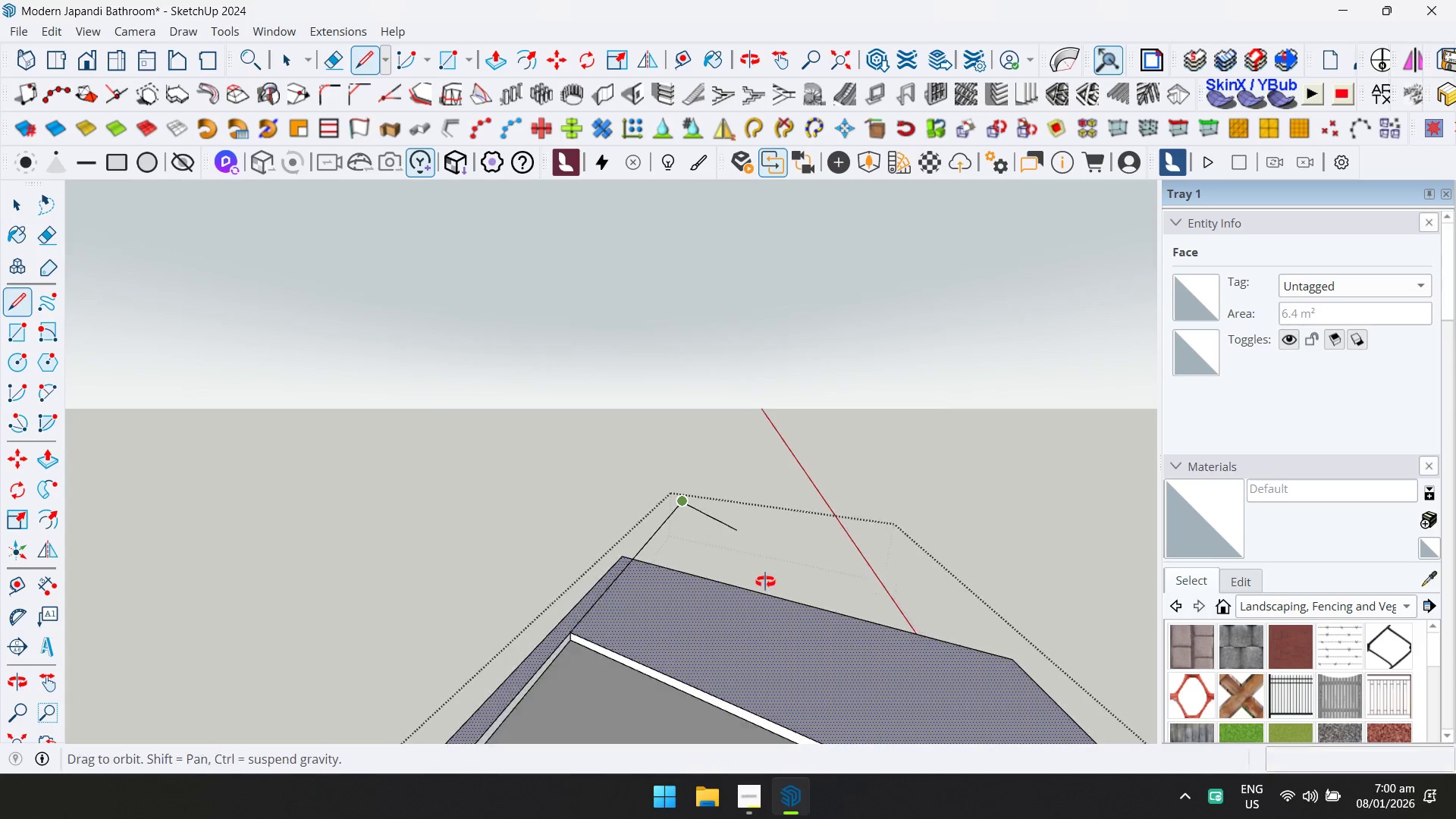 
key(Escape)
 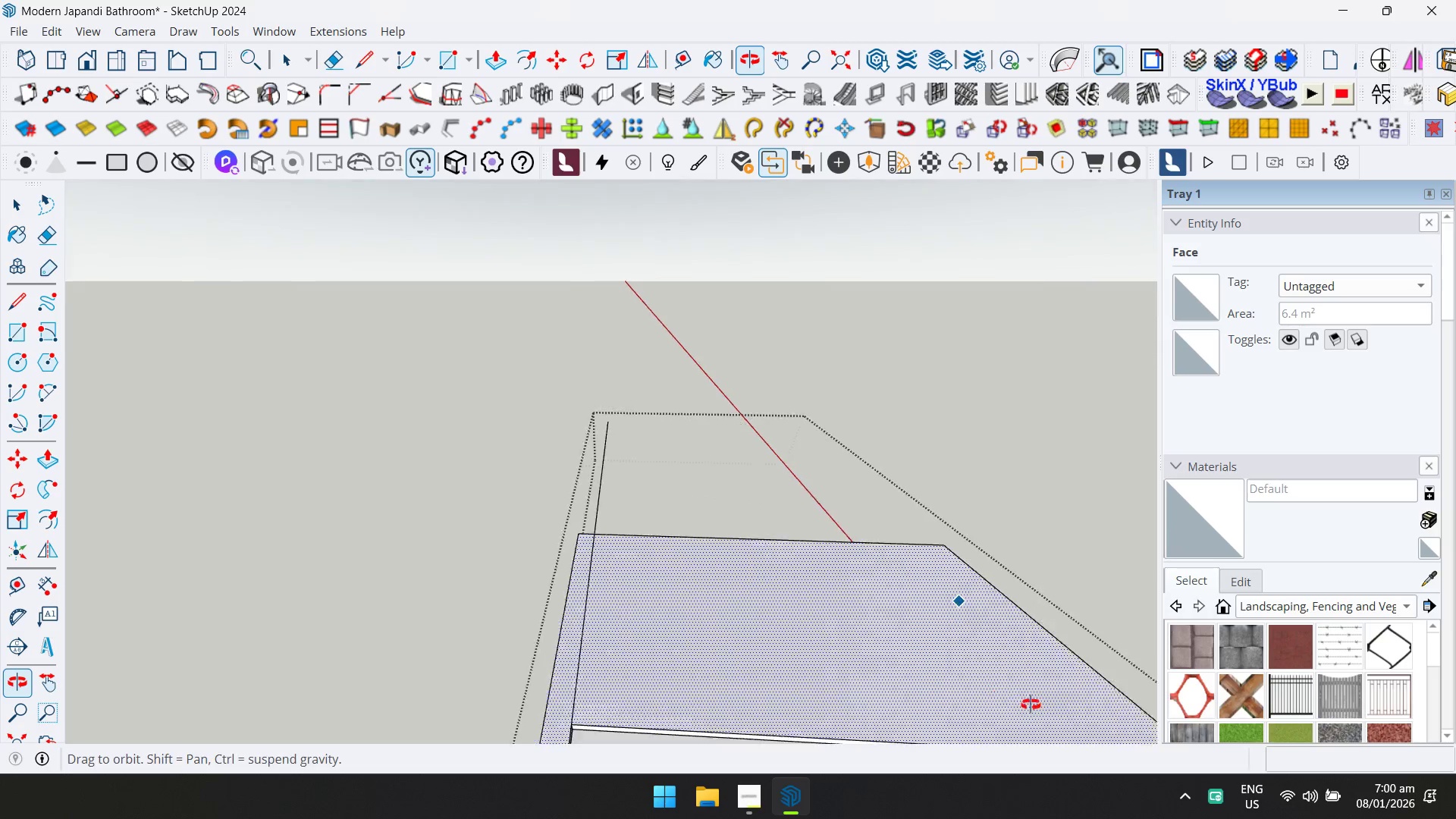 
hold_key(key=ShiftLeft, duration=1.25)
 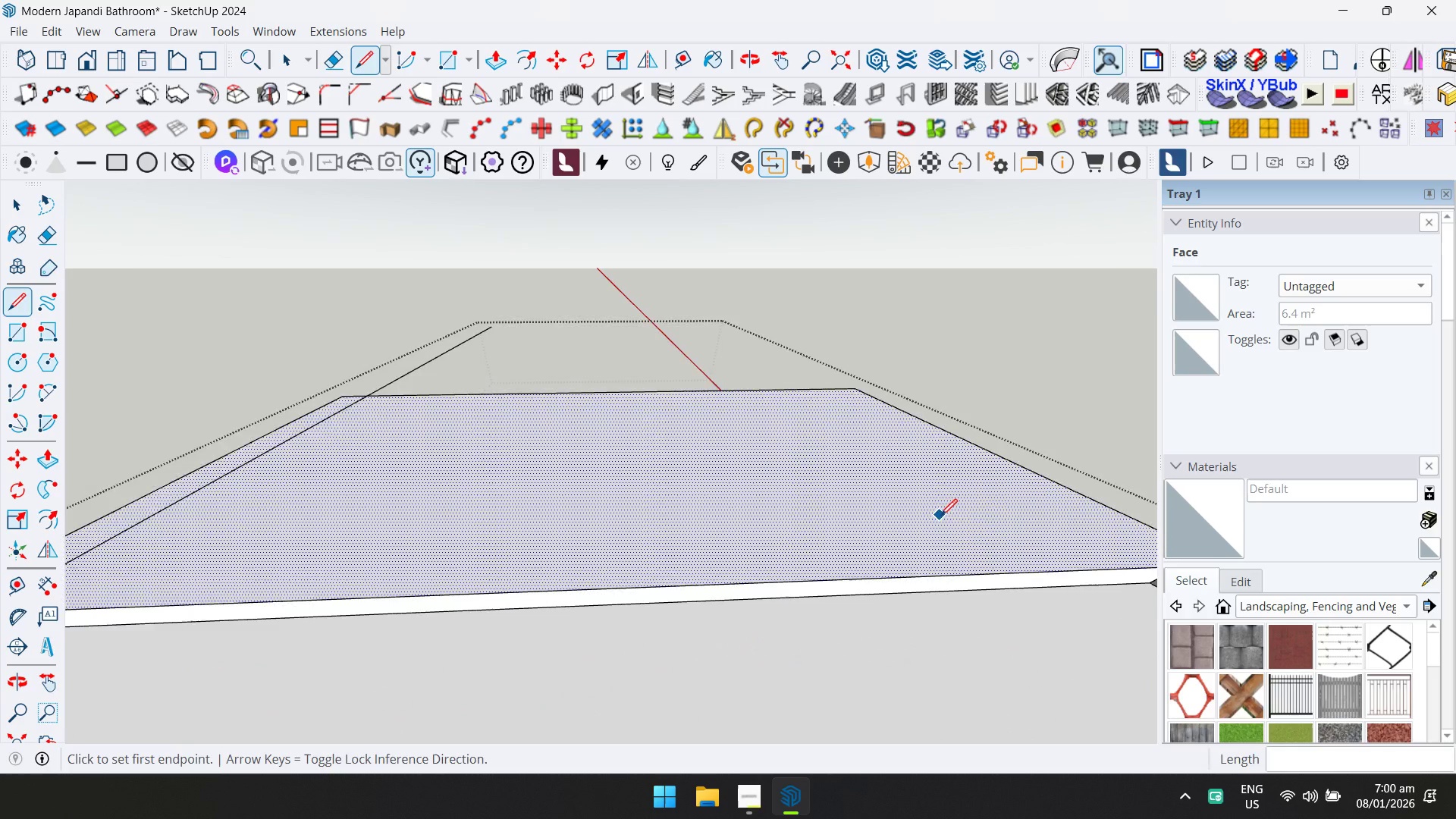 
scroll: coordinate [940, 521], scroll_direction: down, amount: 3.0
 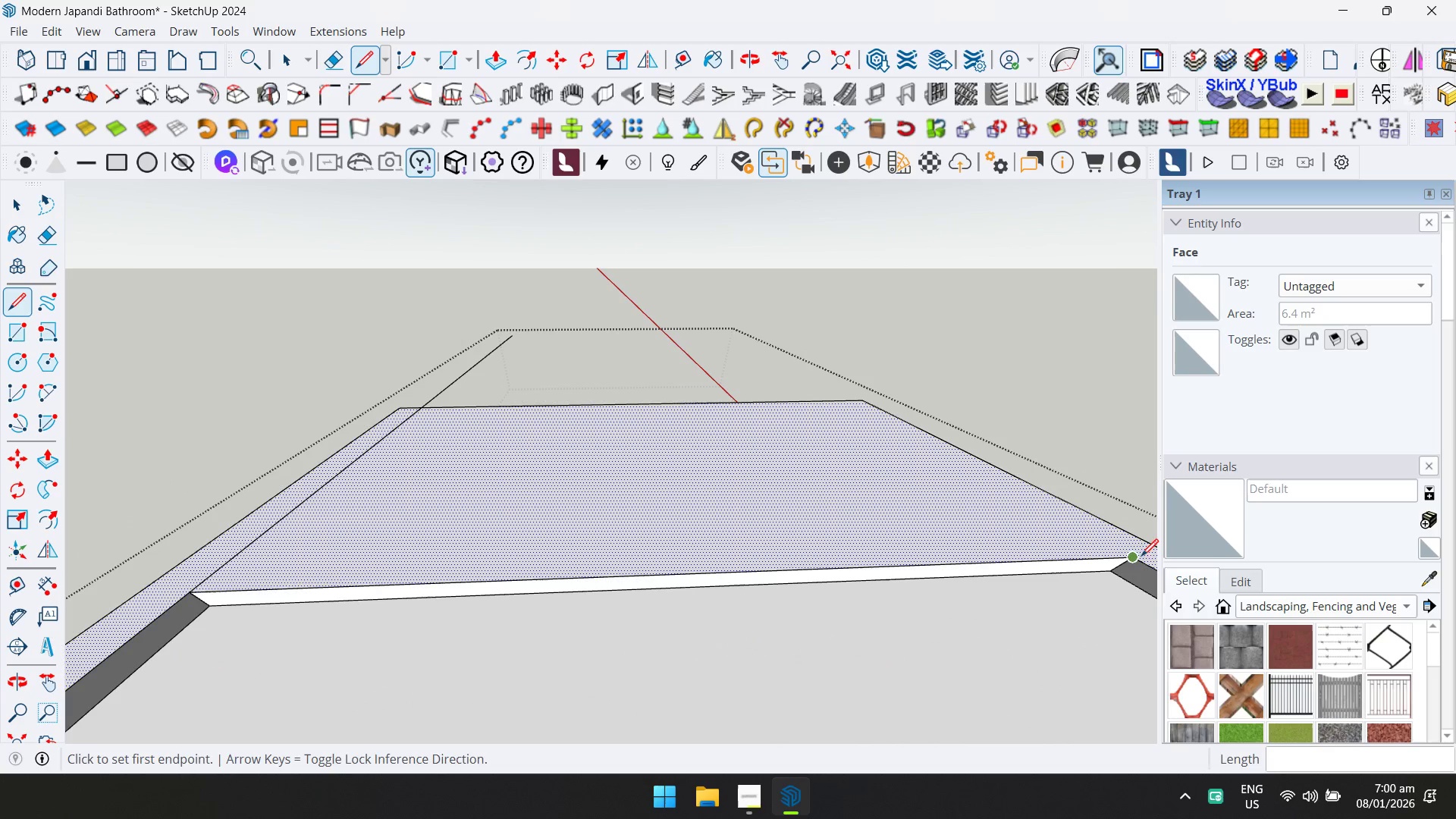 
left_click([1138, 557])
 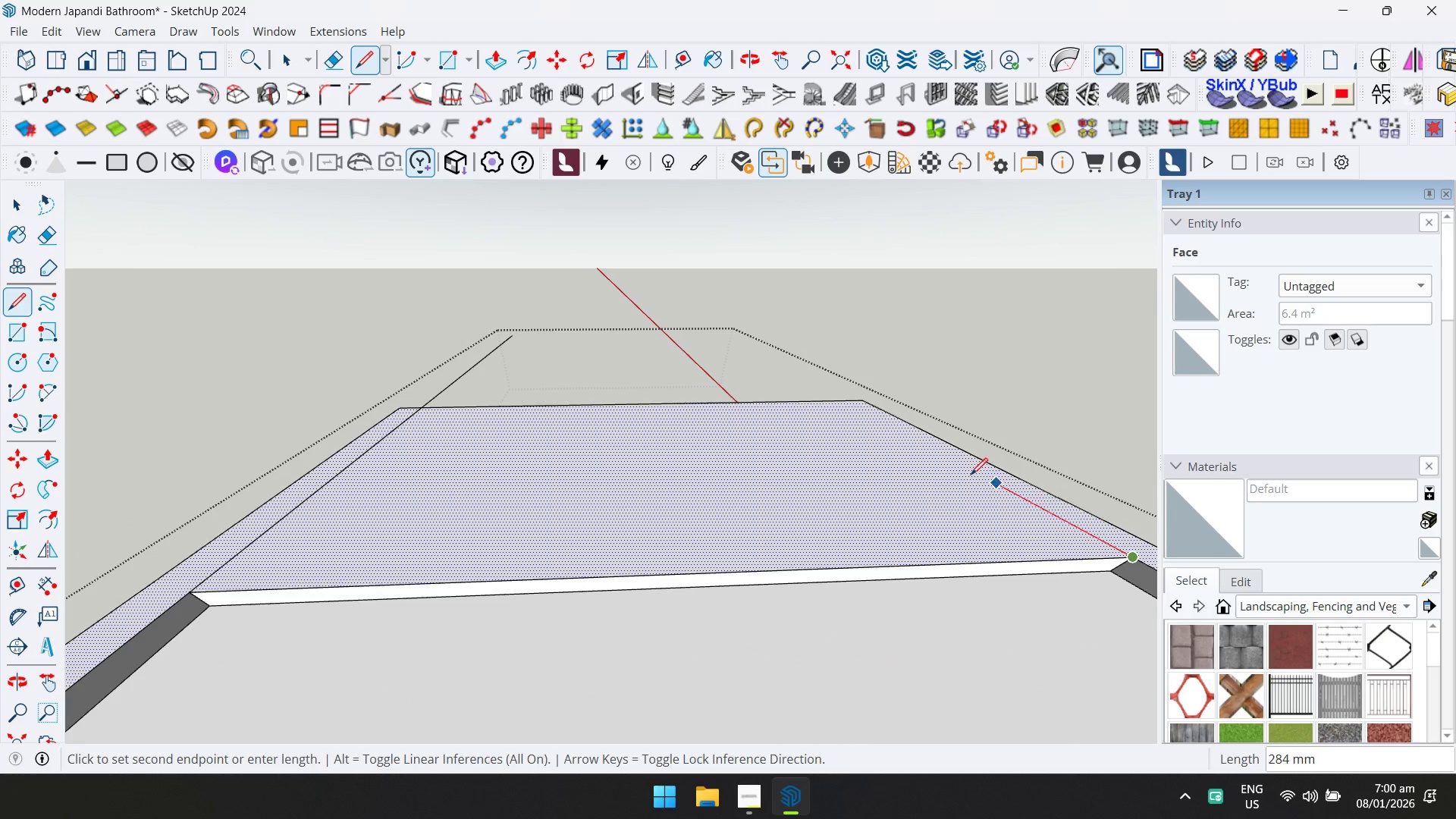 
key(ArrowLeft)
 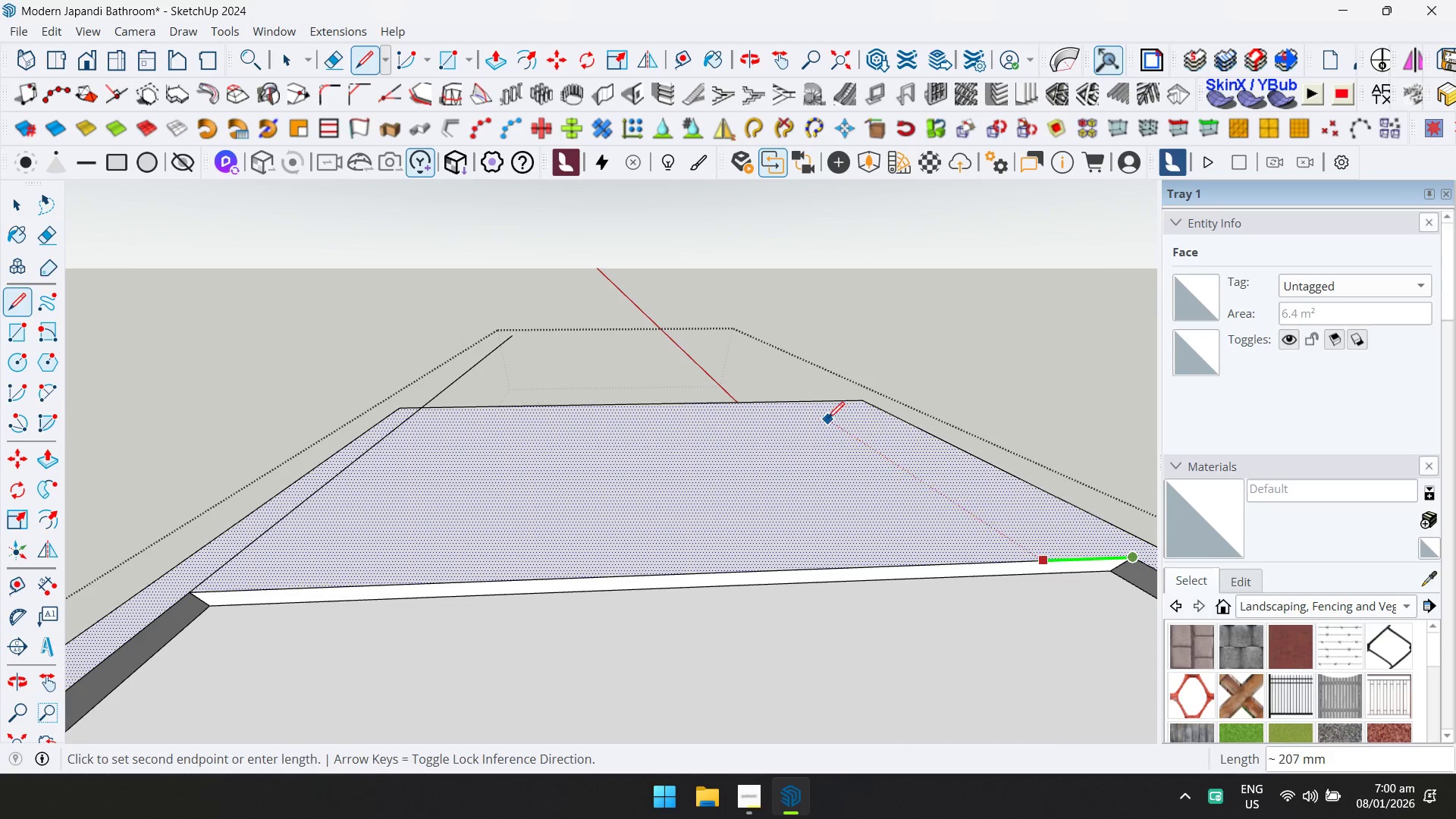 
key(ArrowRight)
 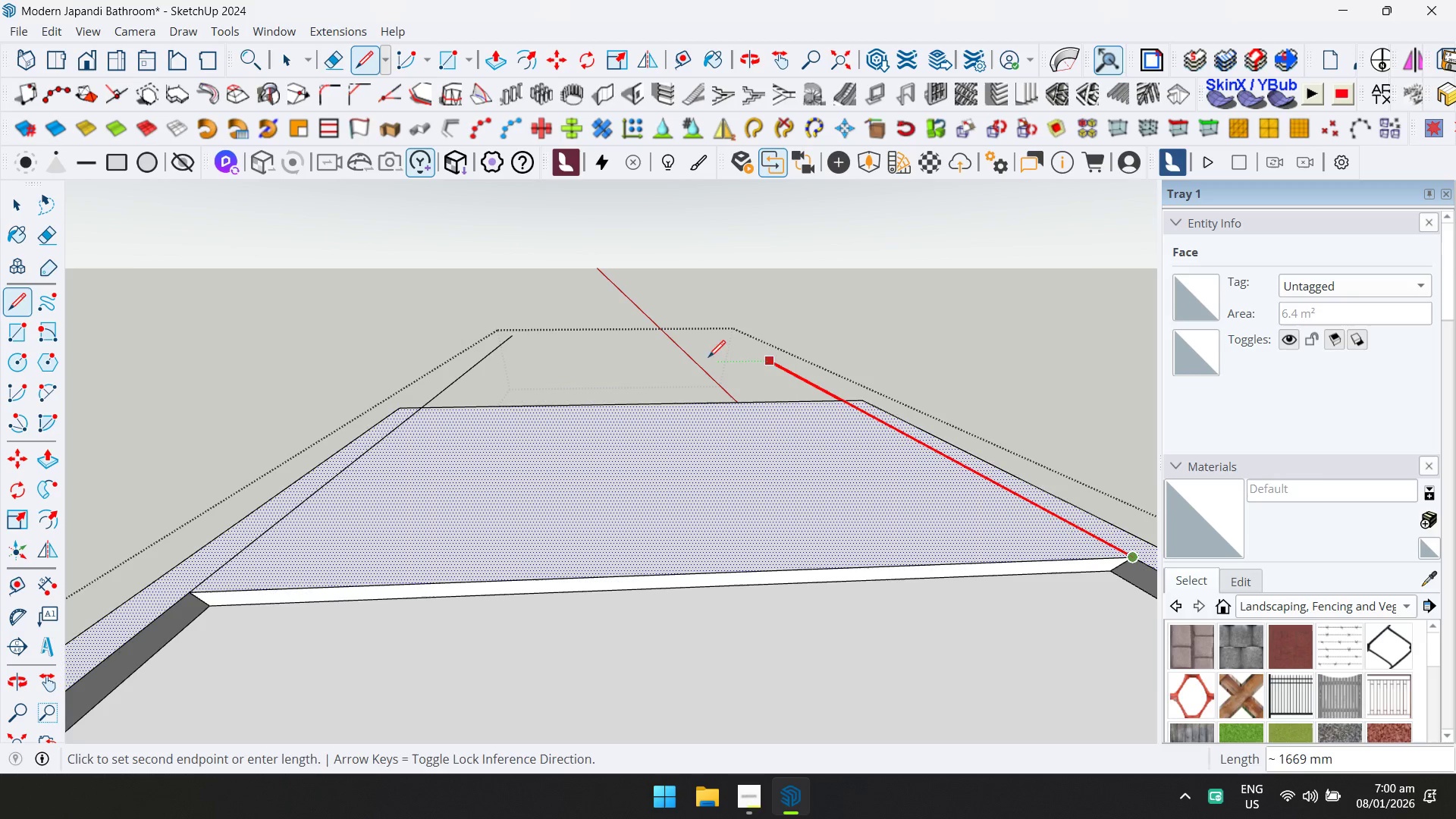 
left_click([697, 350])
 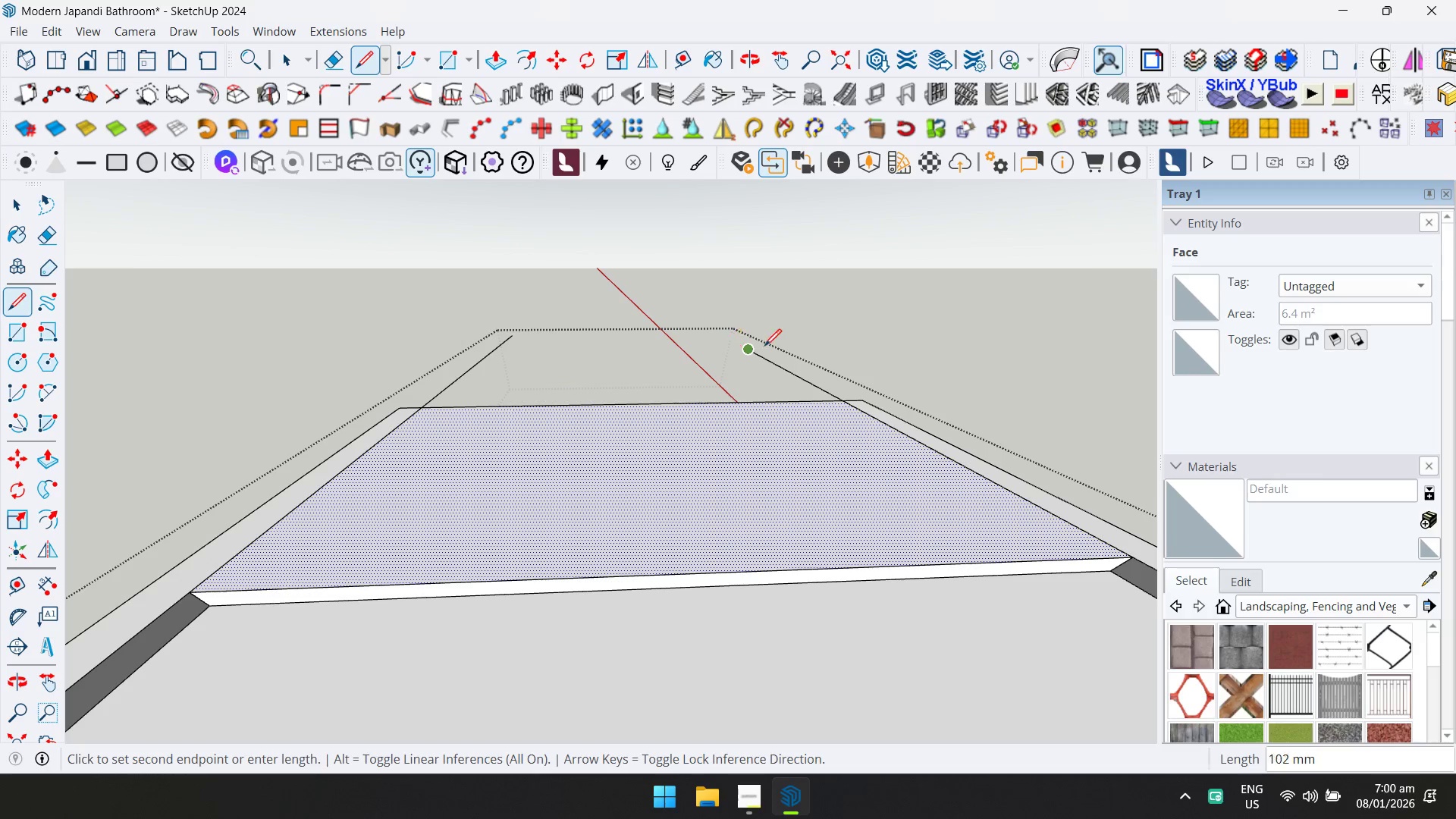 
type(ed )
 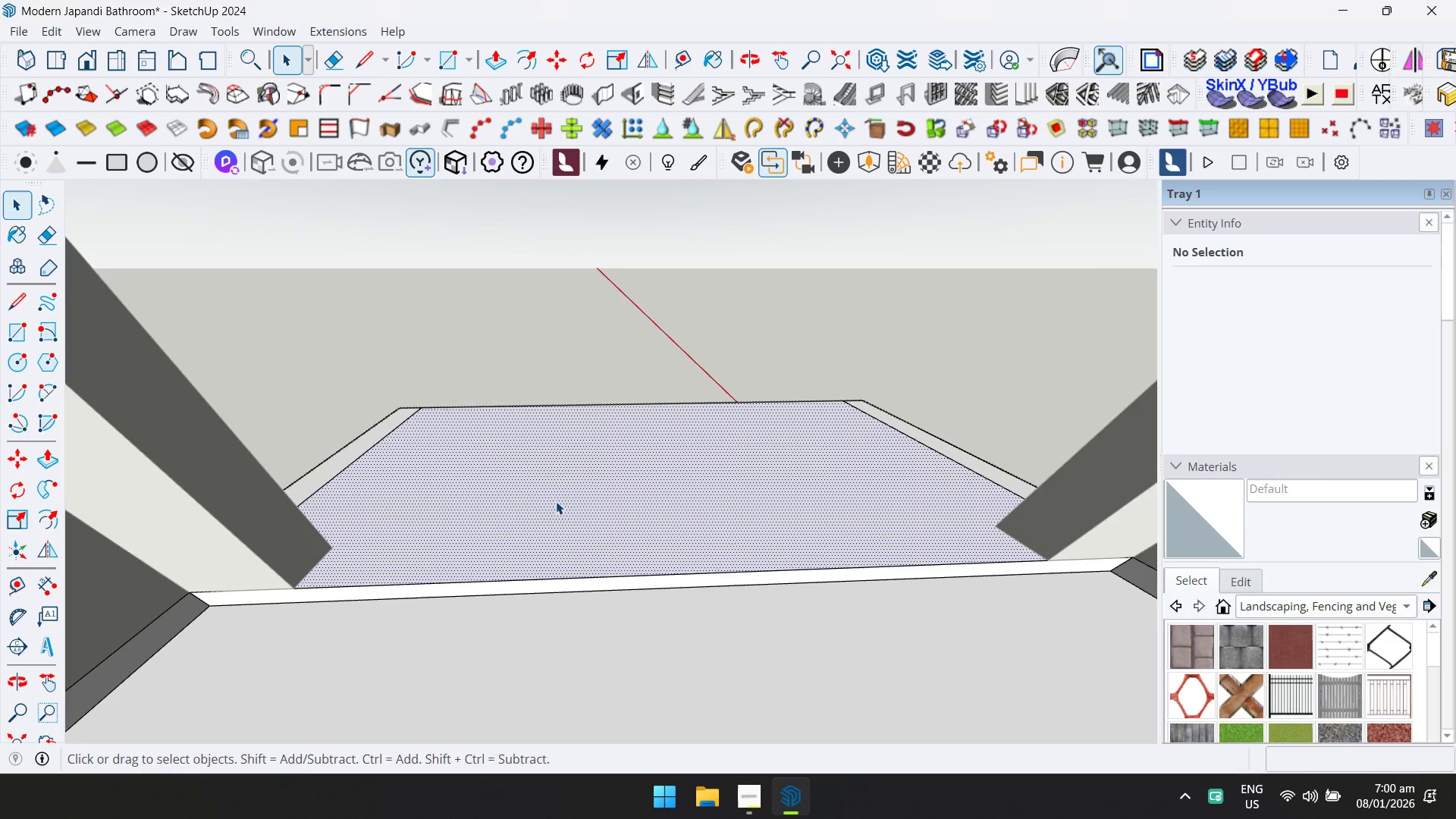 
left_click_drag(start_coordinate=[790, 359], to_coordinate=[452, 334])
 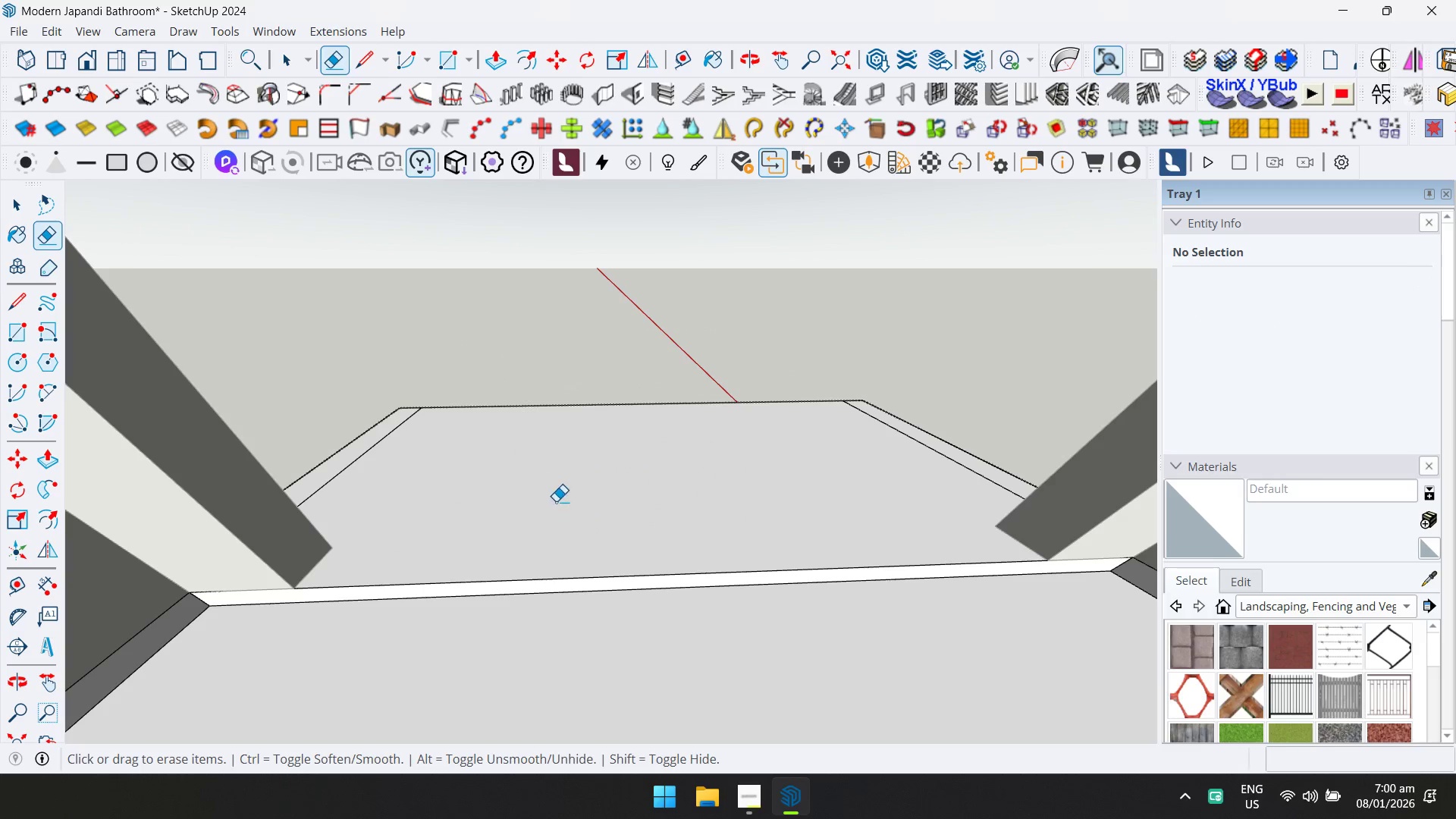 
left_click([556, 501])
 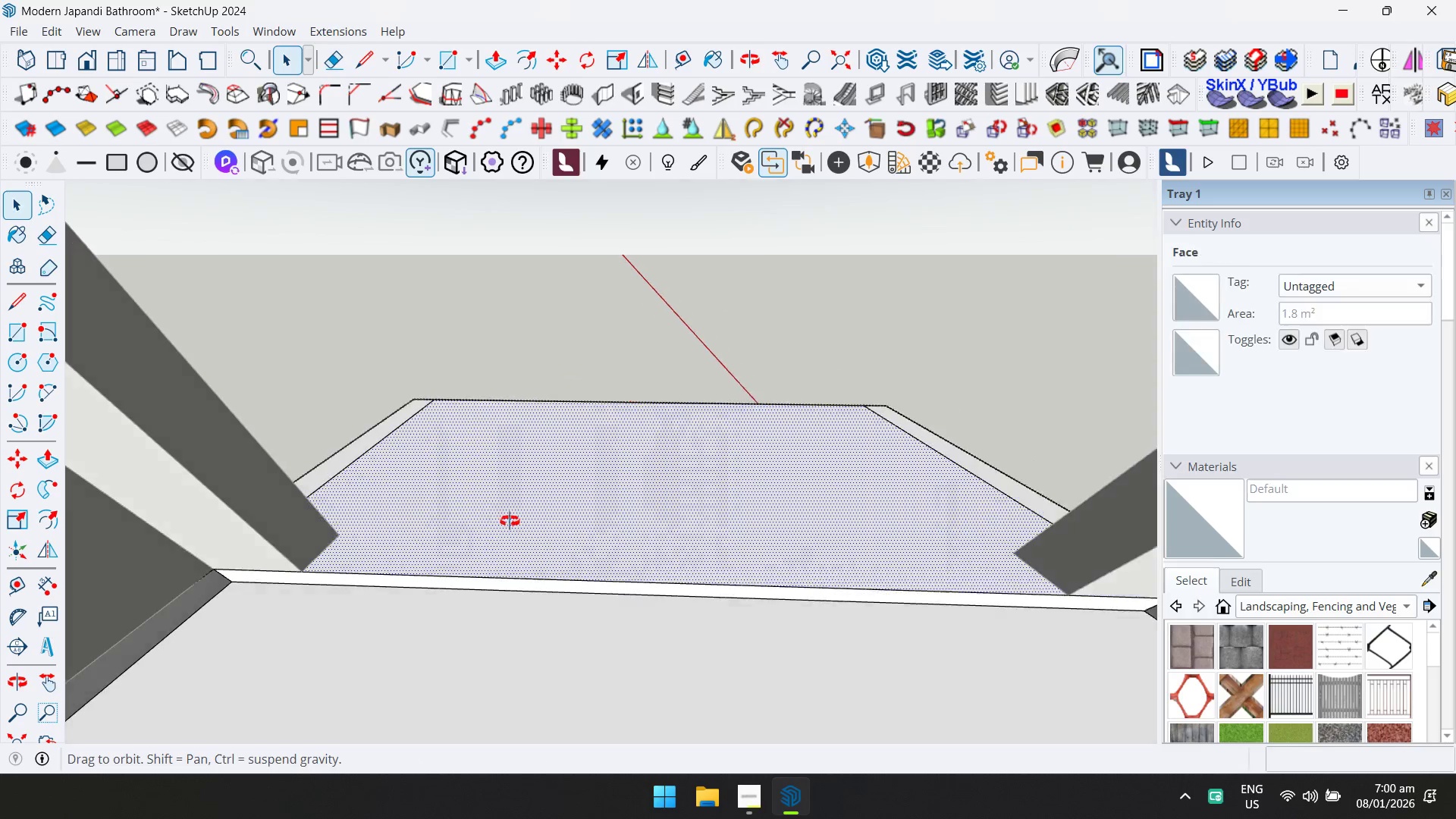 
type(dd)
 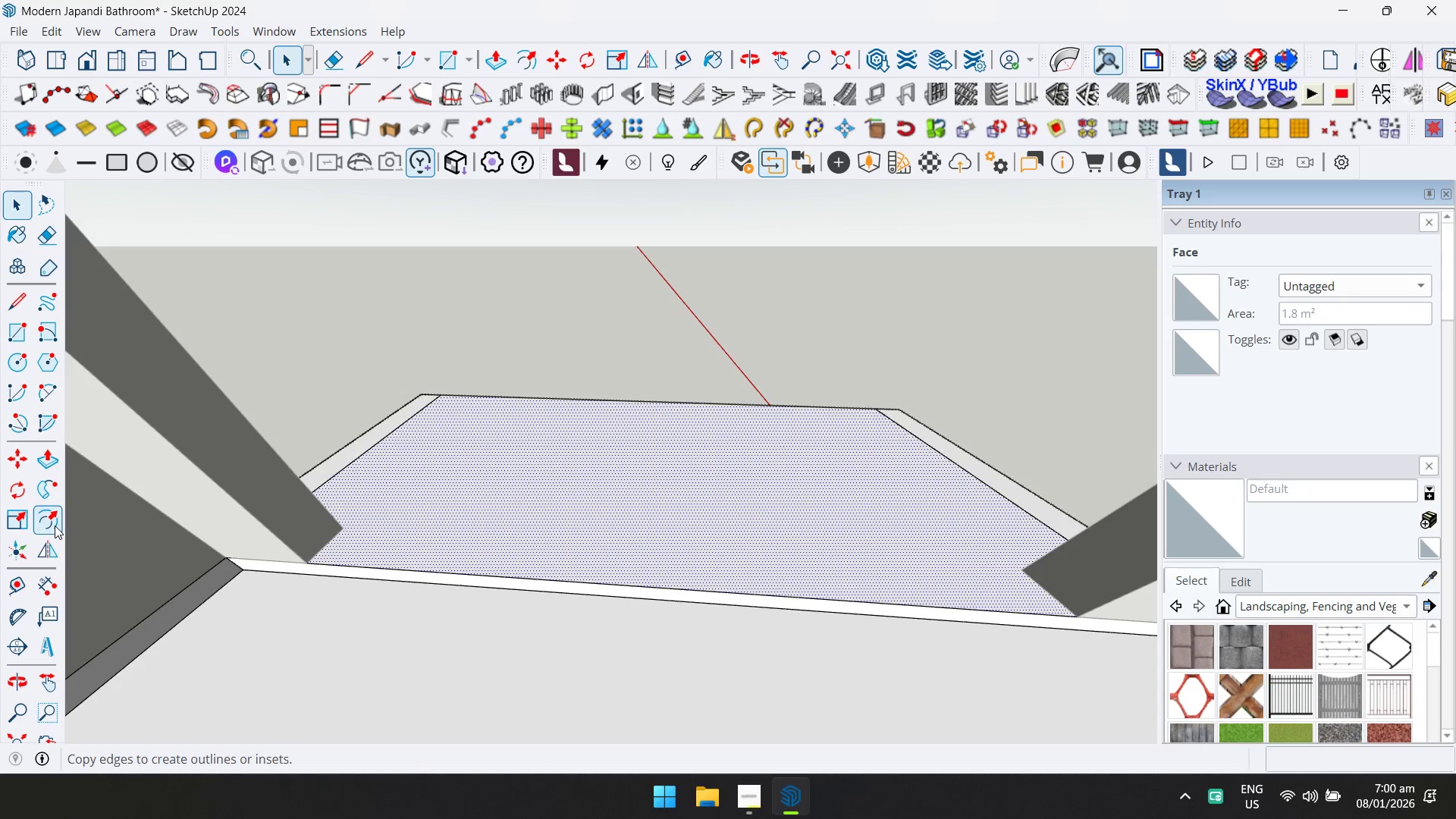 
double_click([579, 480])
 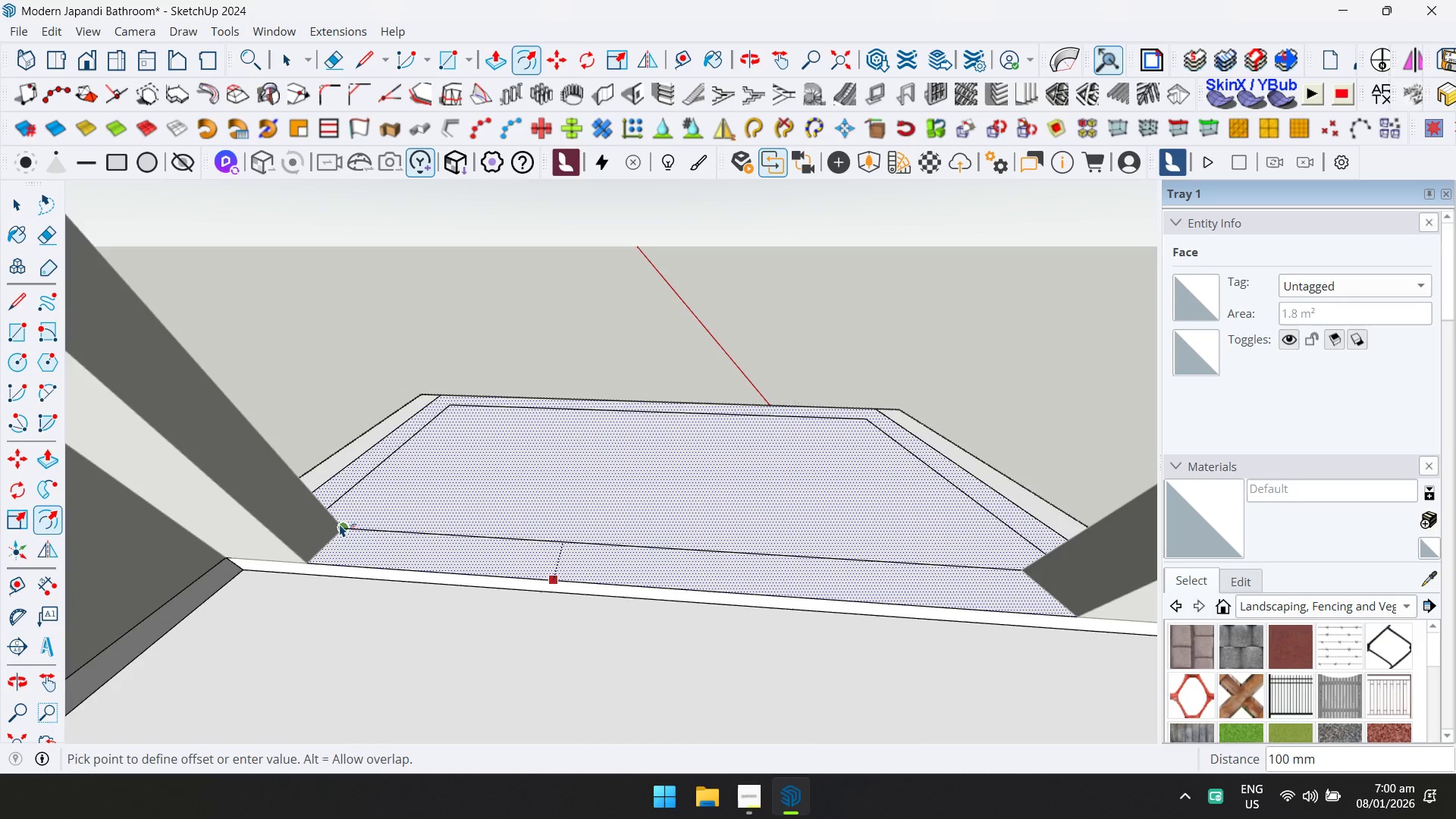 
left_click([340, 525])
 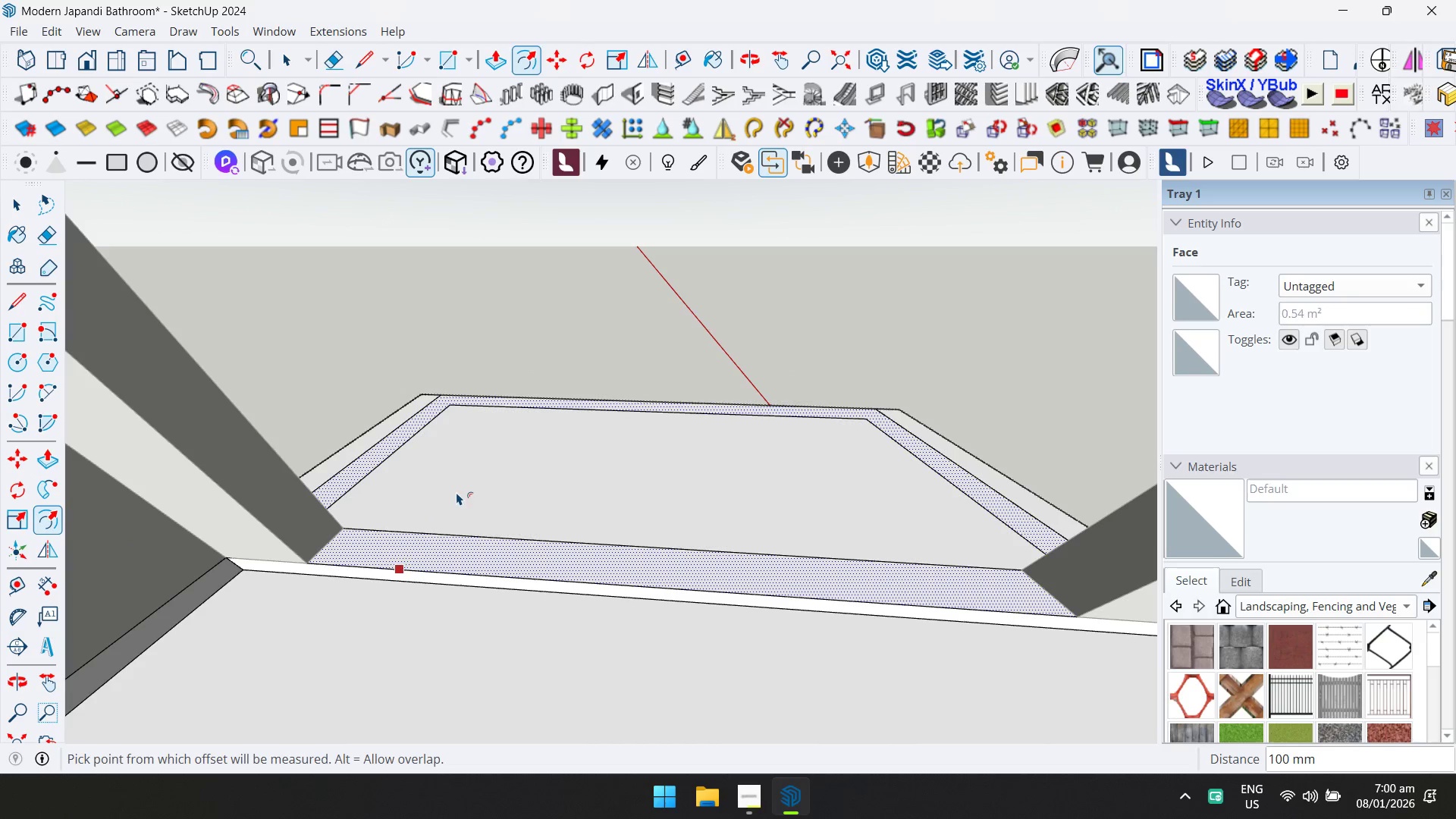 
key(P)
 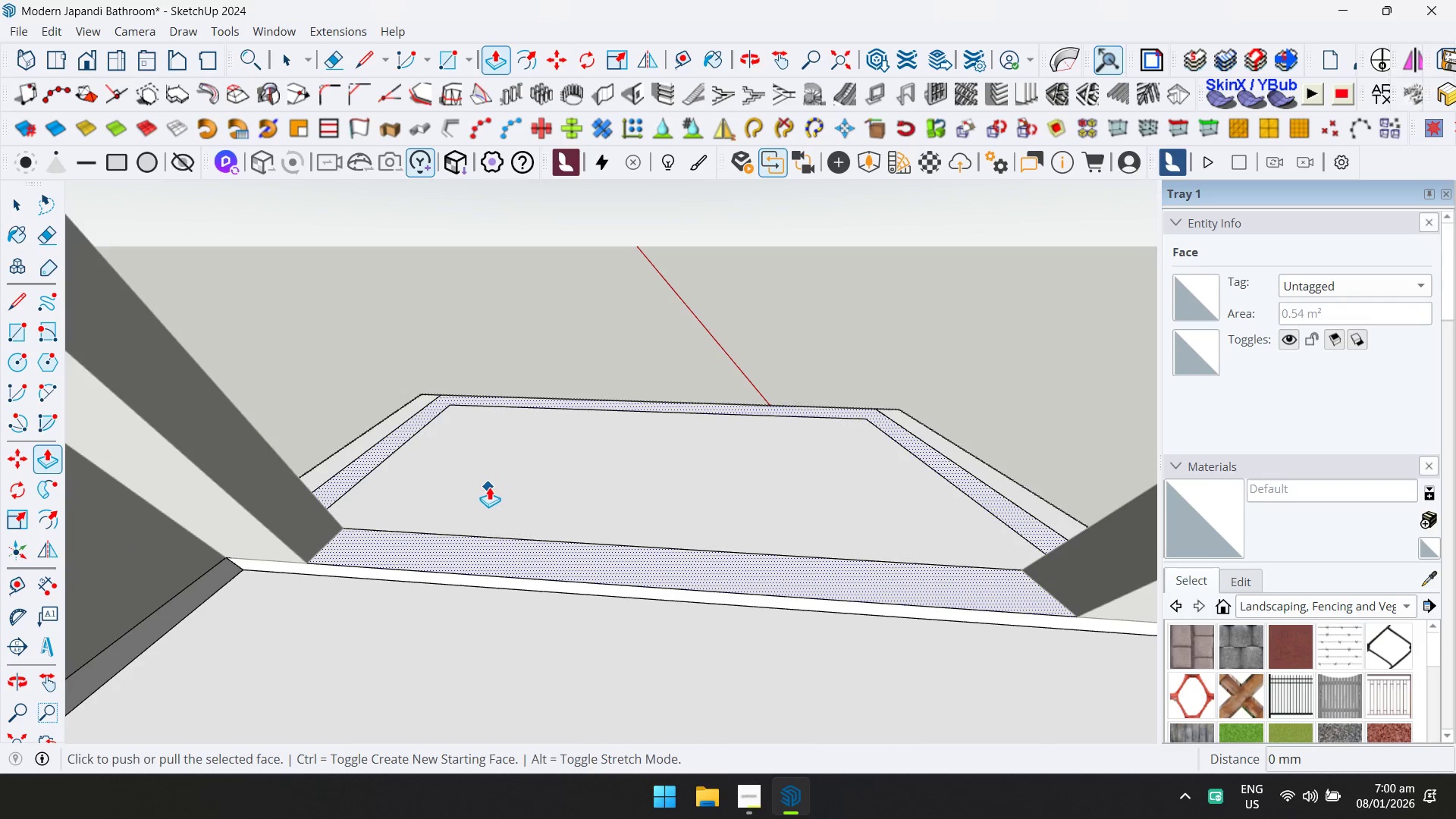 
key(Escape)
 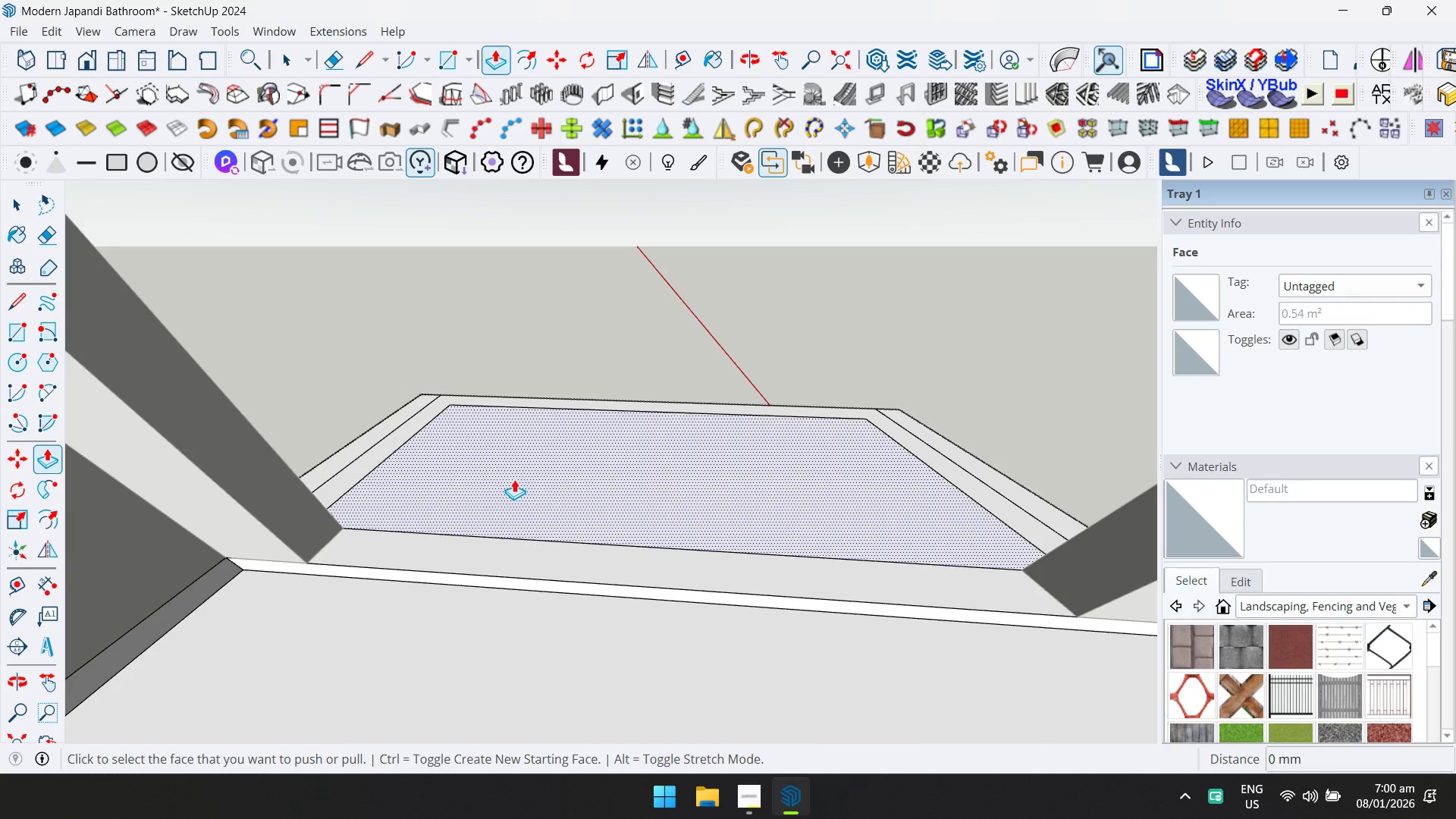 
left_click([514, 479])
 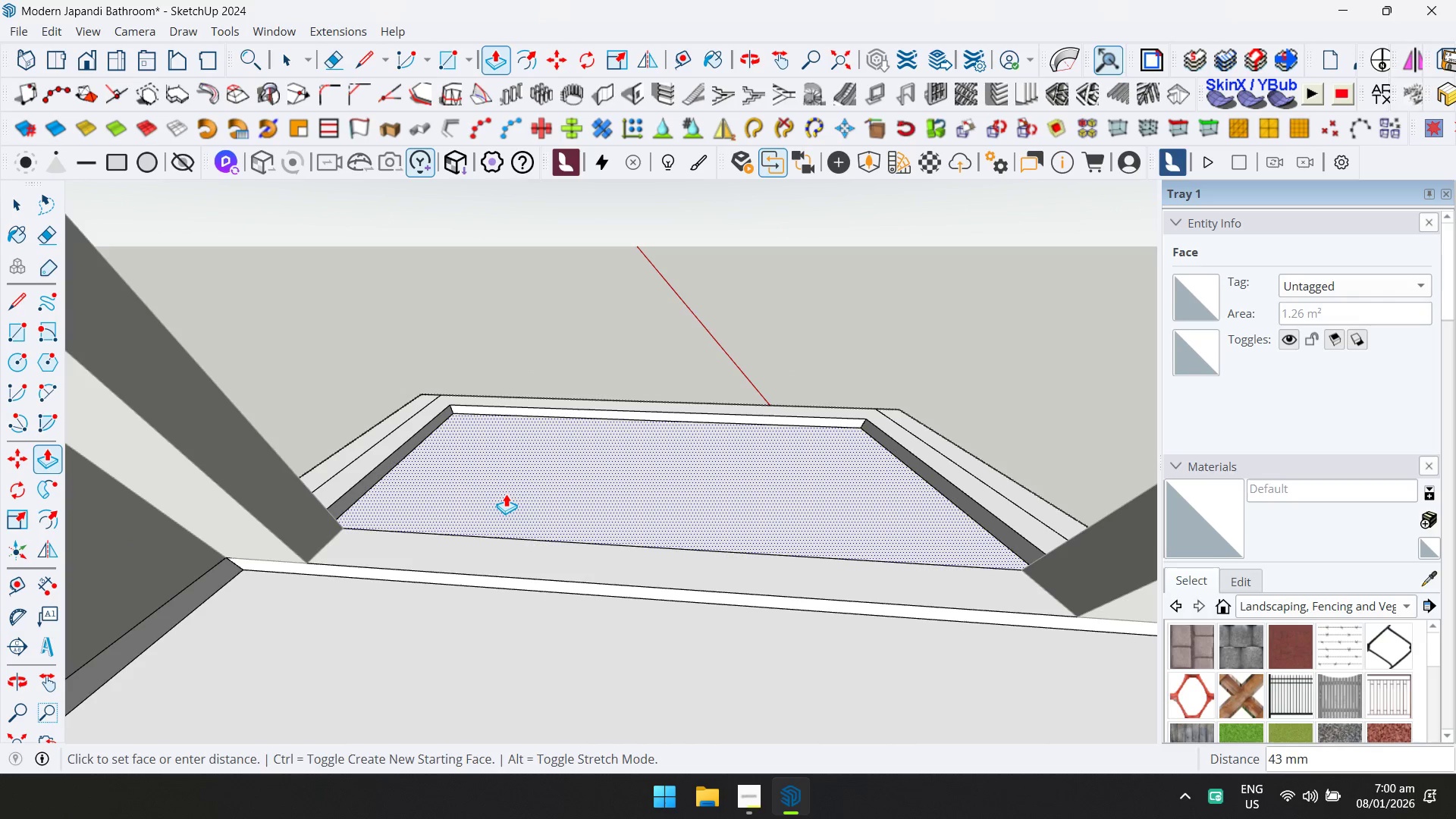 
type(200)
 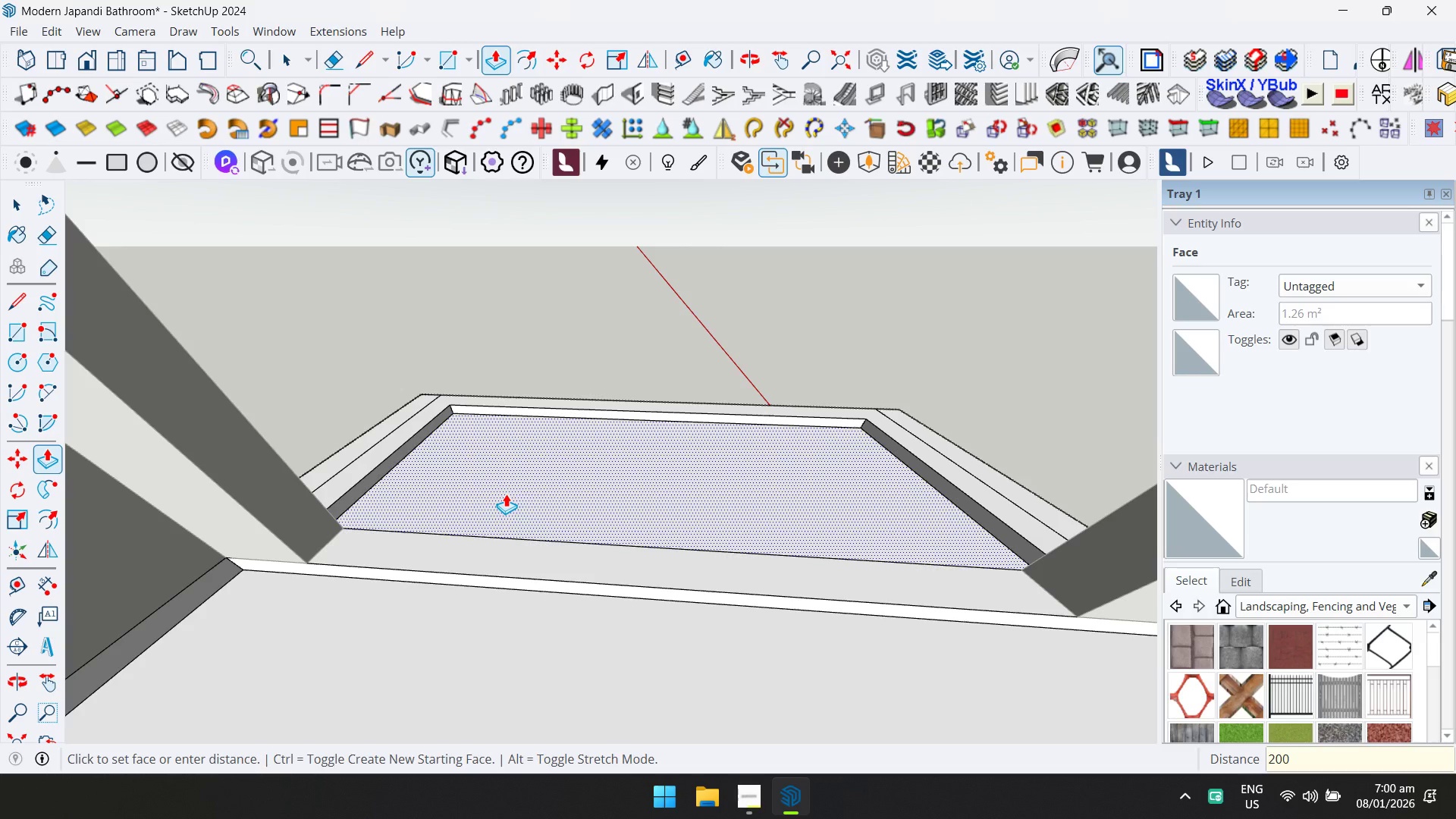 
key(Enter)
 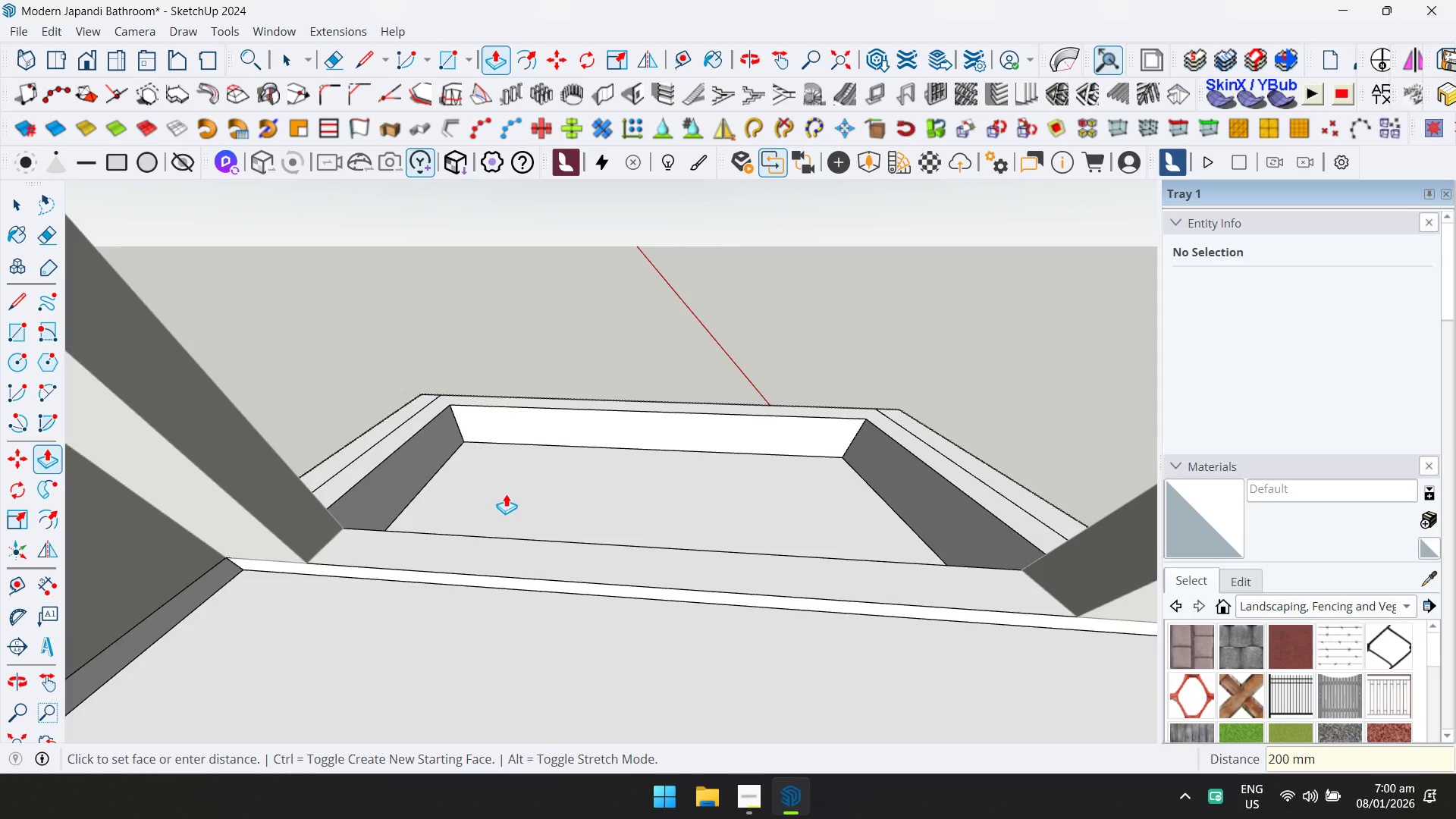 
scroll: coordinate [599, 486], scroll_direction: down, amount: 2.0
 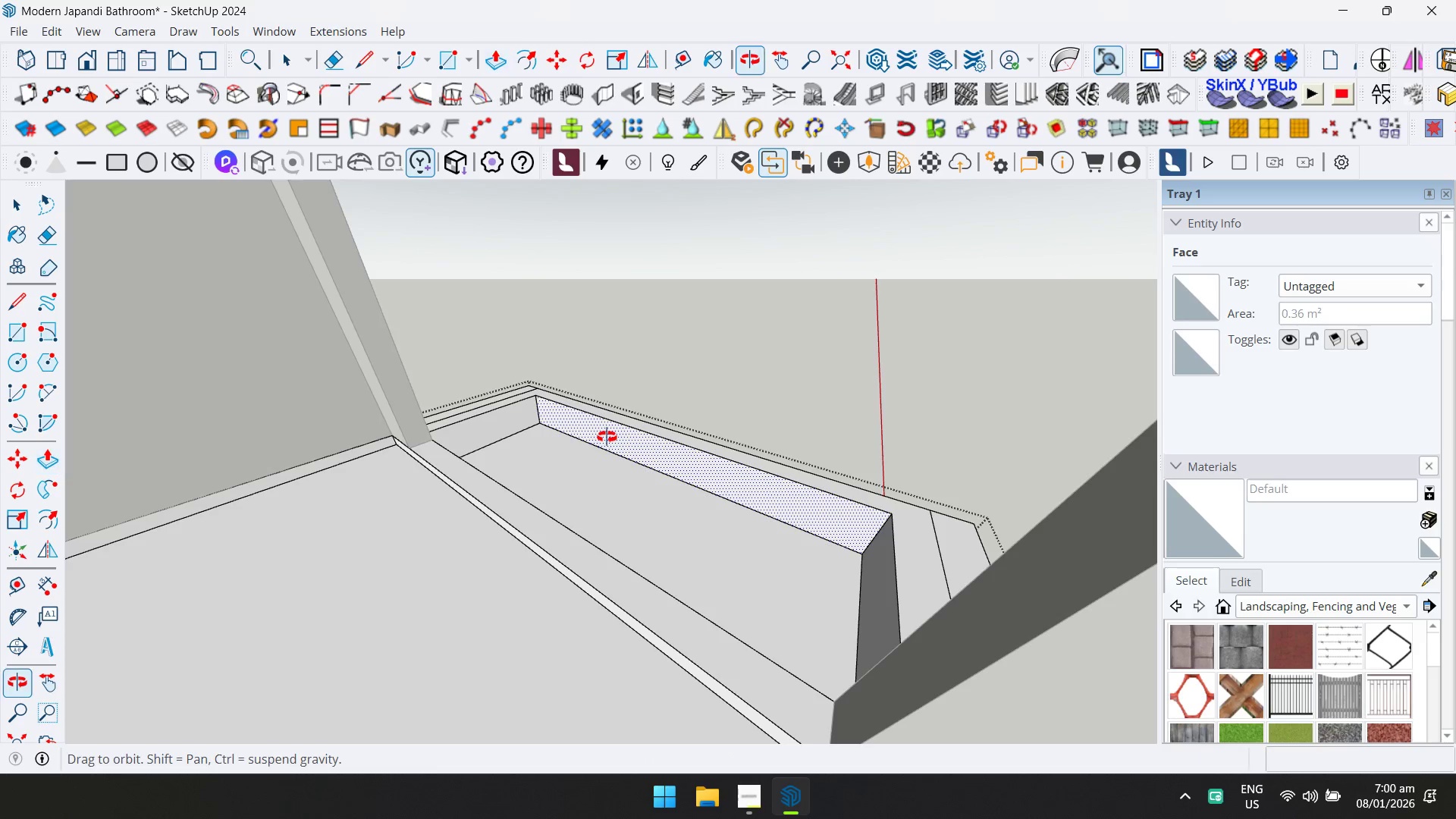 
type(ld)
 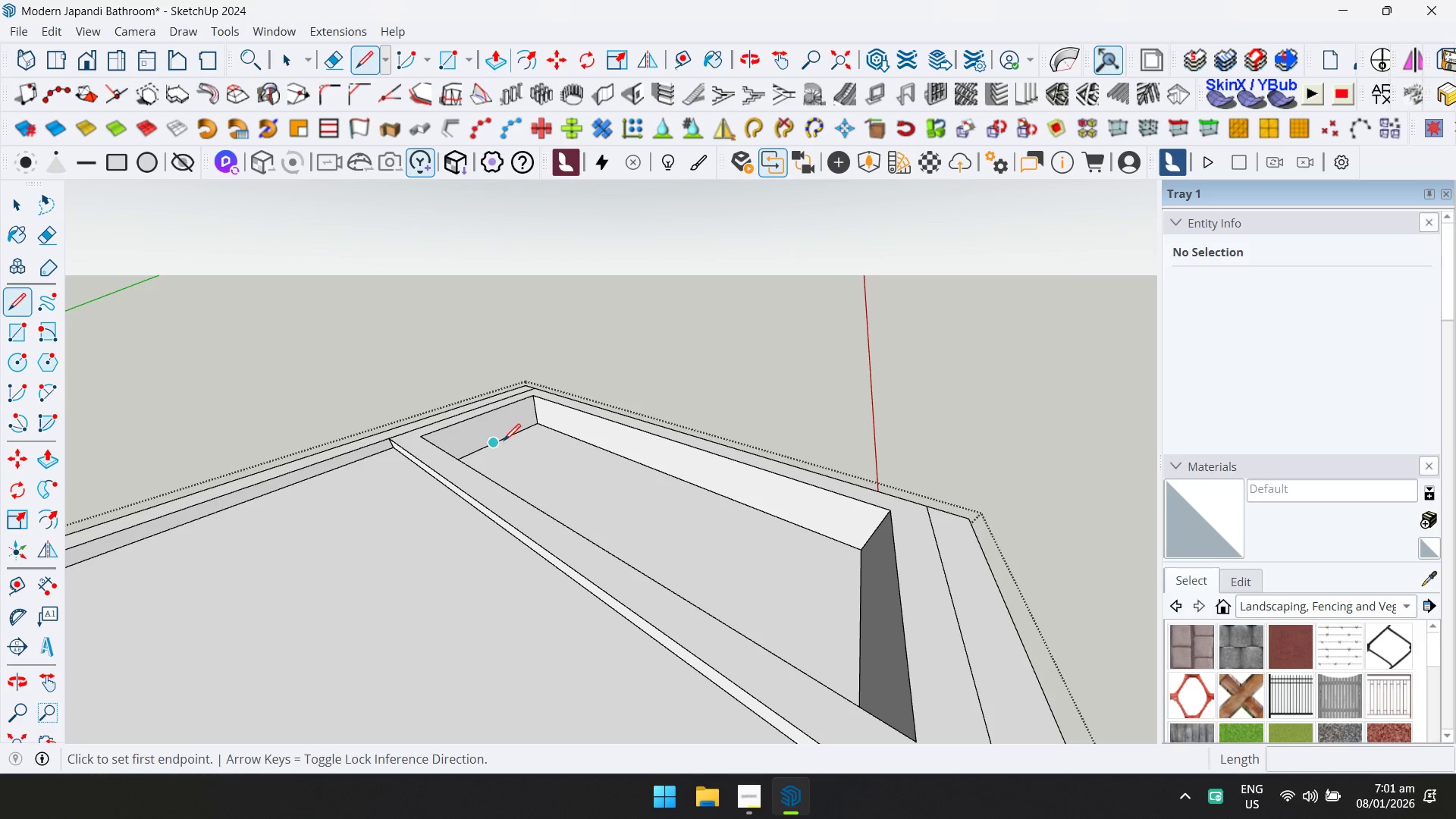 
left_click([500, 440])
 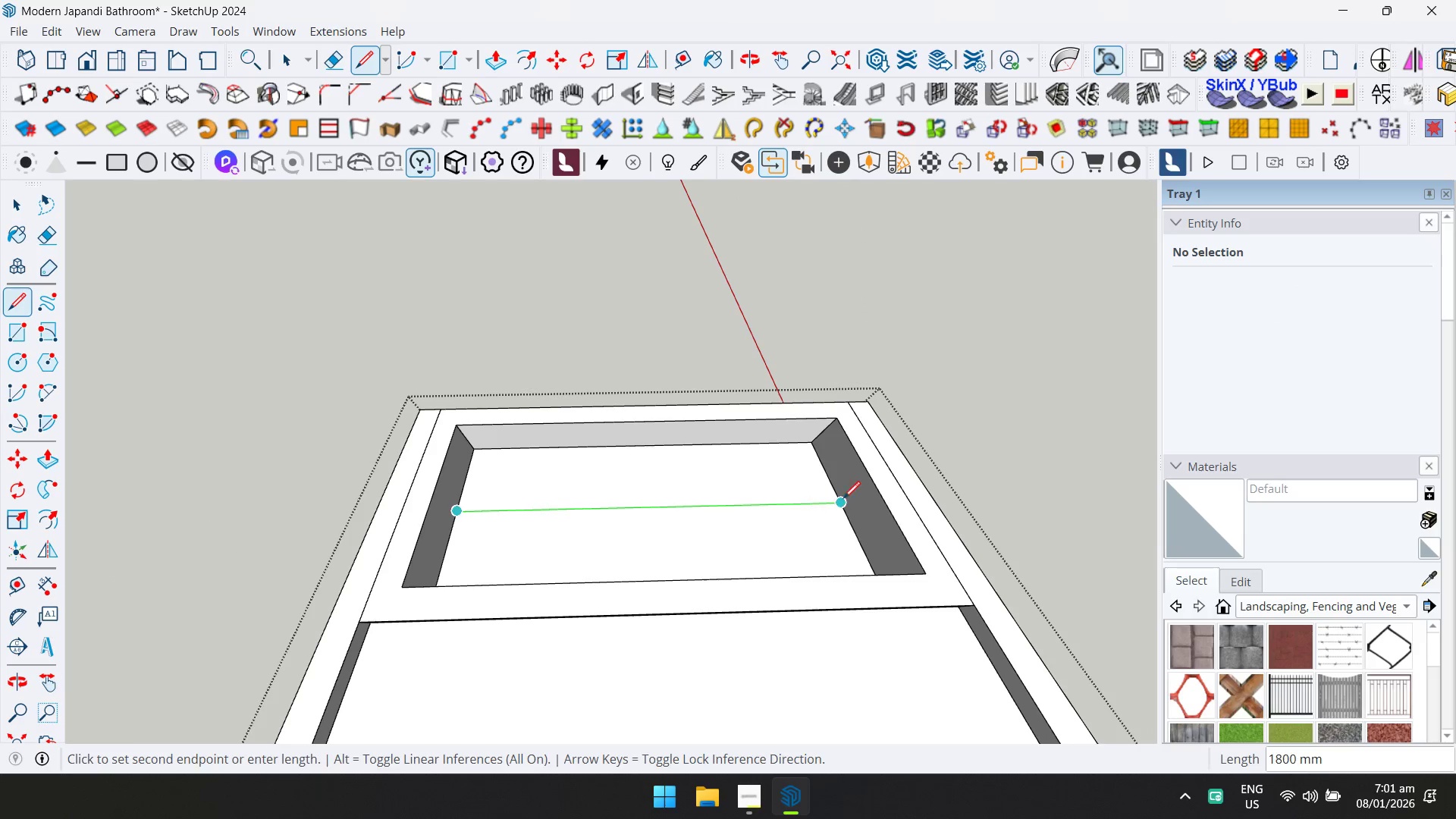 
left_click([846, 497])
 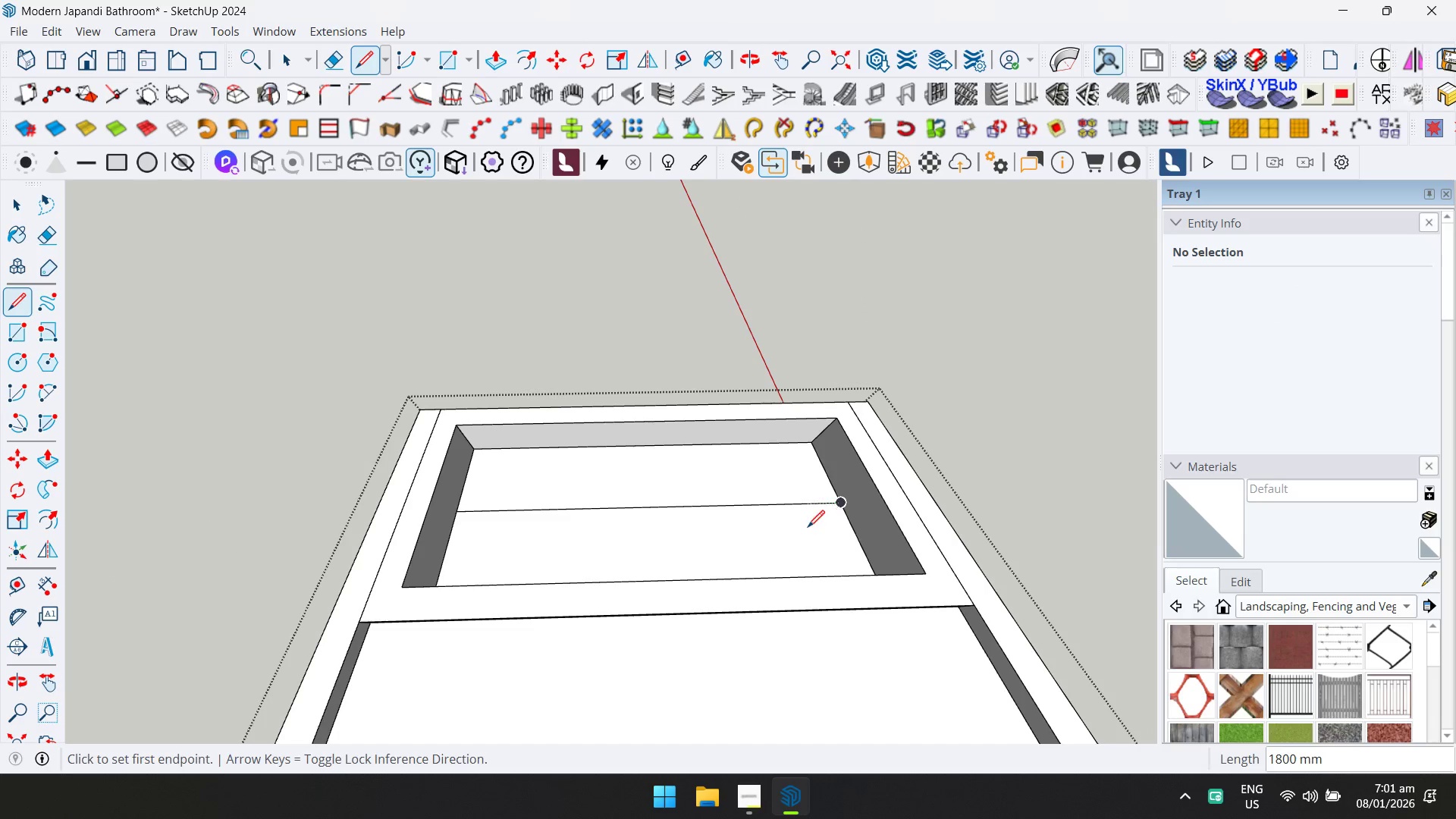 
key(P)
 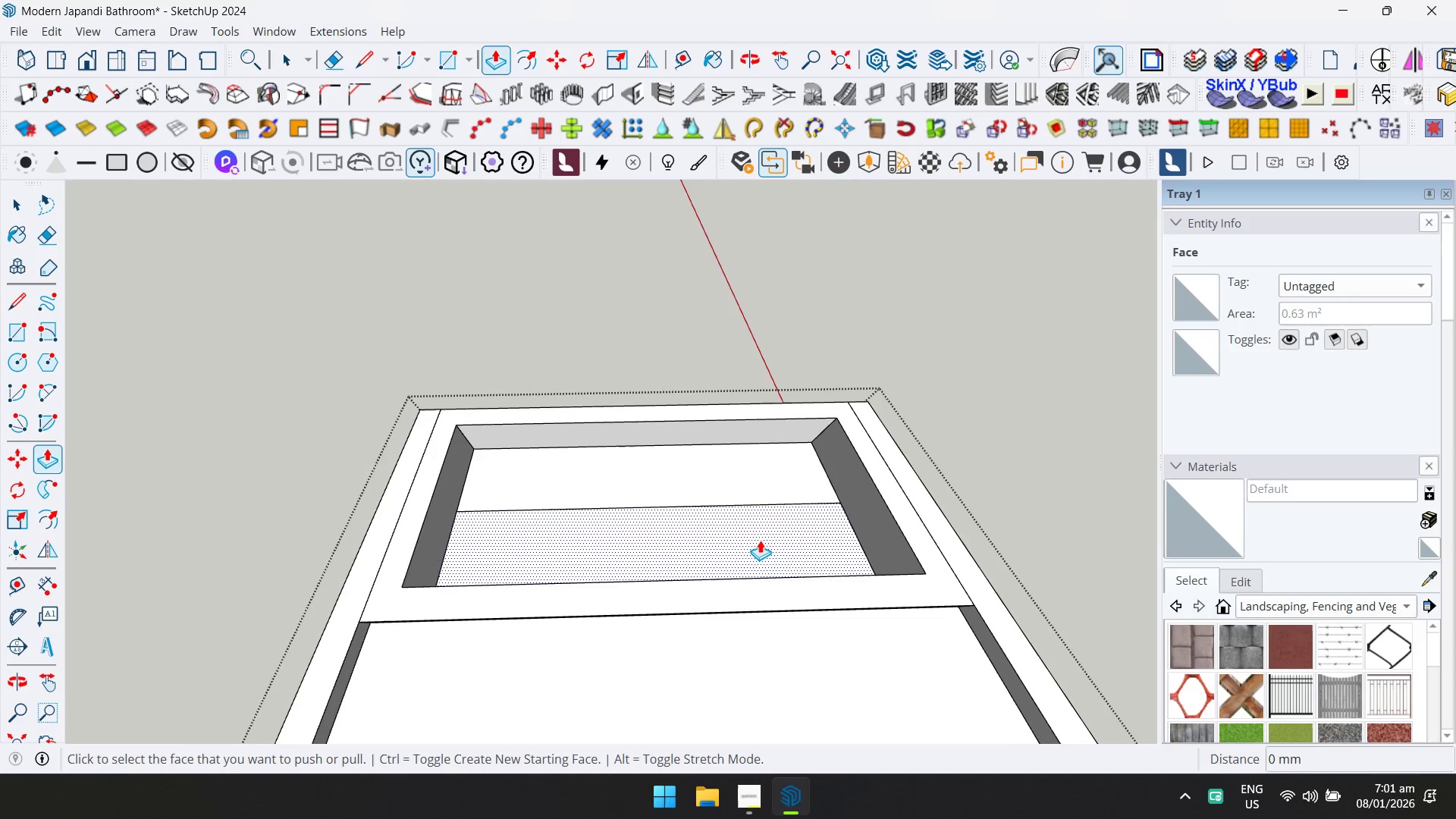 
left_click([780, 527])
 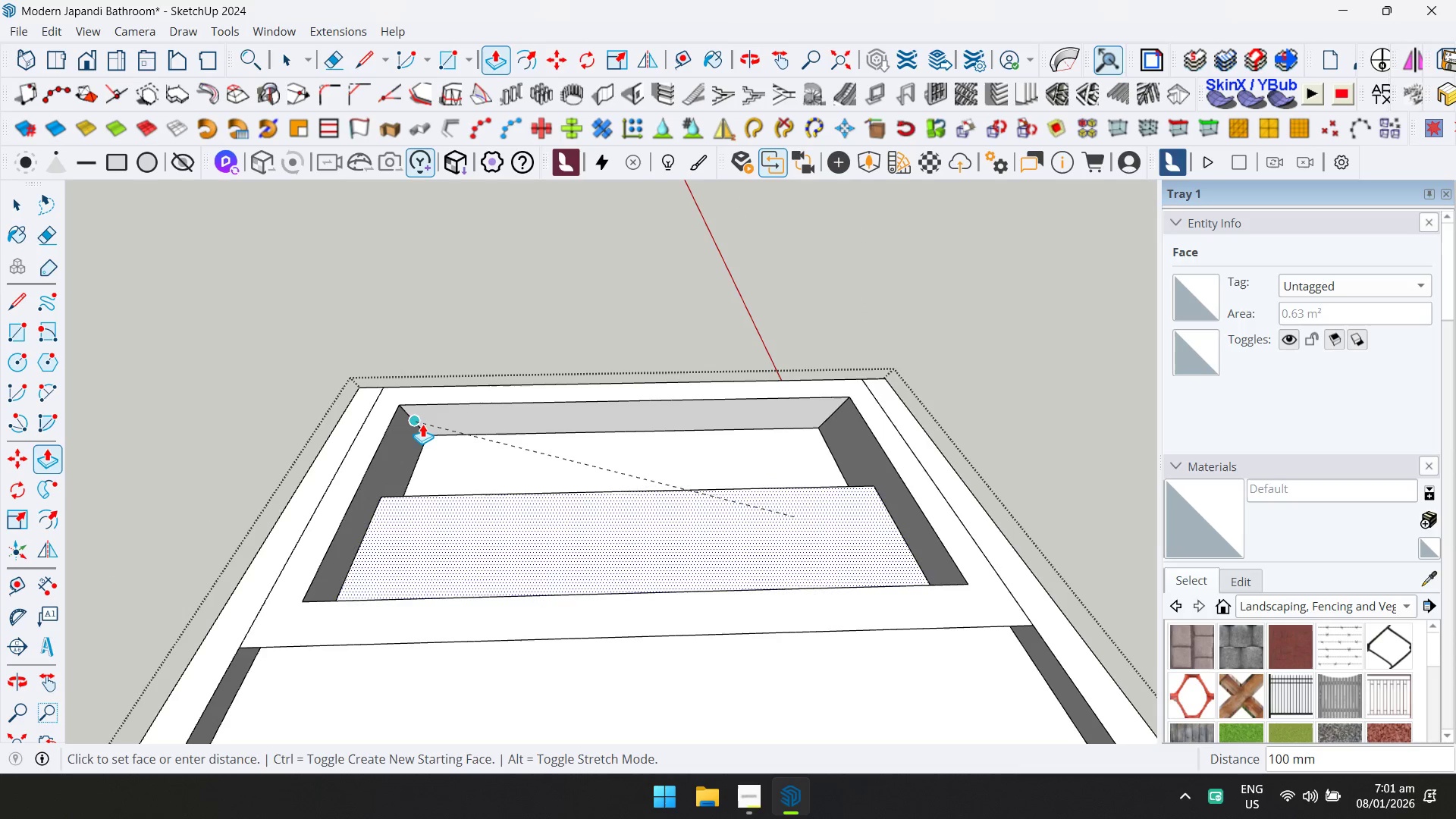 
scroll: coordinate [767, 535], scroll_direction: up, amount: 2.0
 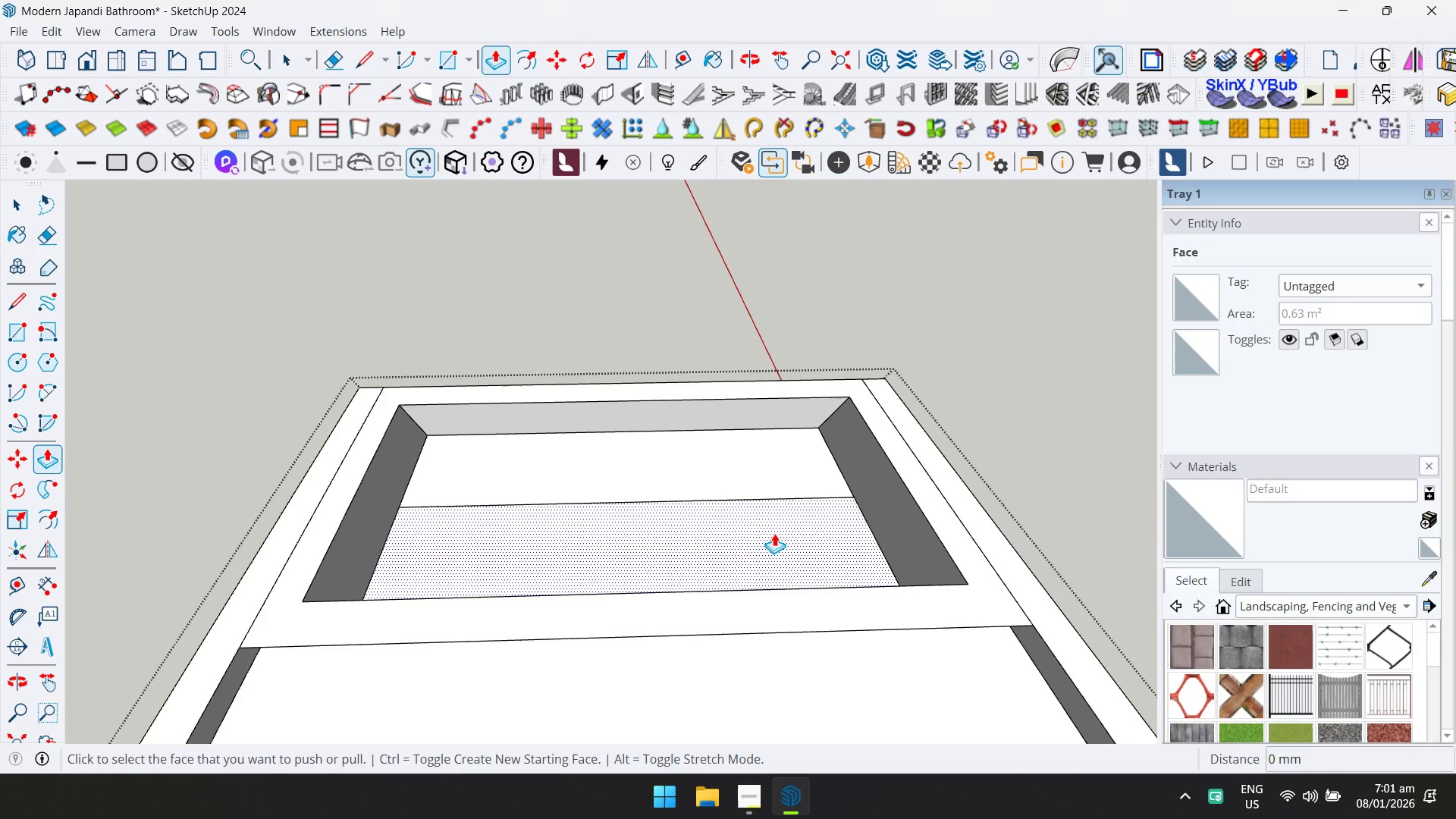 
left_click([421, 423])
 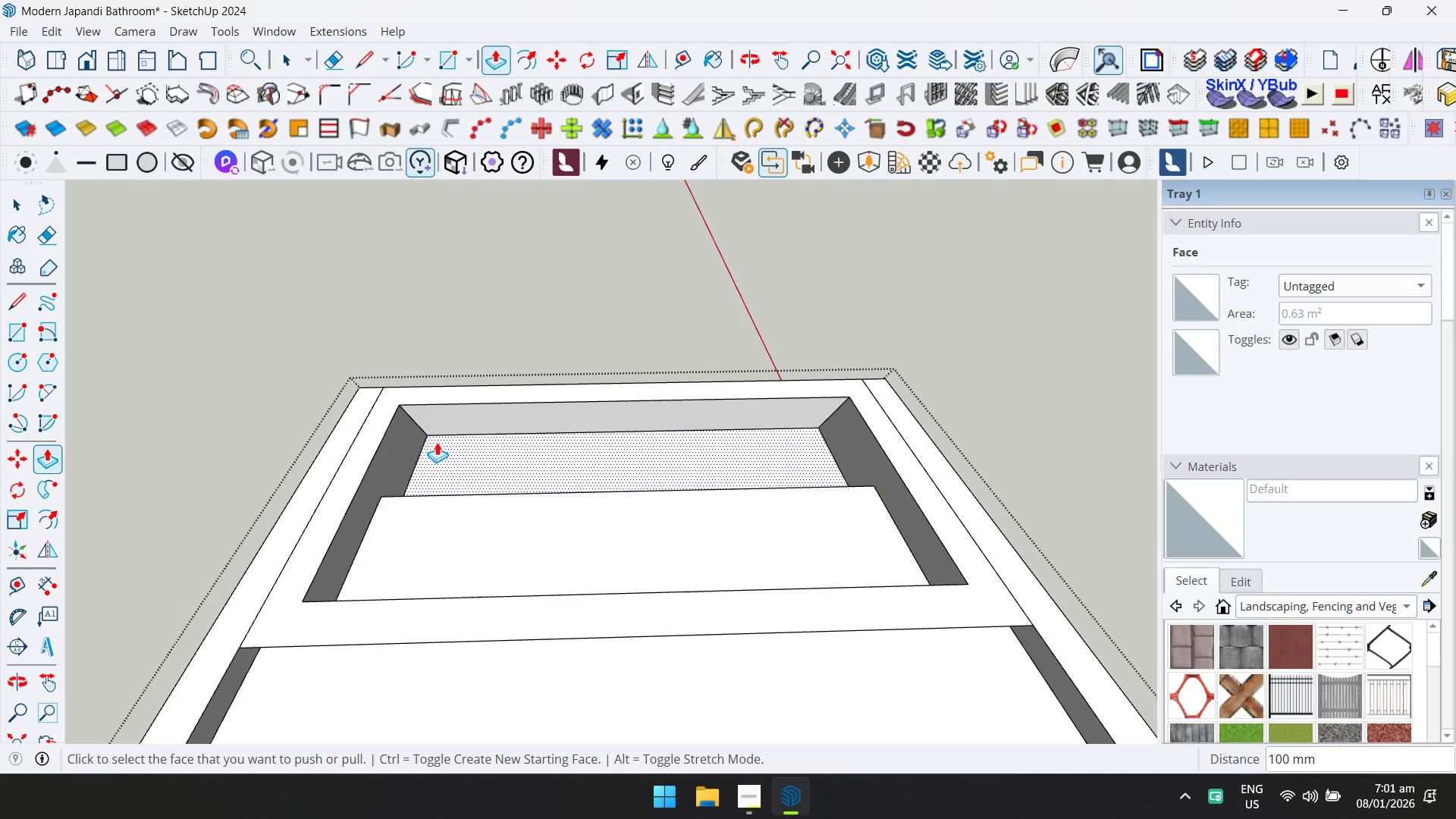 
scroll: coordinate [535, 512], scroll_direction: down, amount: 3.0
 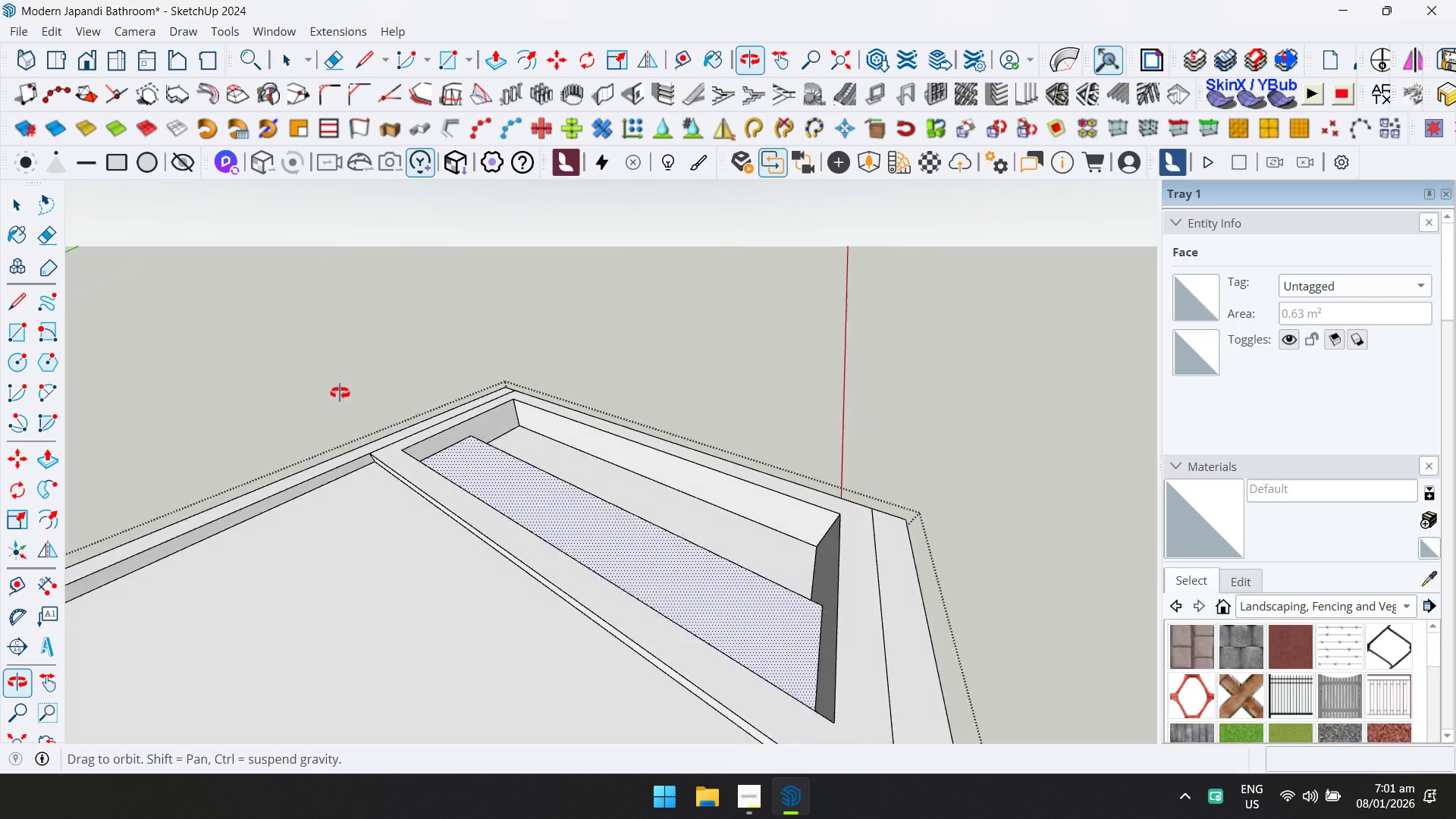 
hold_key(key=ShiftLeft, duration=0.41)
 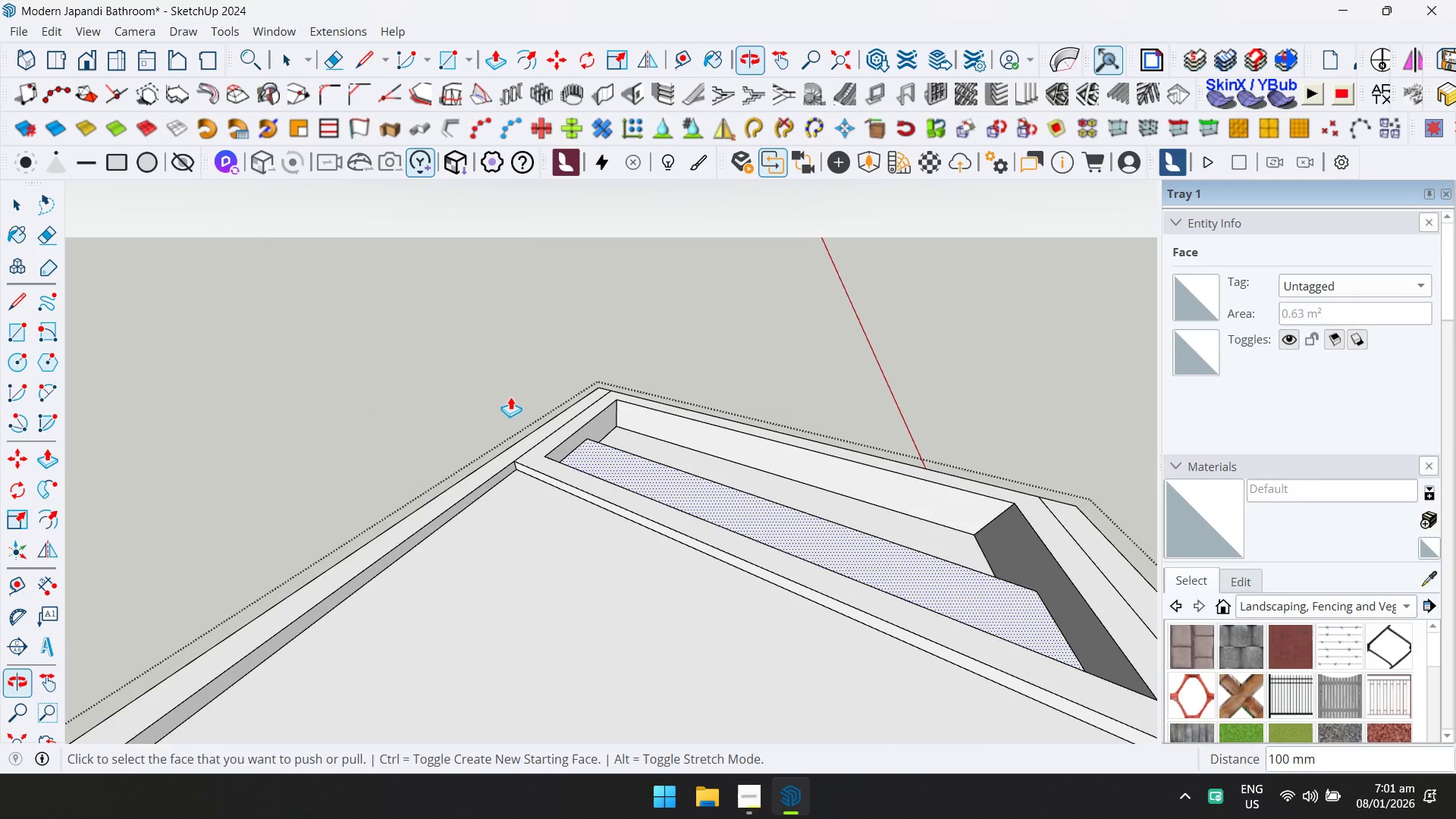 
key(Space)
 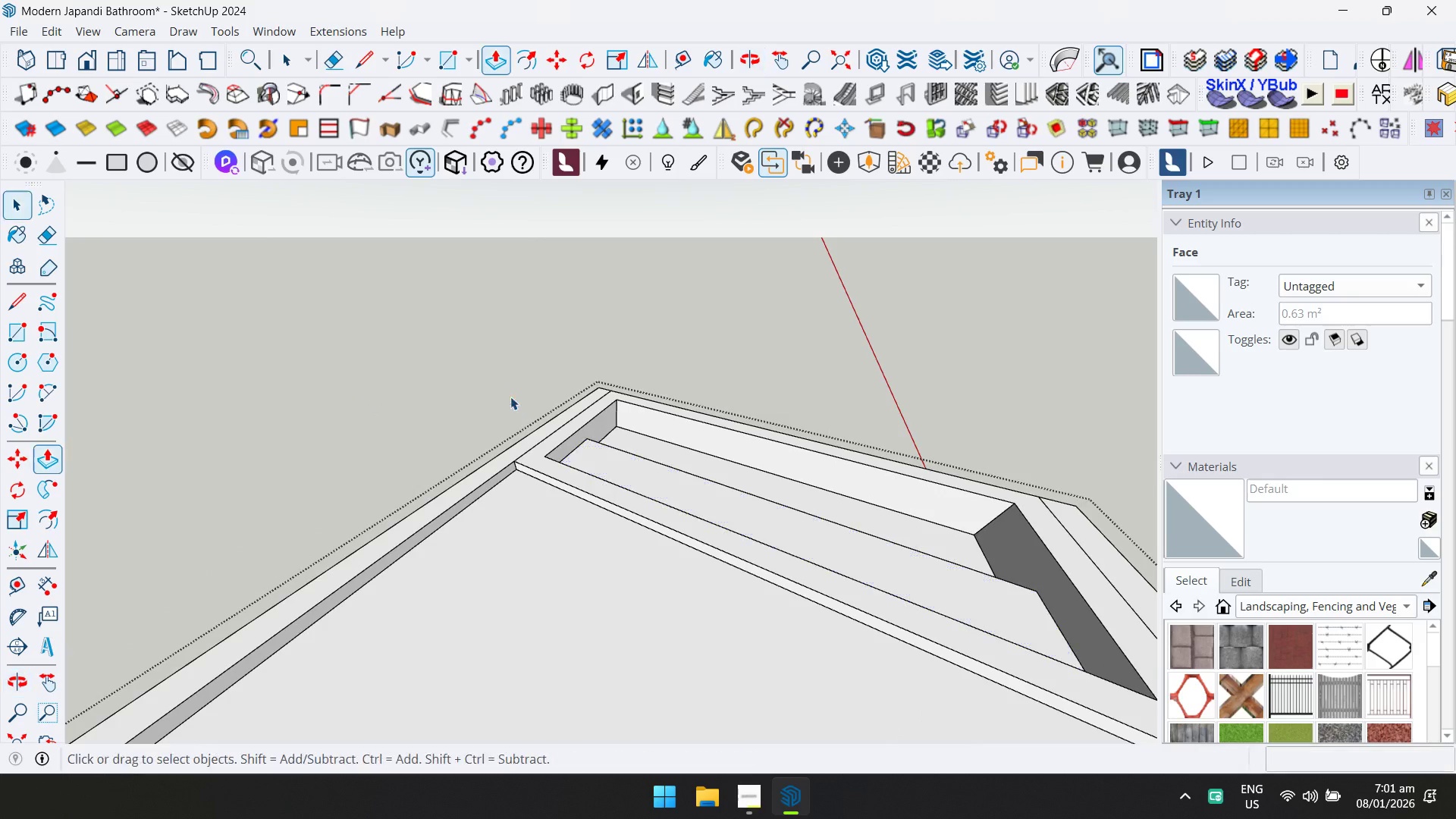 
key(Escape)
 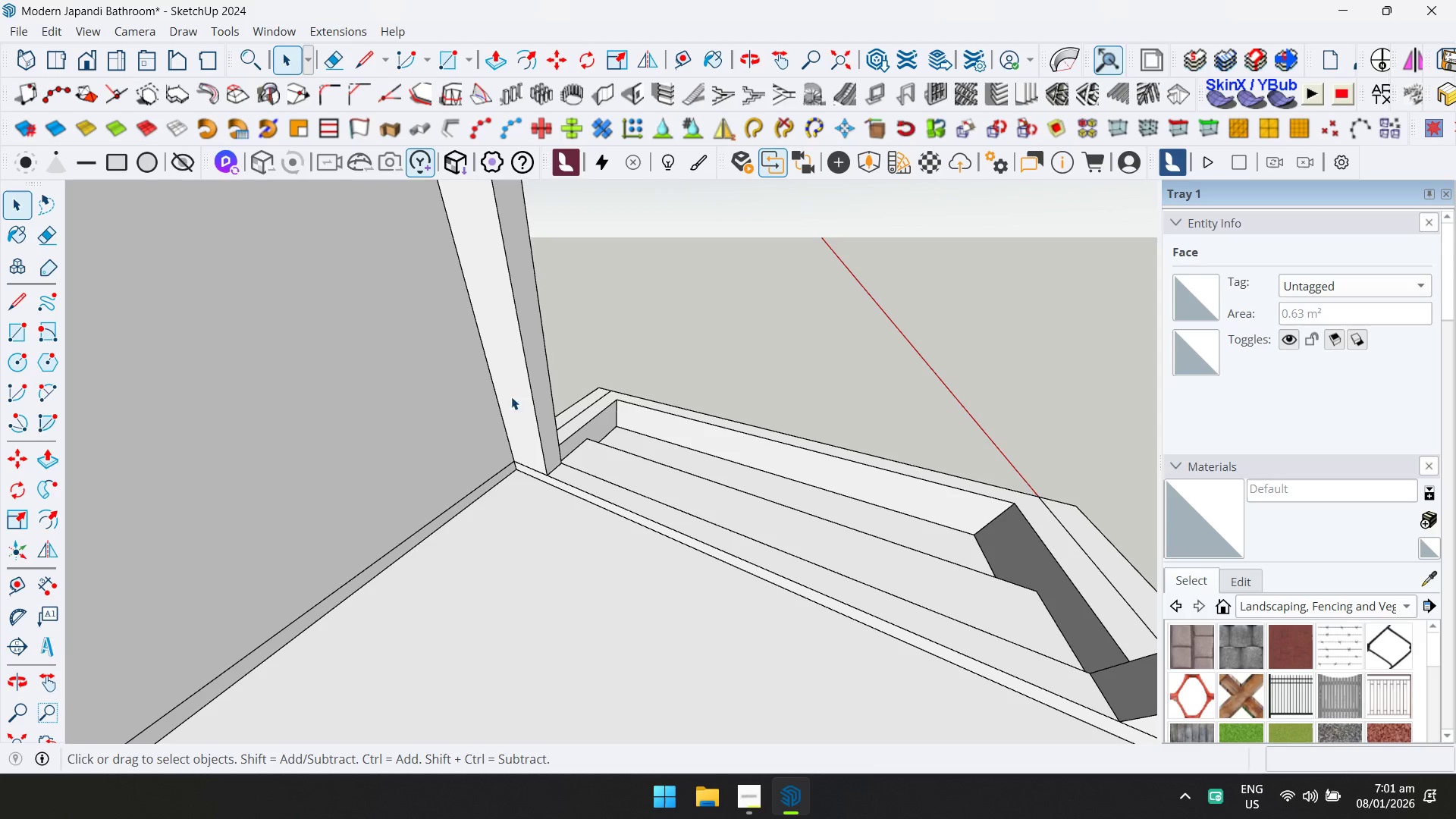 
key(Escape)
 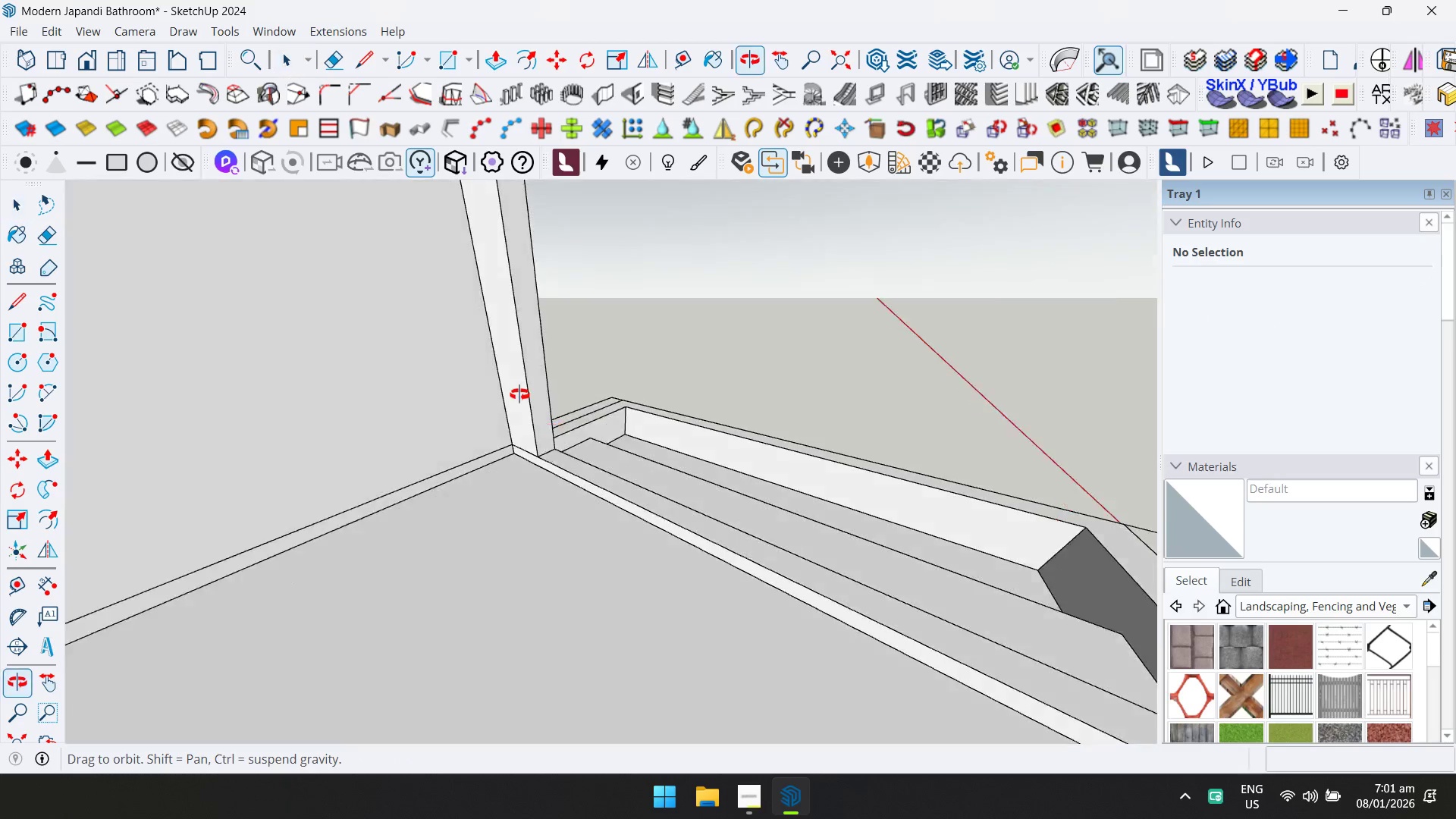 
key(Shift+ShiftLeft)
 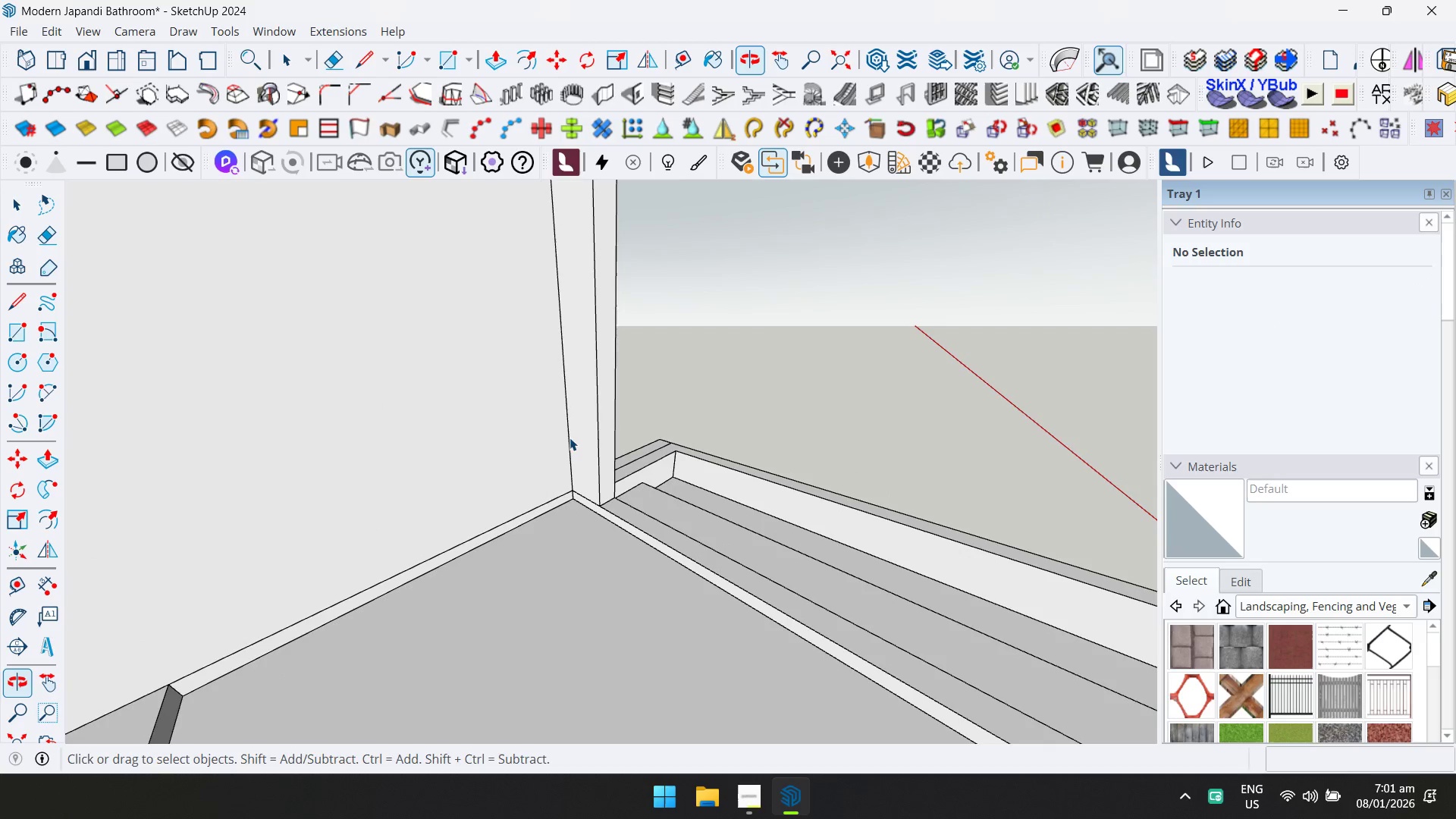 
key(Escape)
 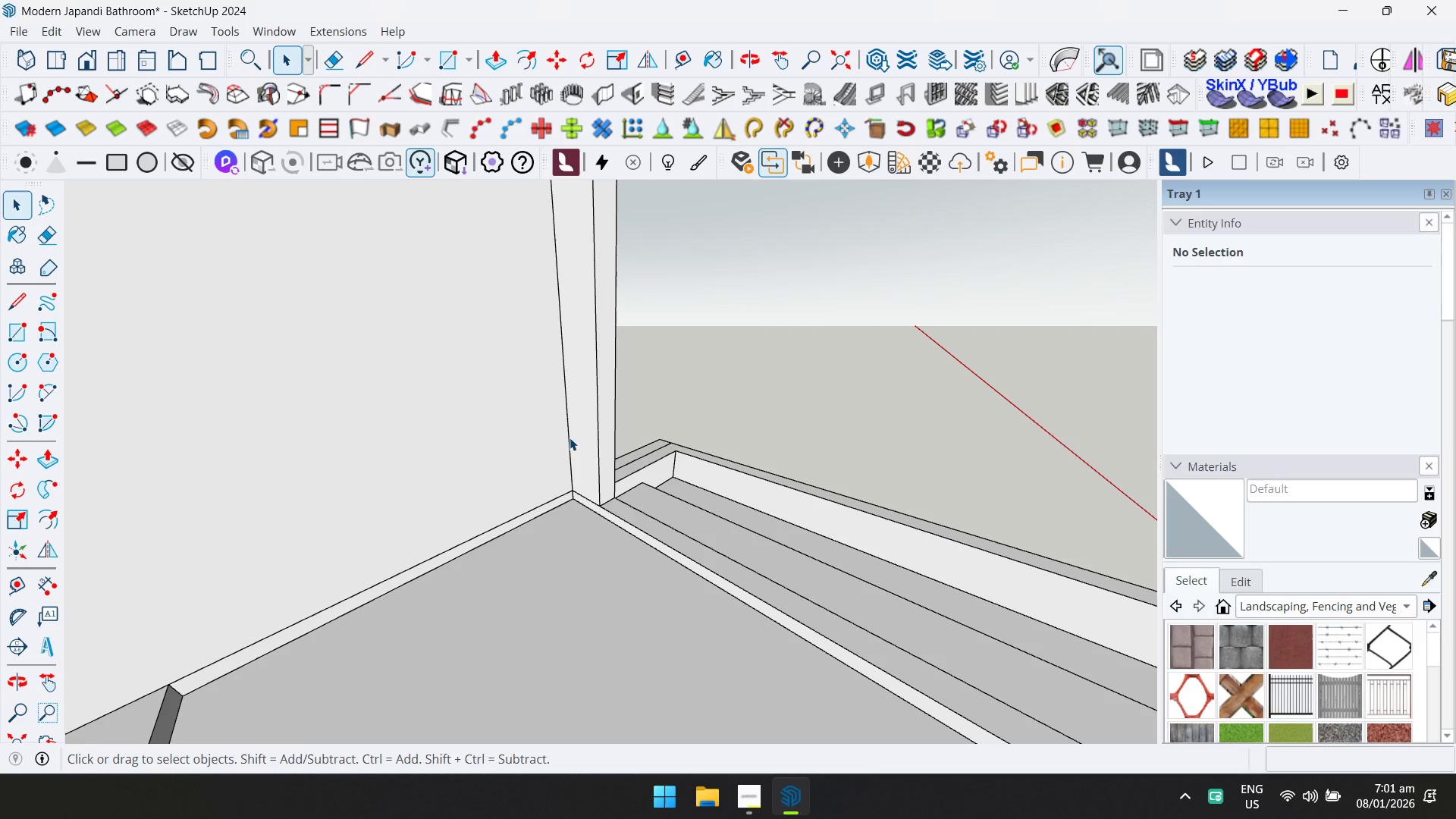 
key(Escape)
 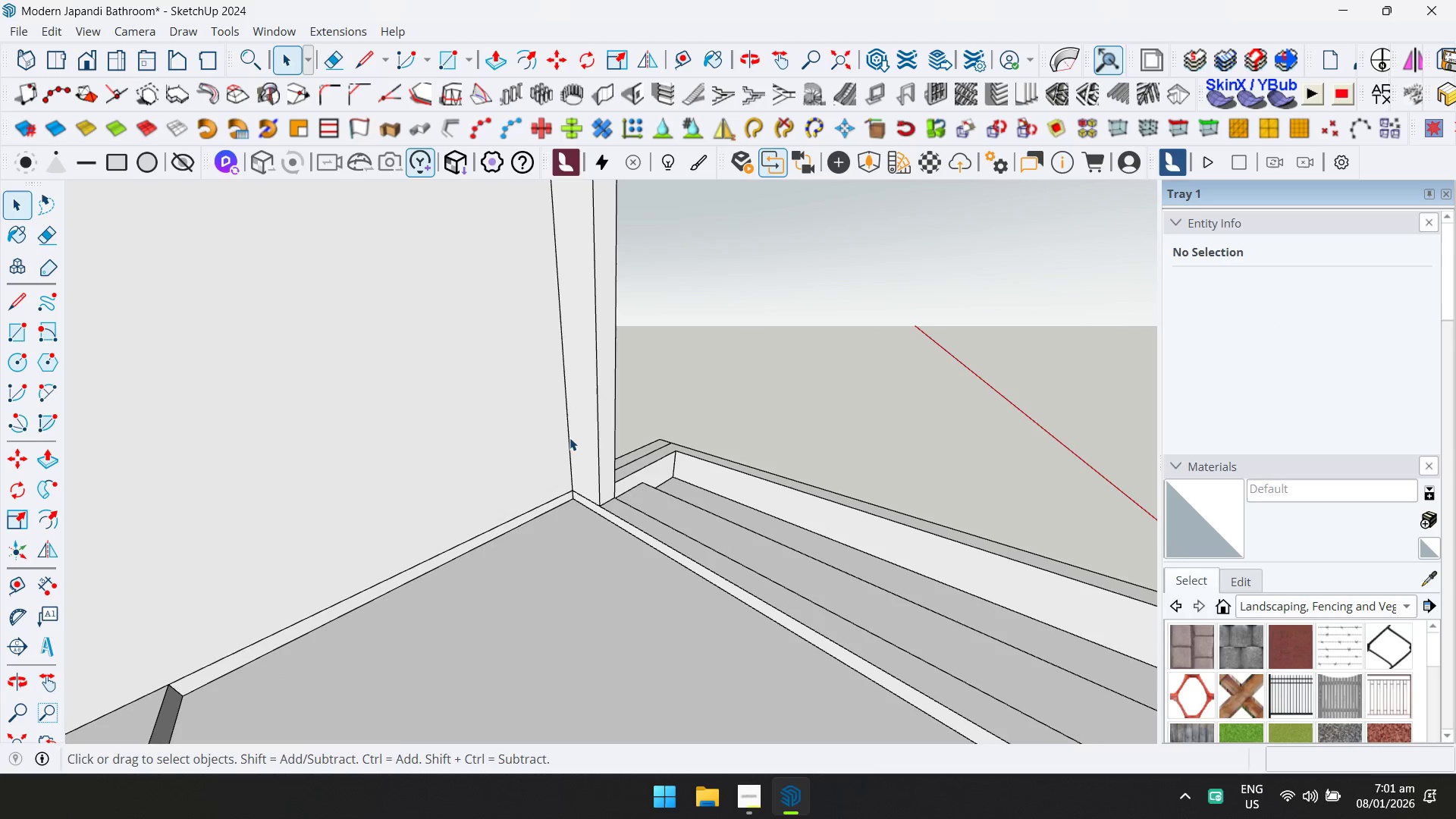 
hold_key(key=ShiftLeft, duration=0.31)
 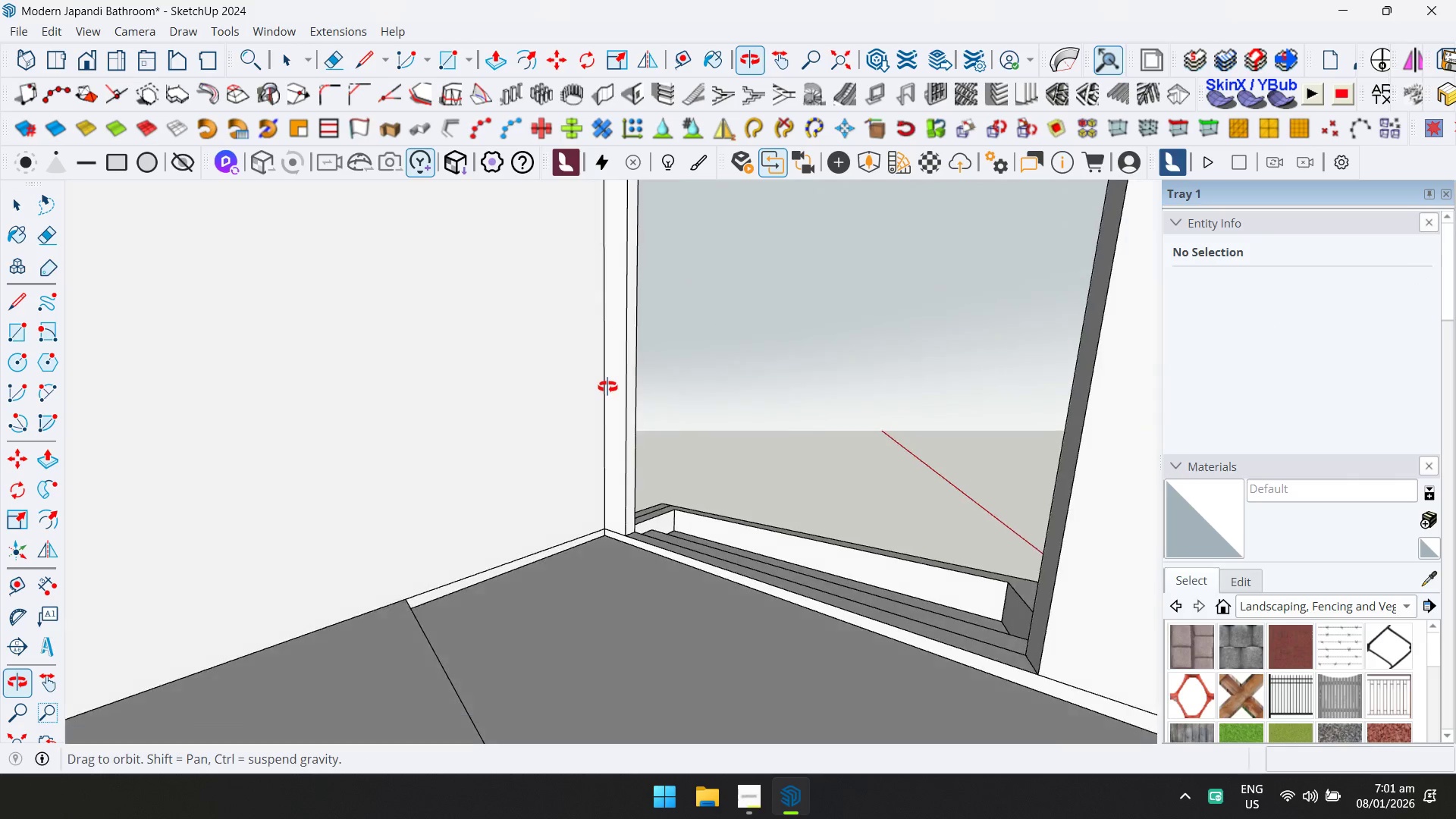 
scroll: coordinate [573, 465], scroll_direction: down, amount: 5.0
 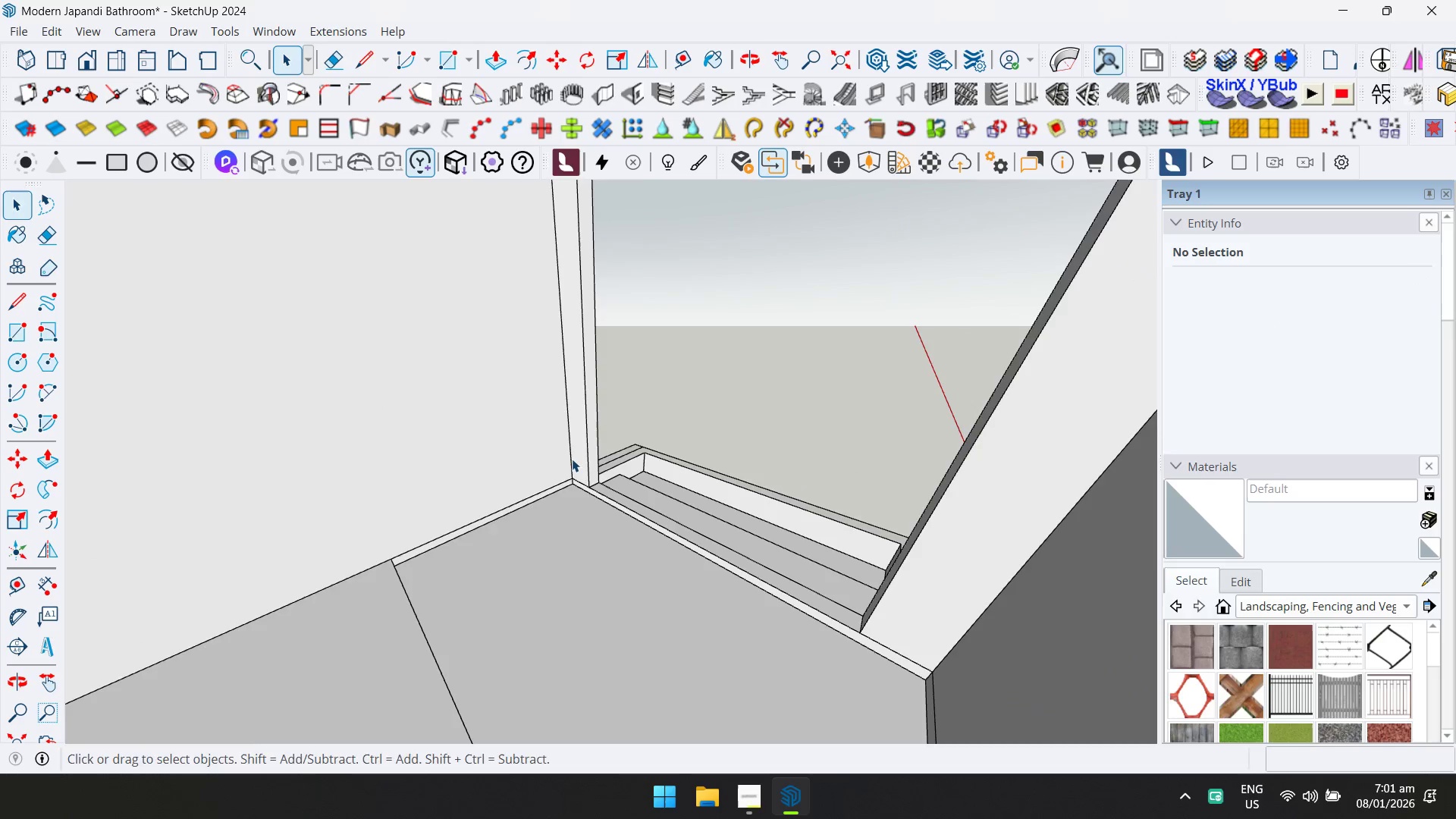 
key(Shift+ShiftLeft)
 